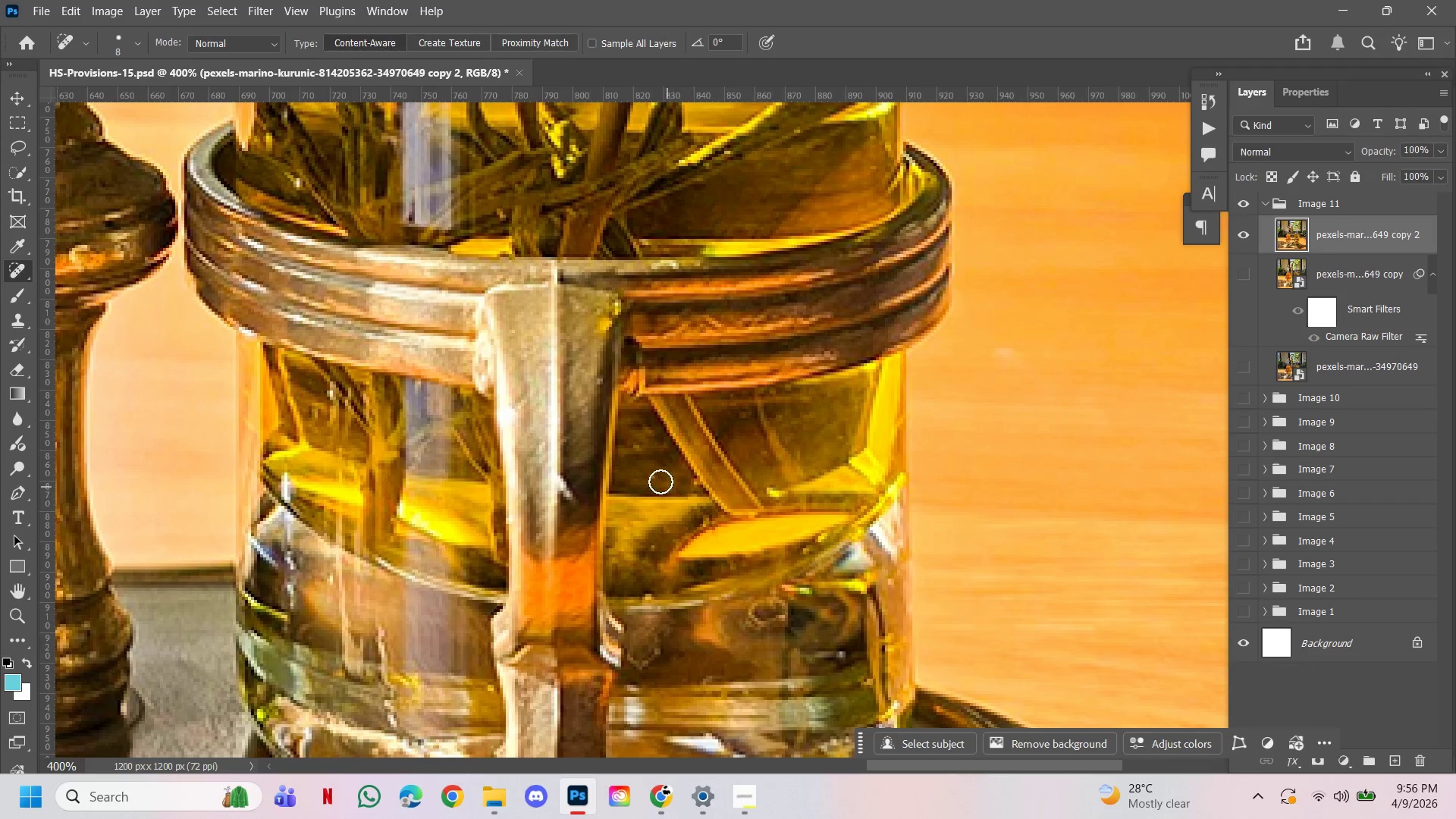 
left_click([655, 479])
 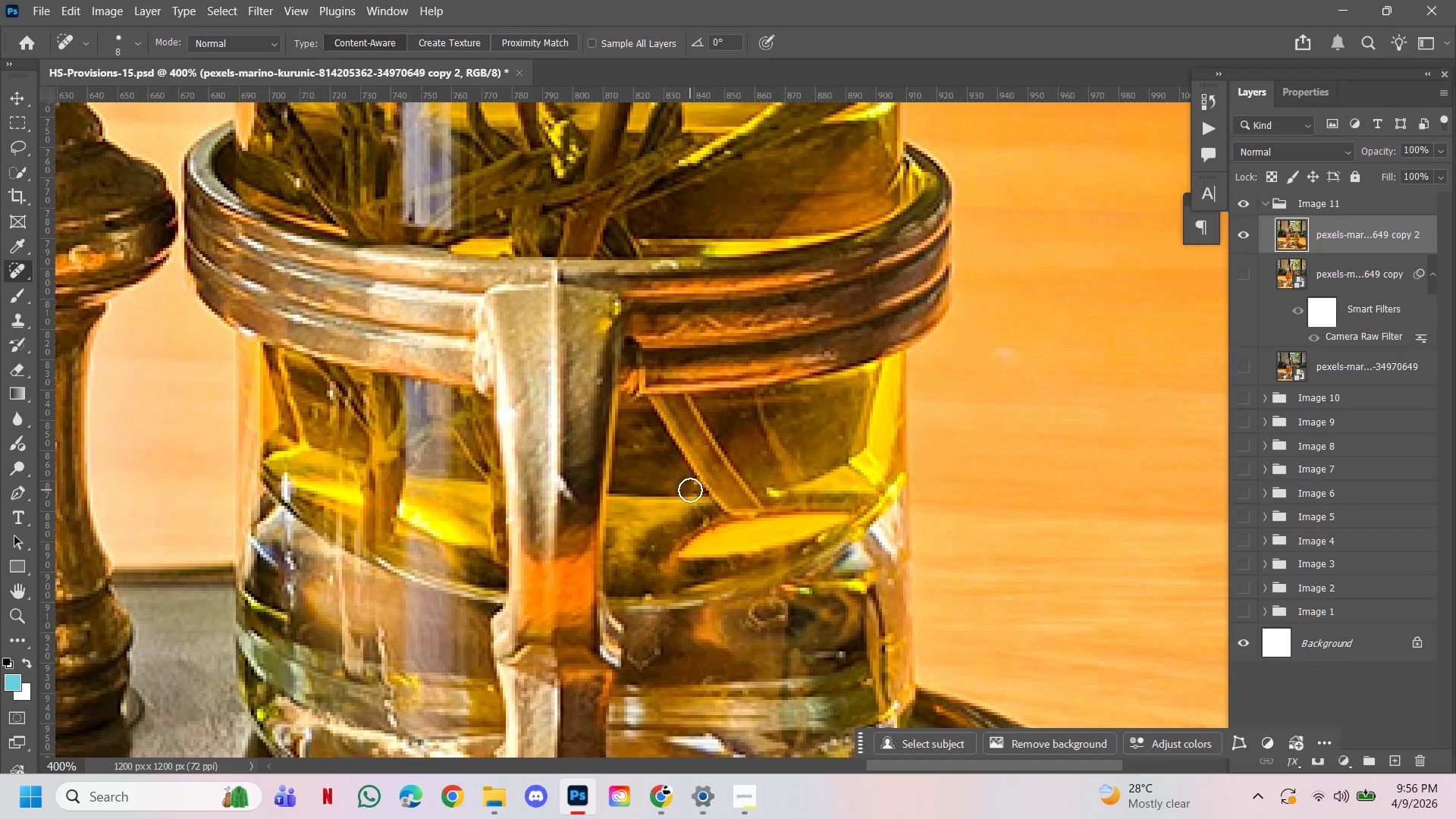 
hold_key(key=ControlLeft, duration=0.84)
 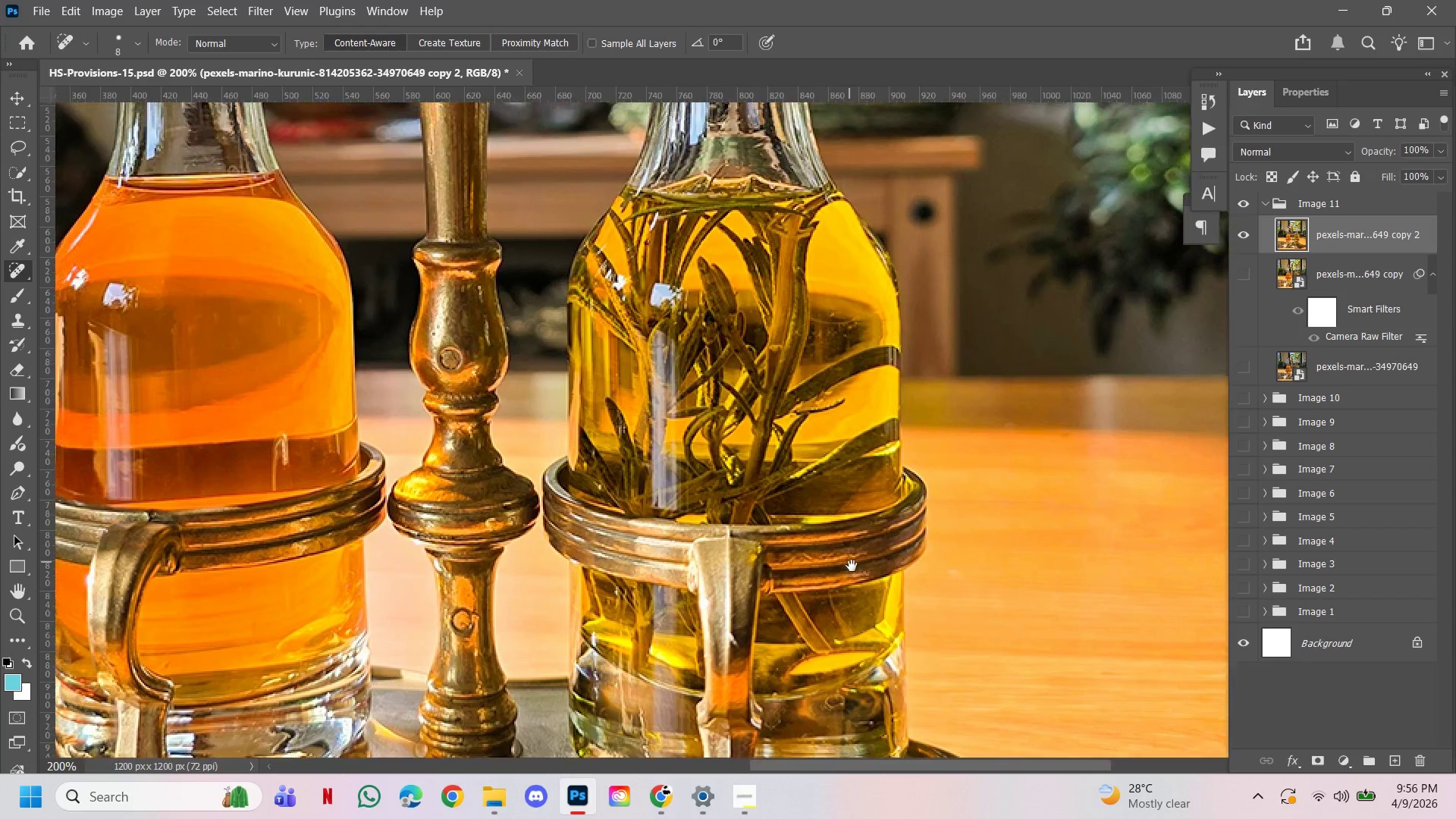 
hold_key(key=Space, duration=10.12)
 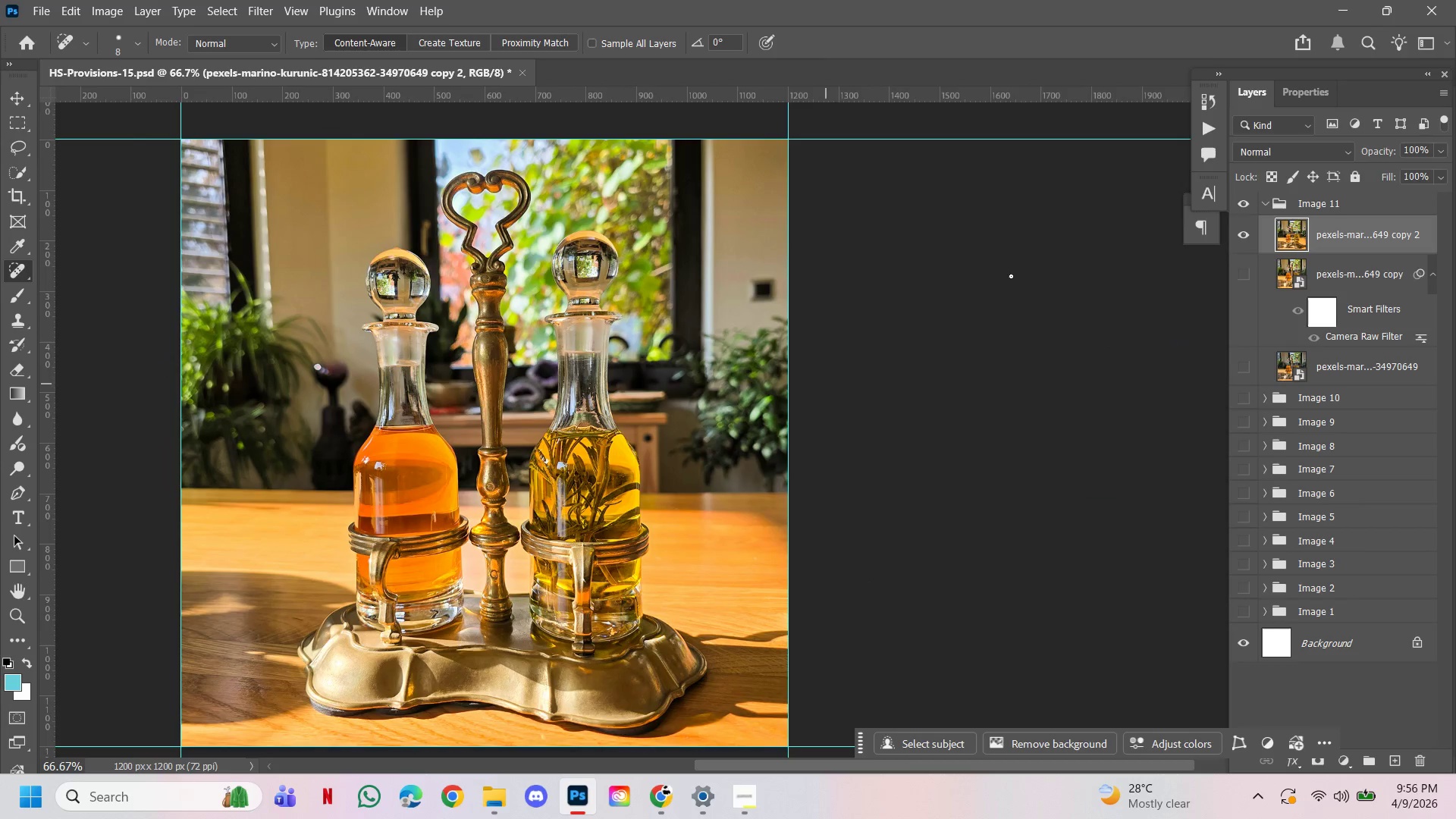 
hold_key(key=AltLeft, duration=0.8)
double_click([703, 441])
 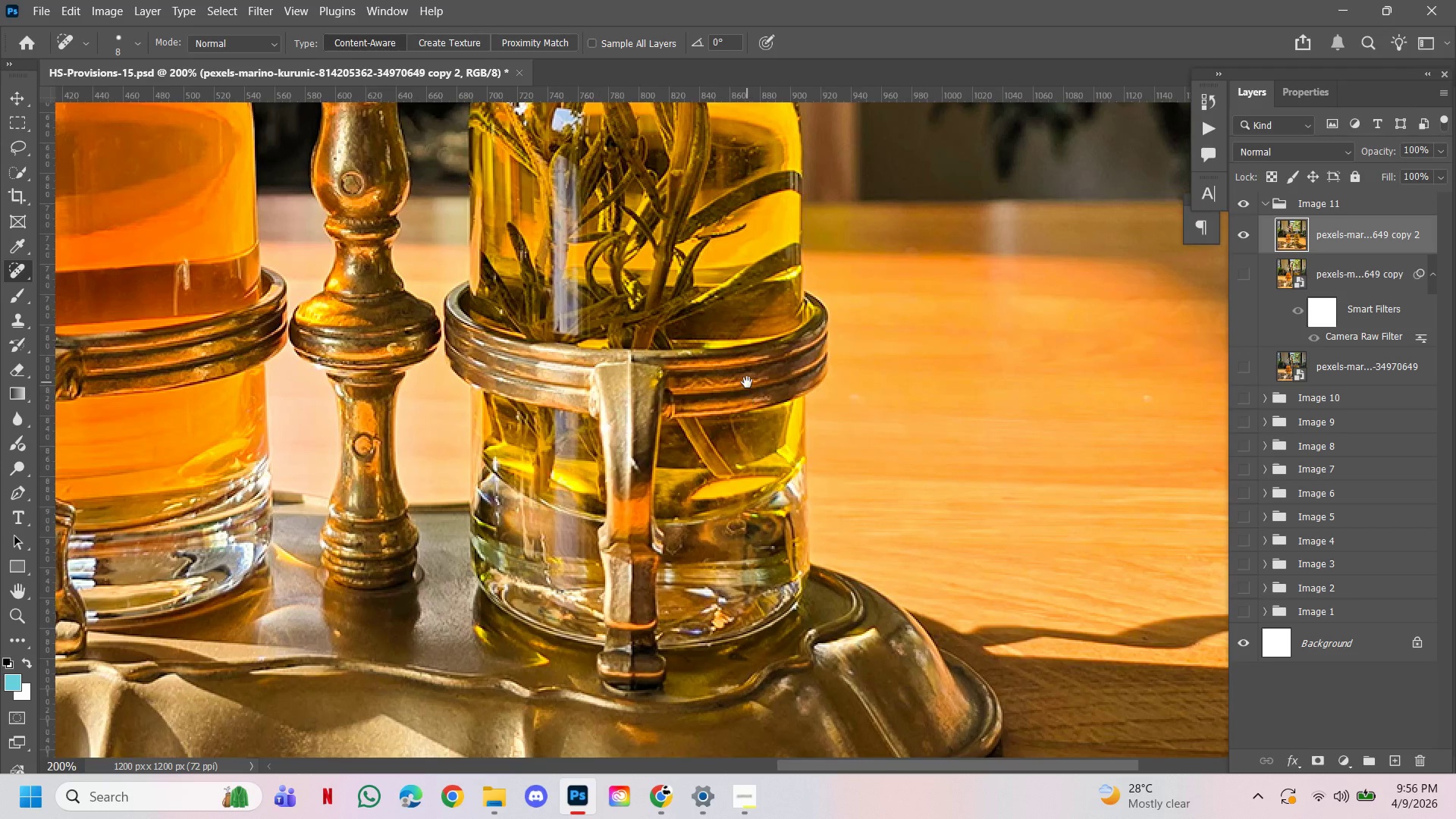 
left_click_drag(start_coordinate=[747, 381], to_coordinate=[852, 566])
 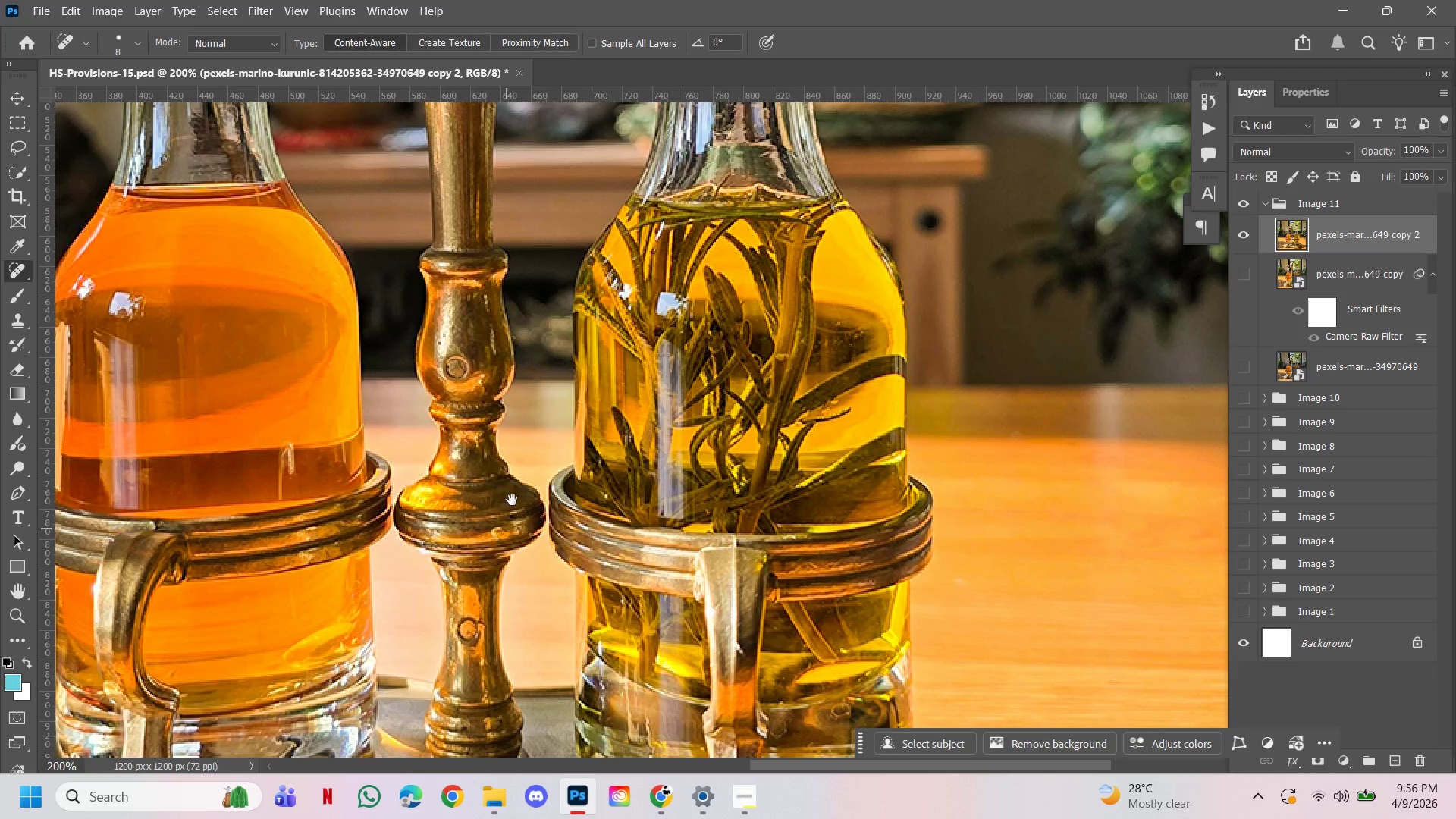 
left_click_drag(start_coordinate=[513, 485], to_coordinate=[631, 637])
 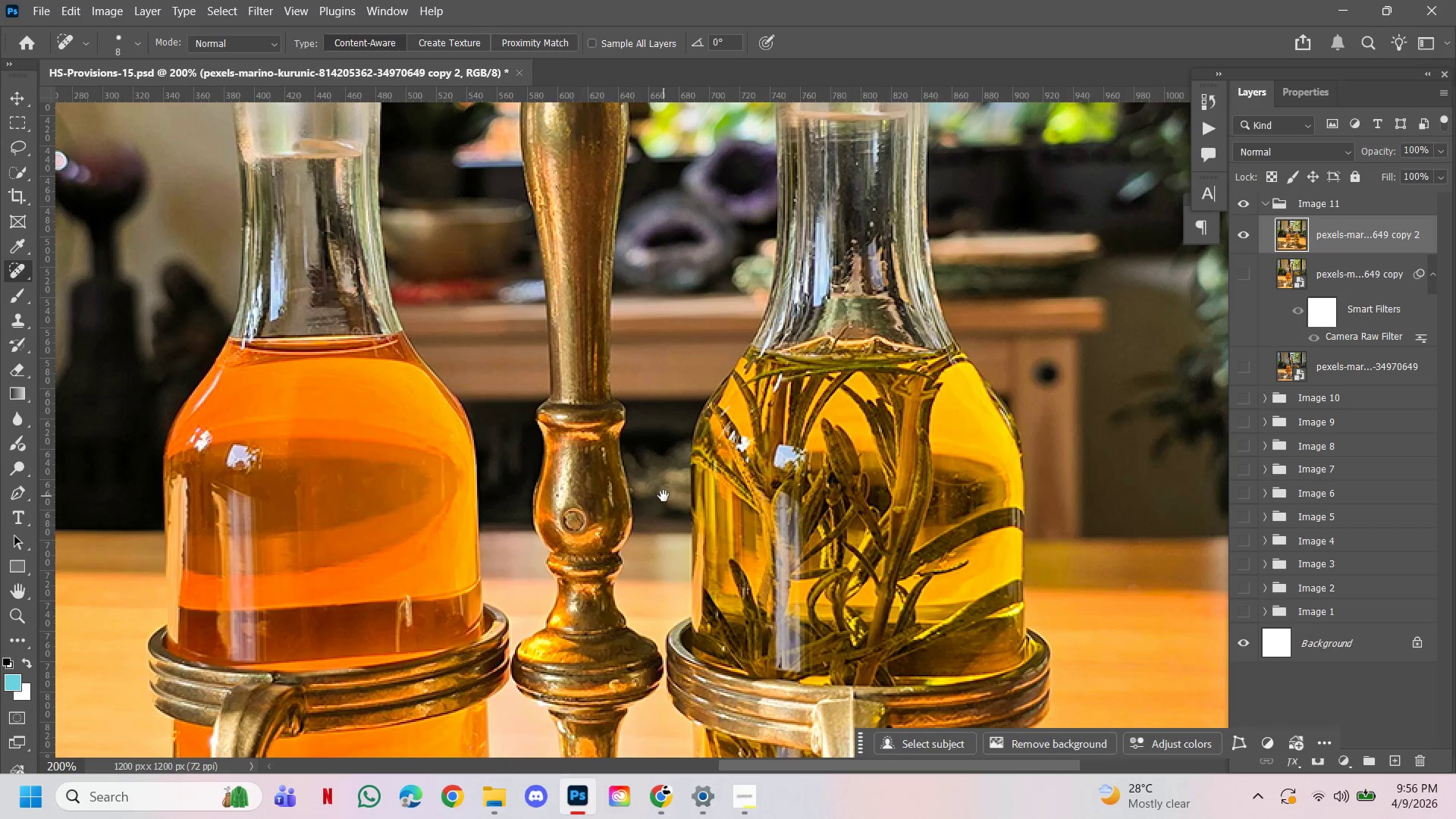 
left_click_drag(start_coordinate=[664, 496], to_coordinate=[738, 677])
 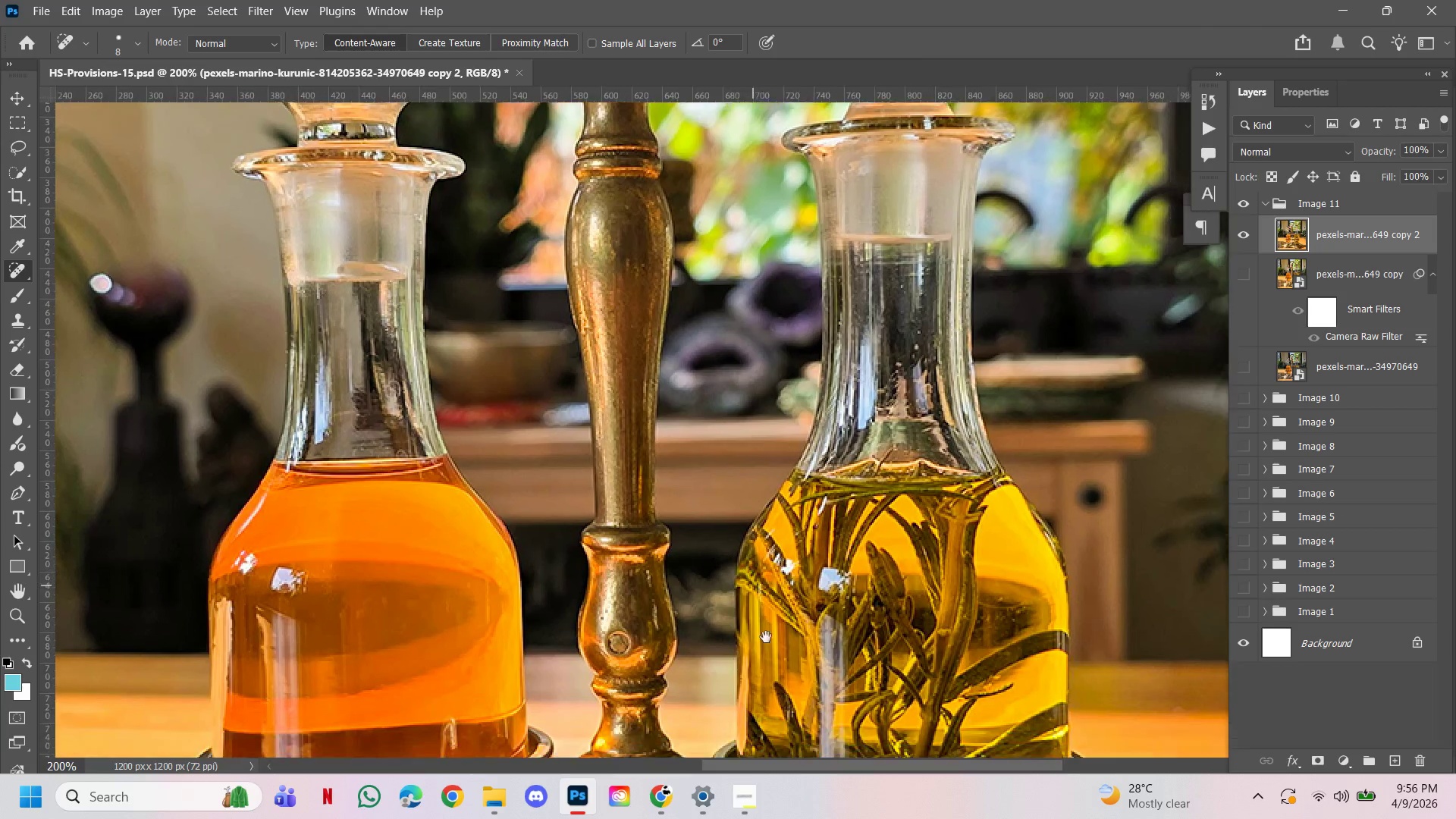 
left_click_drag(start_coordinate=[753, 585], to_coordinate=[801, 762])
 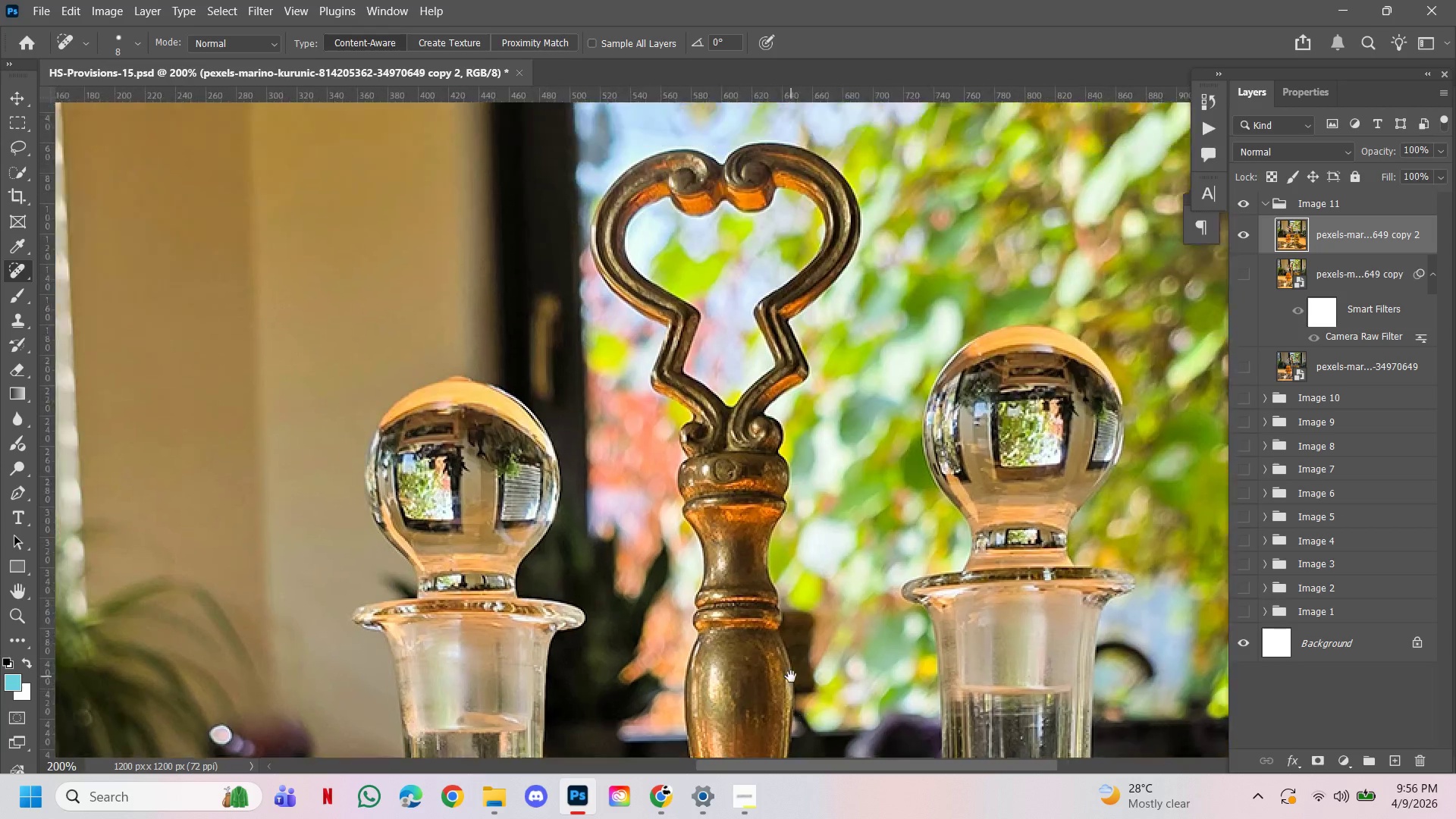 
hold_key(key=AltLeft, duration=0.78)
hold_key(key=ControlLeft, duration=3.91)
left_click([791, 676])
 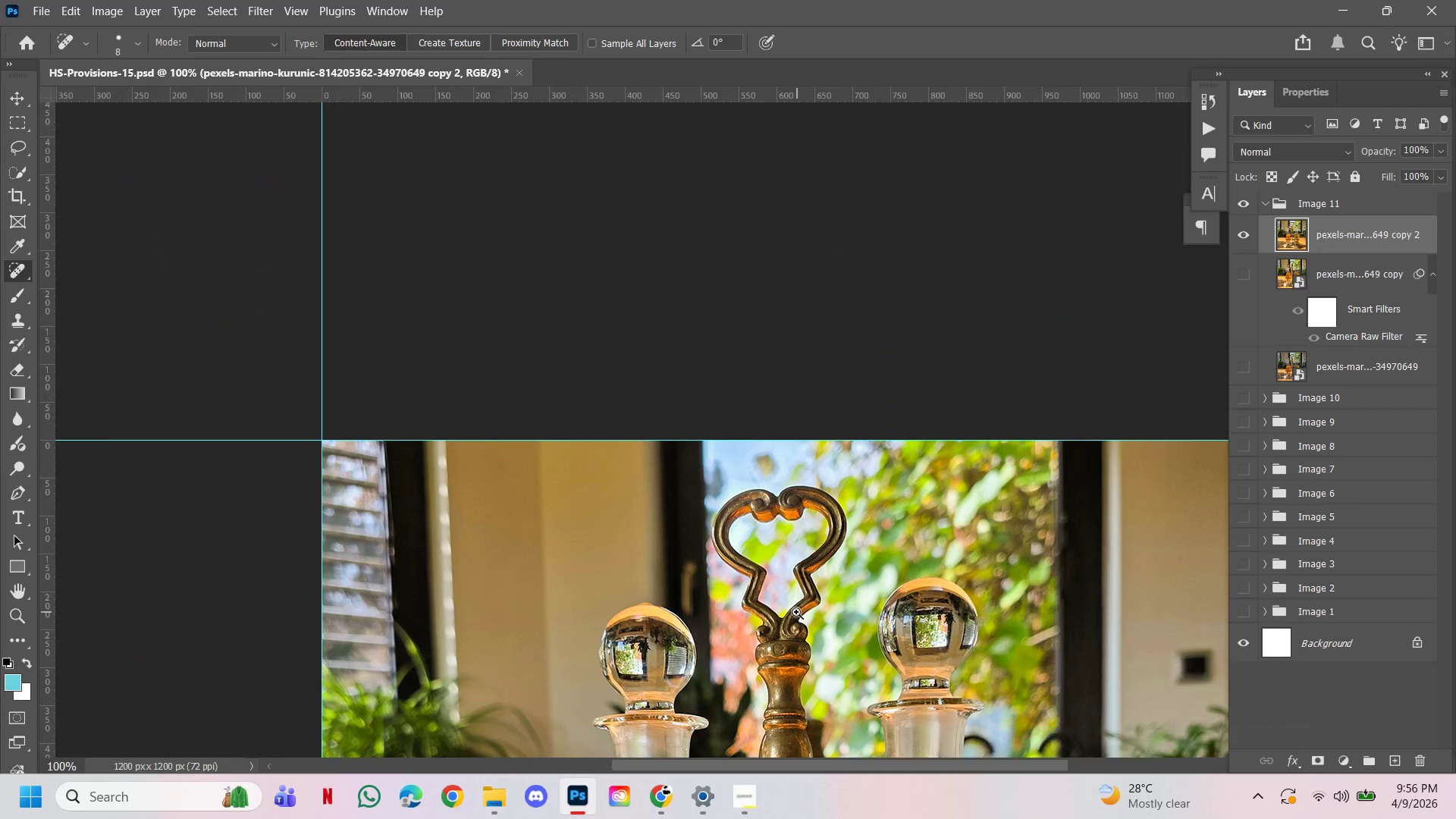 
double_click([789, 575])
 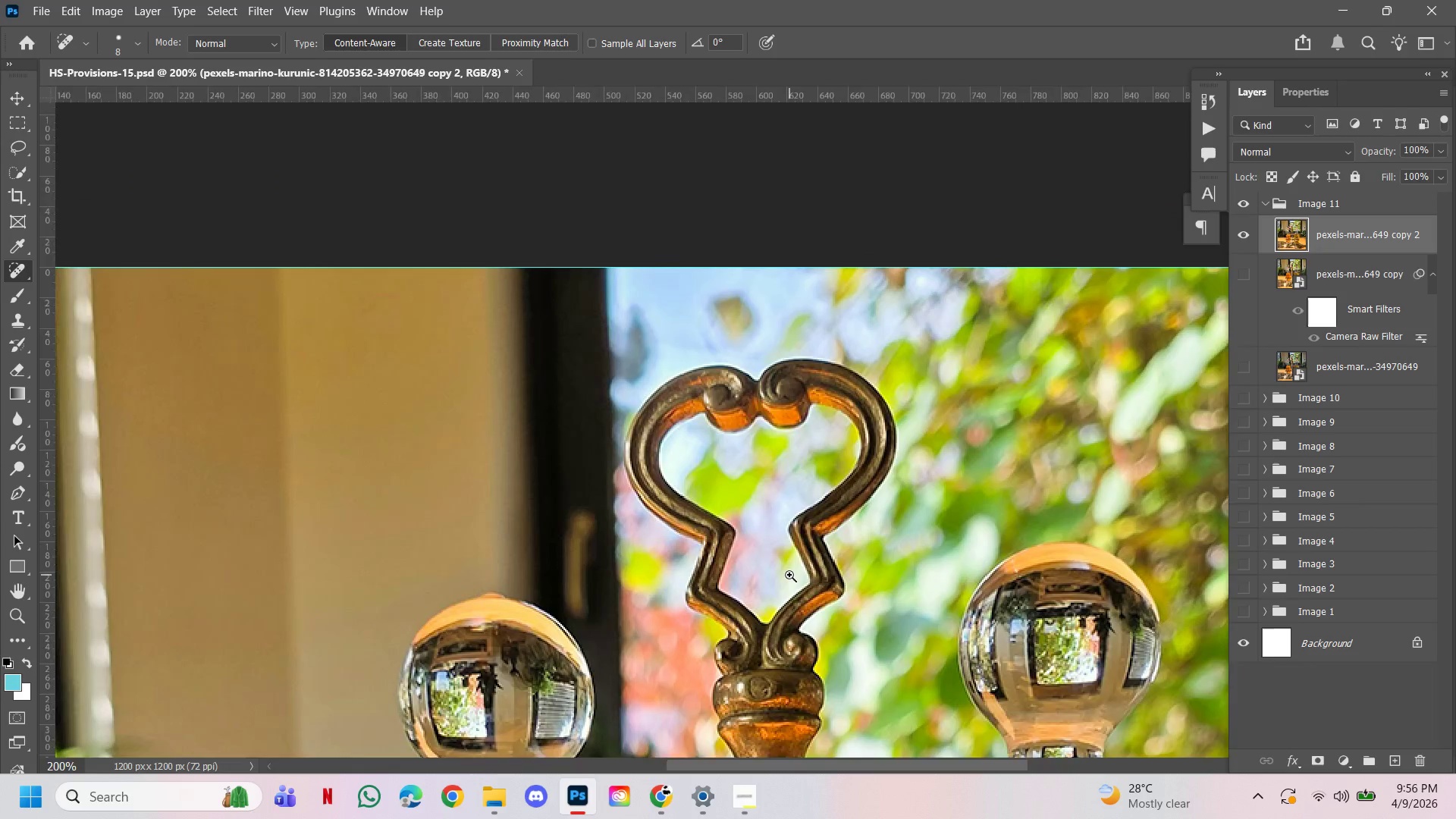 
triple_click([789, 575])
 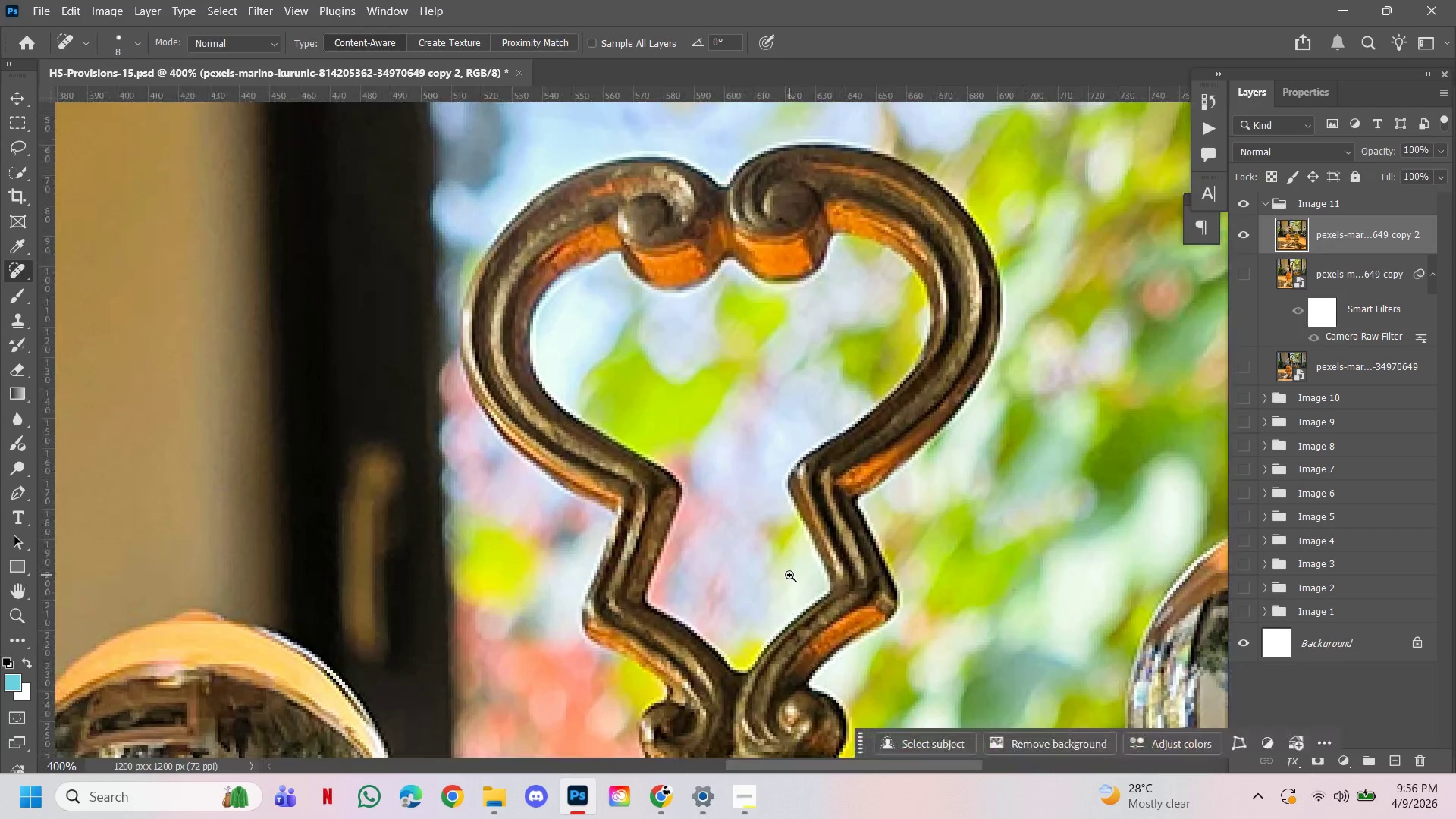 
hold_key(key=AltLeft, duration=1.47)
double_click([854, 649])
 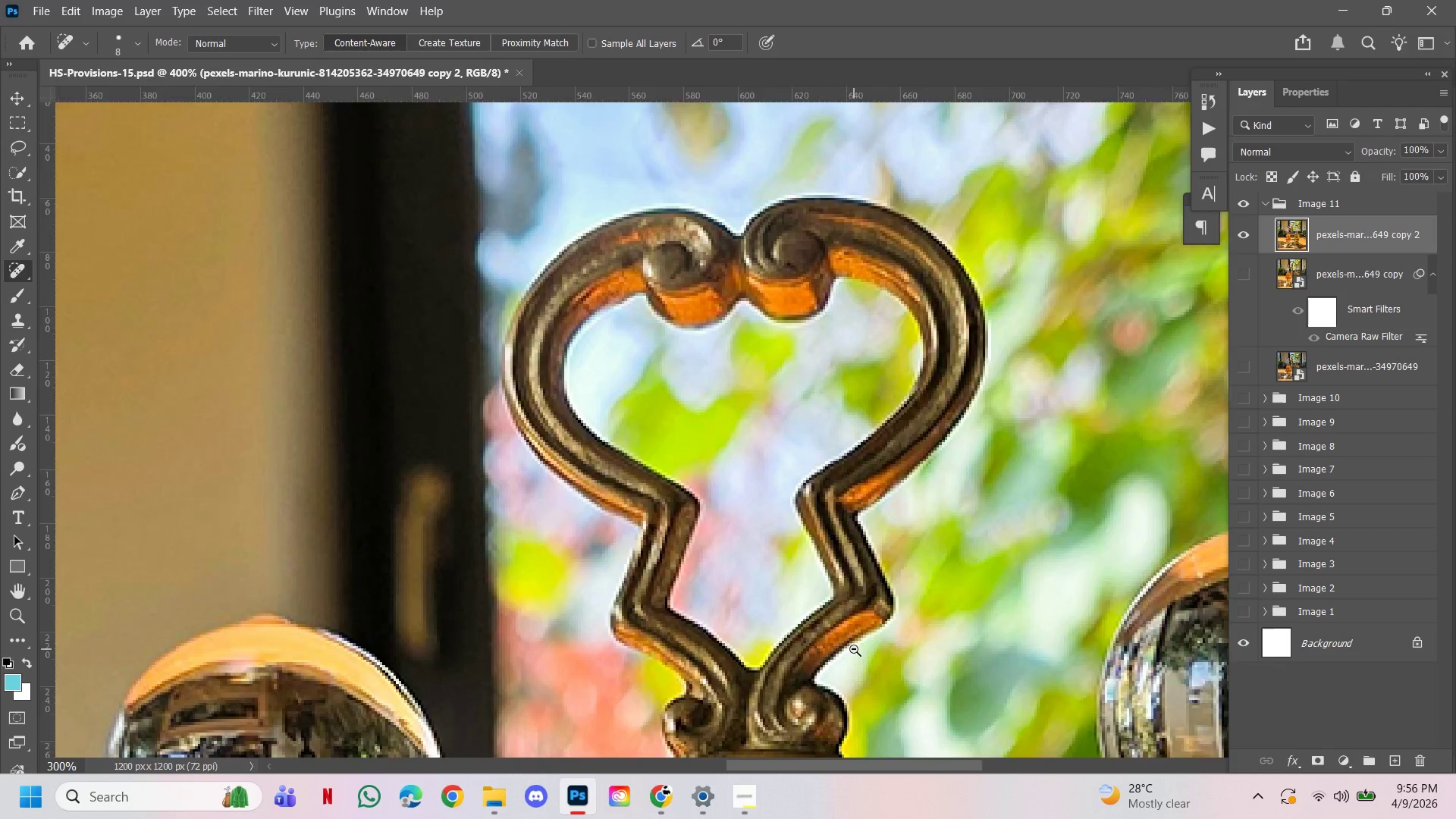 
triple_click([854, 649])
 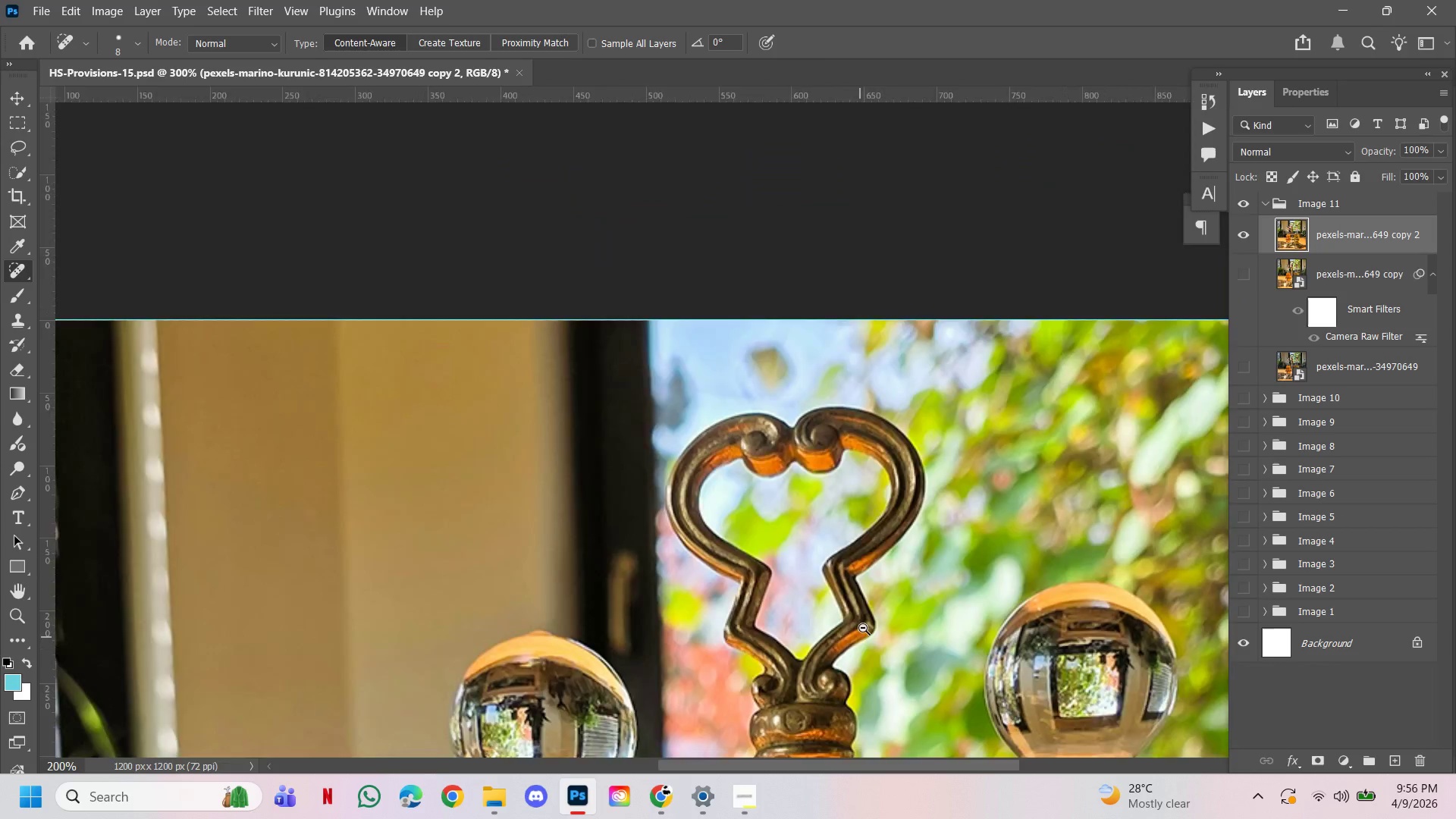 
triple_click([863, 628])
 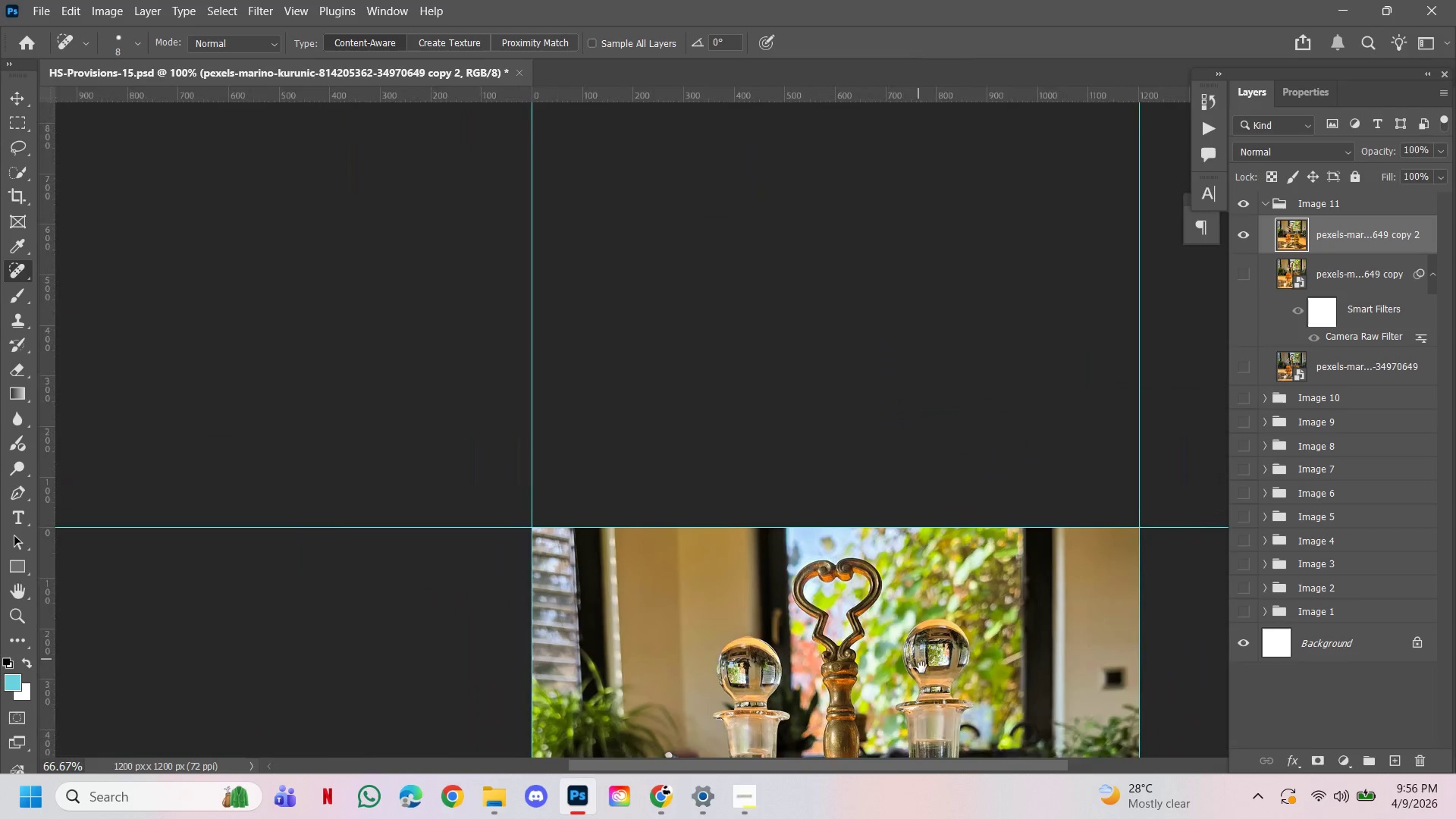 
left_click_drag(start_coordinate=[921, 667], to_coordinate=[766, 529])
 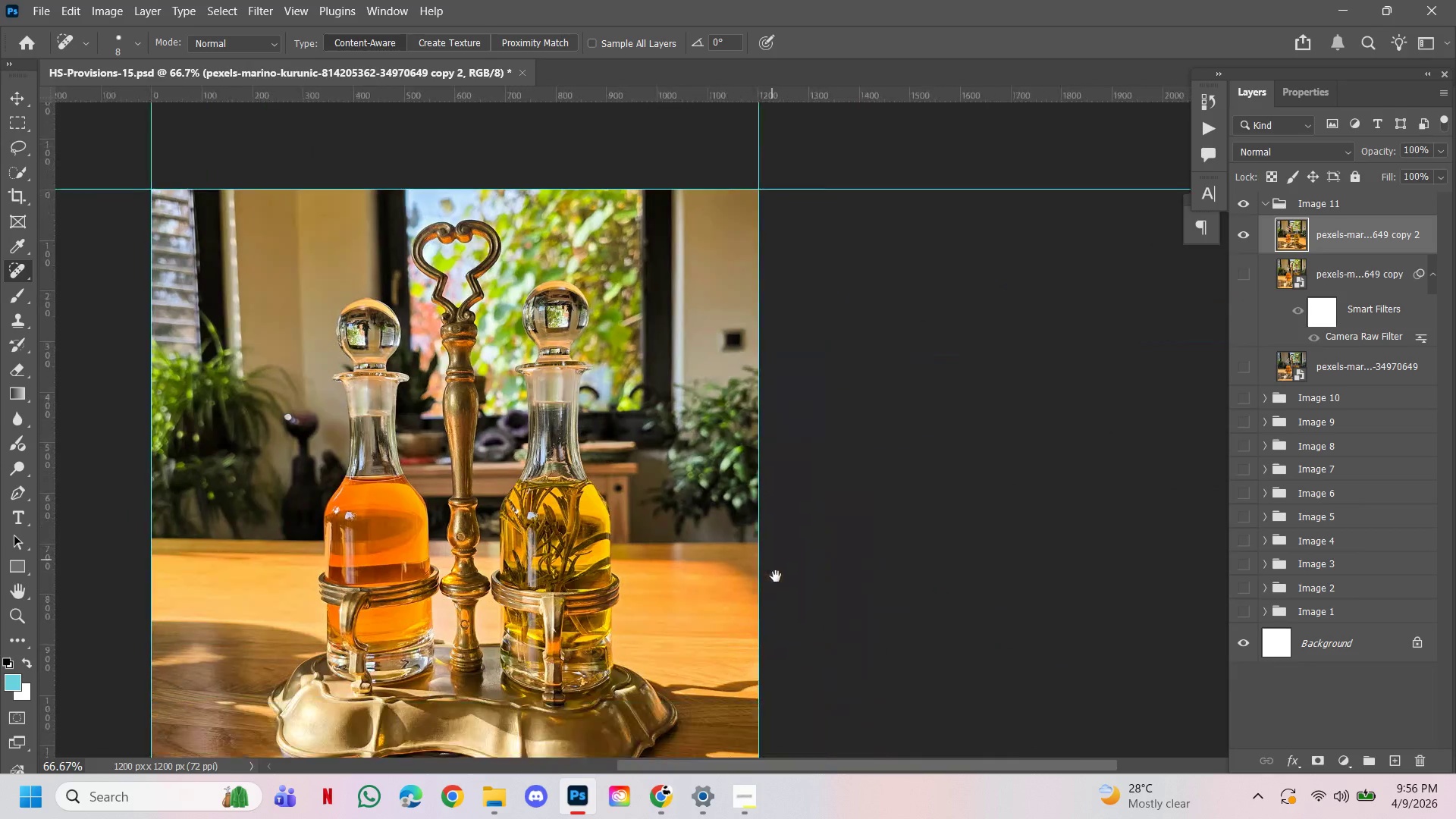 
left_click_drag(start_coordinate=[776, 576], to_coordinate=[869, 582])
 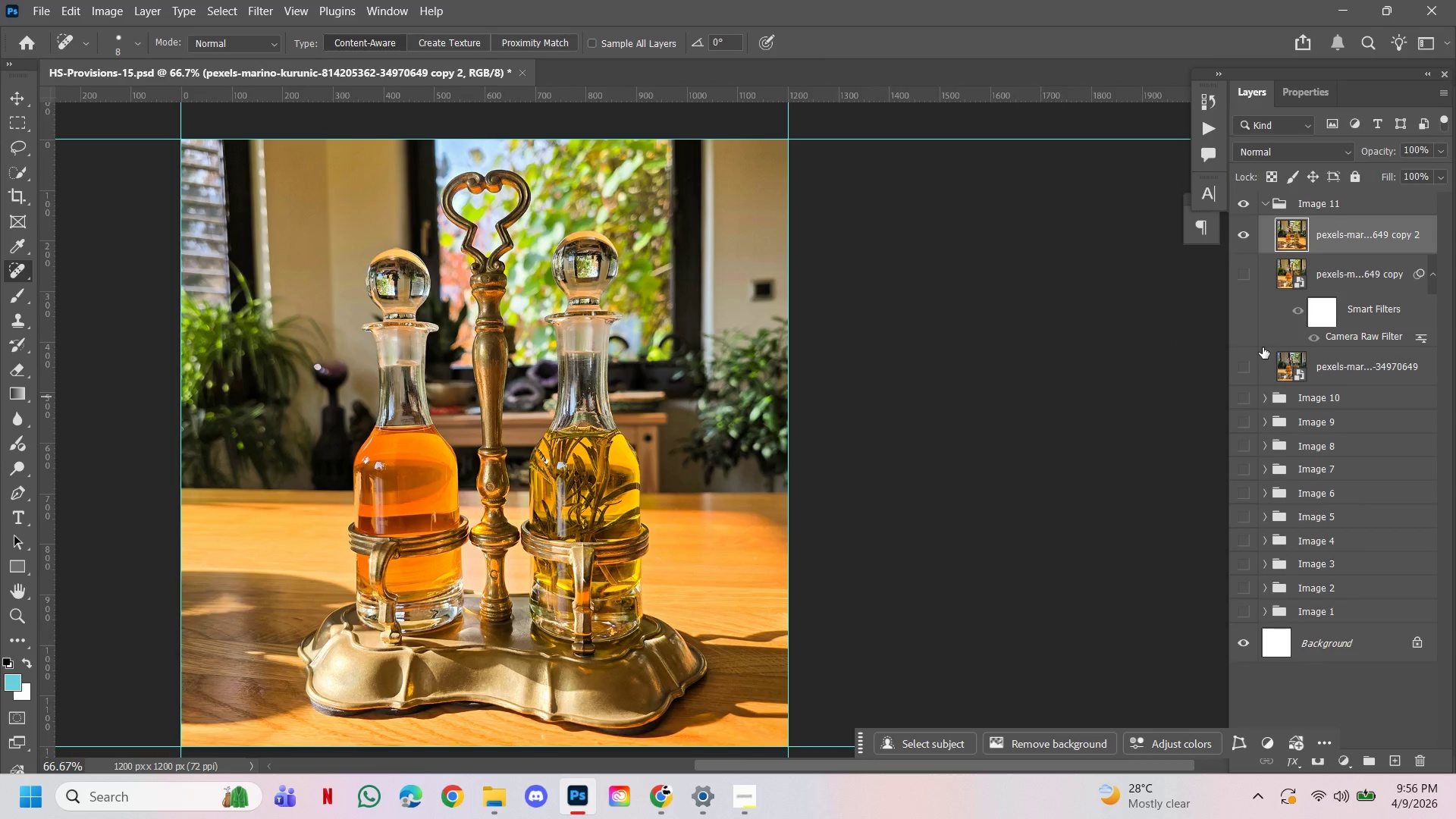 
left_click([1252, 364])
 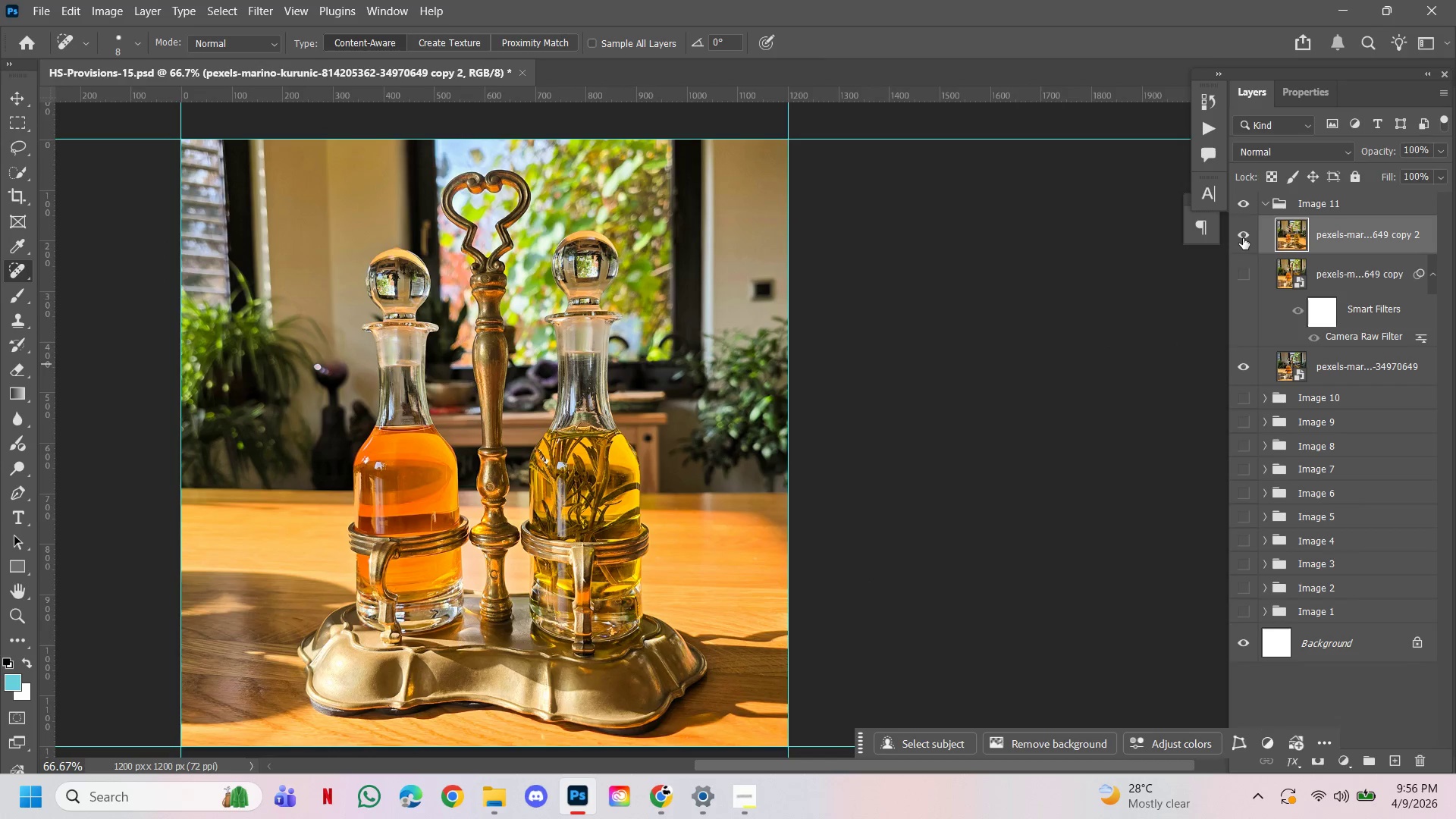 
left_click([1242, 237])
 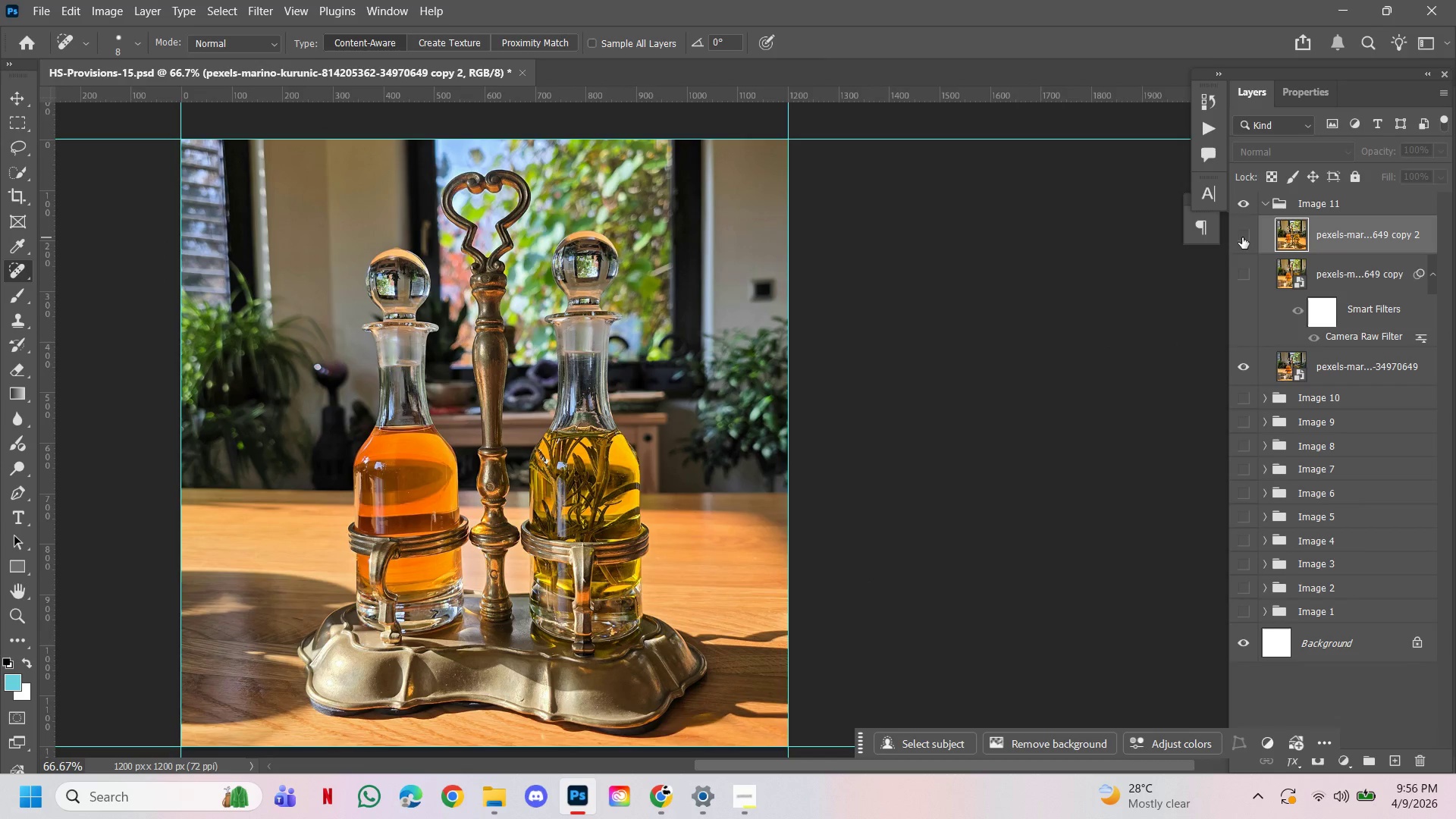 
left_click([1242, 237])
 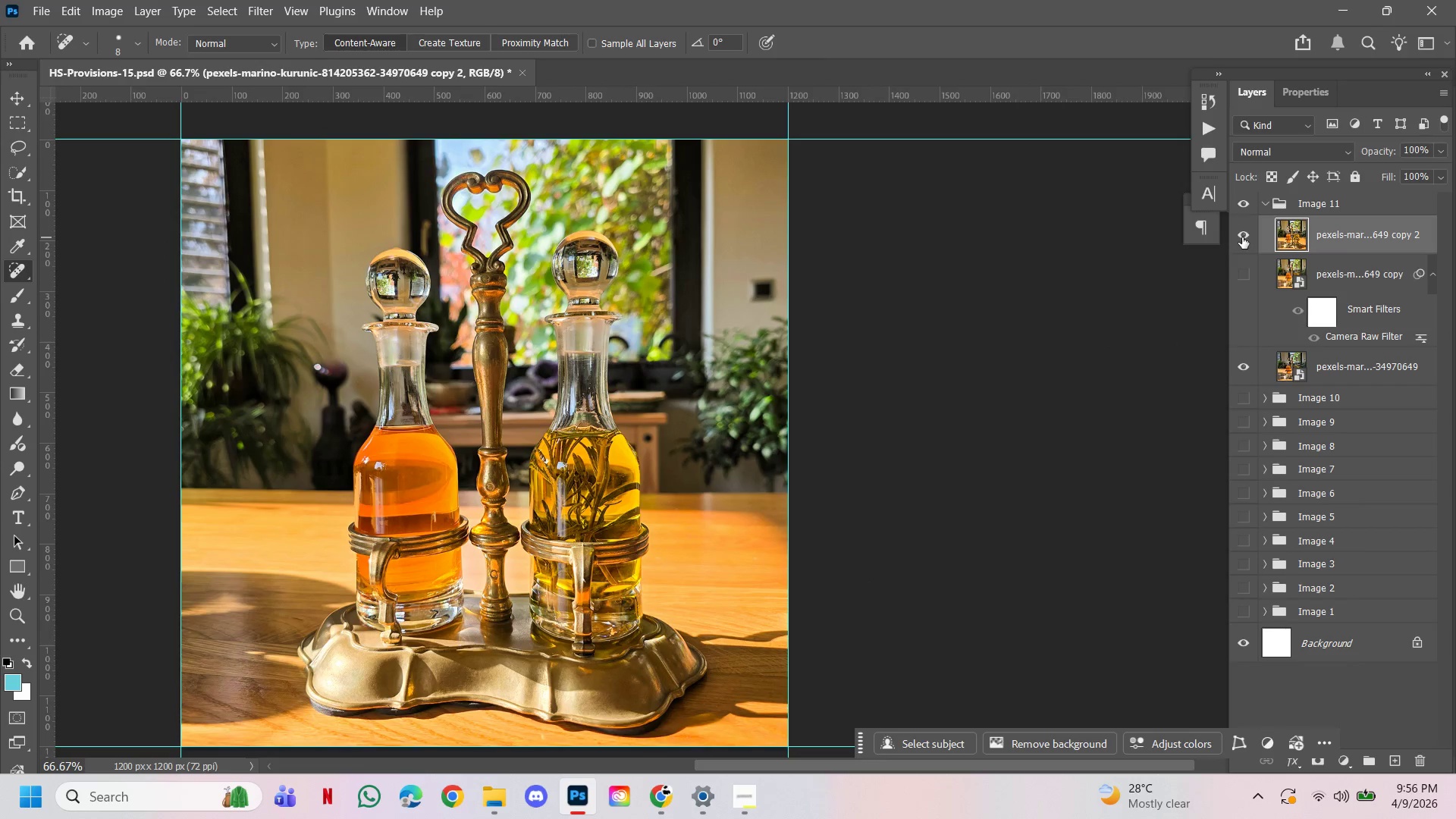 
left_click([1242, 237])
 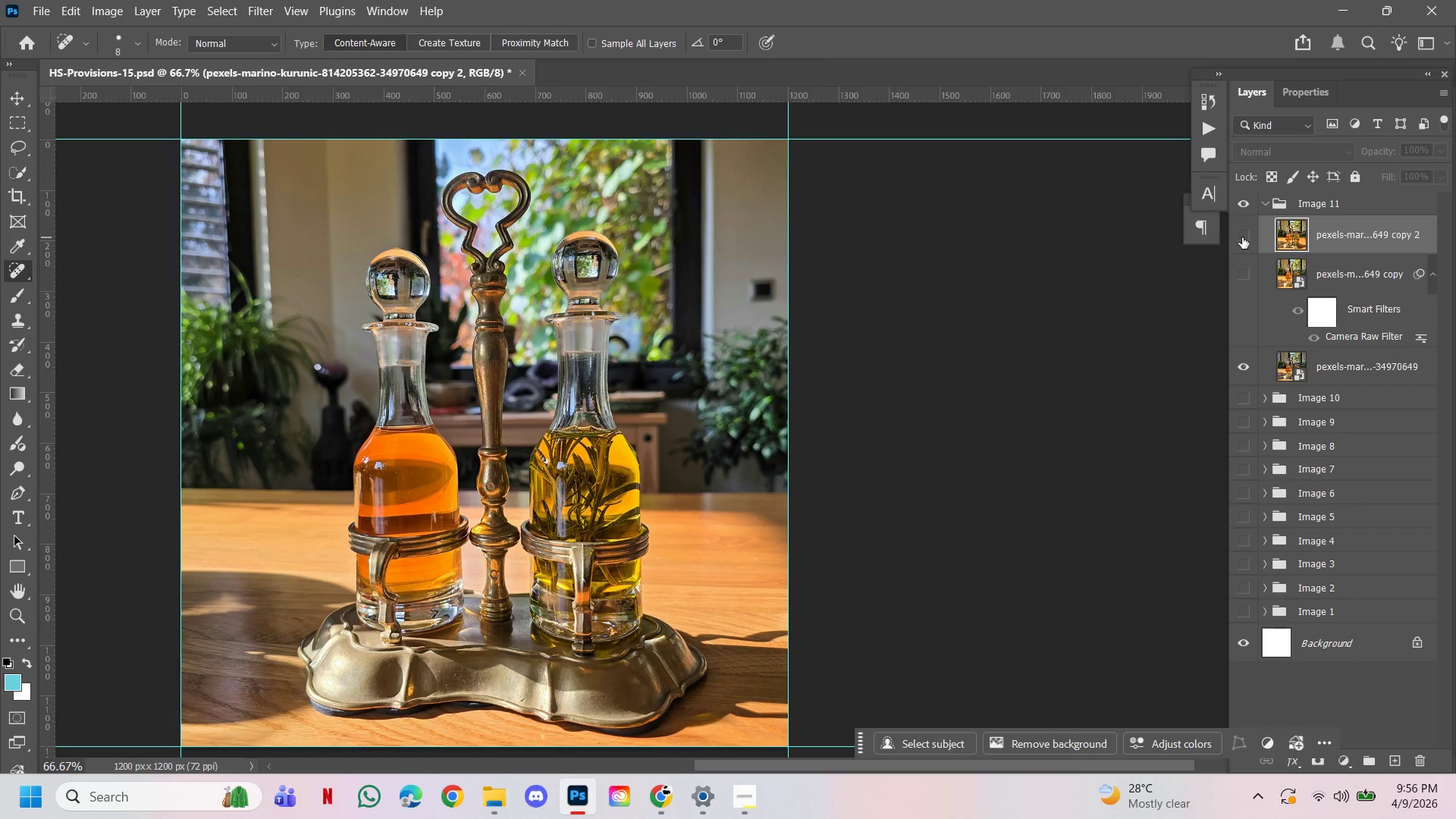 
left_click([1242, 237])
 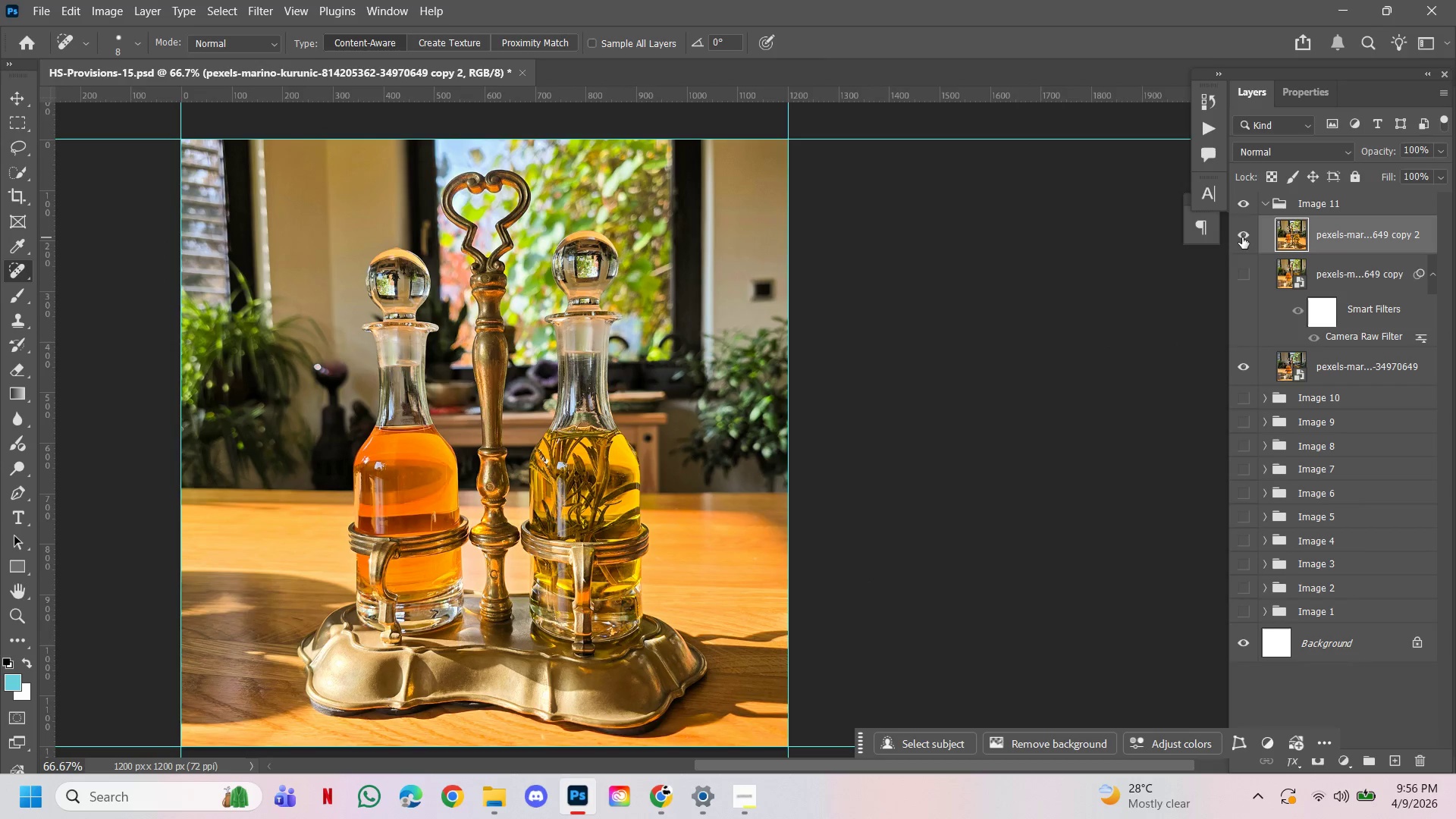 
left_click([1242, 237])
 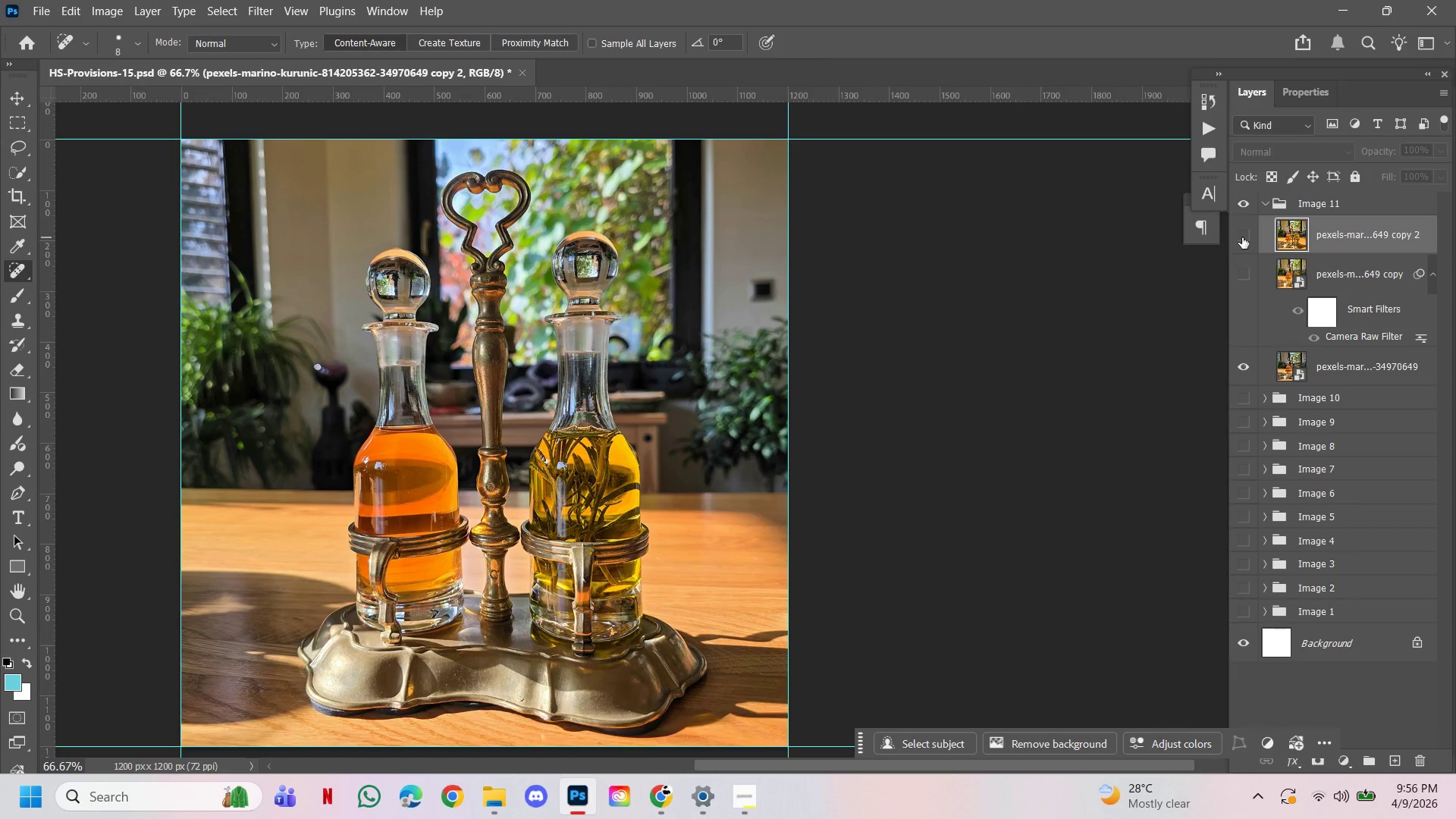 
left_click([1242, 237])
 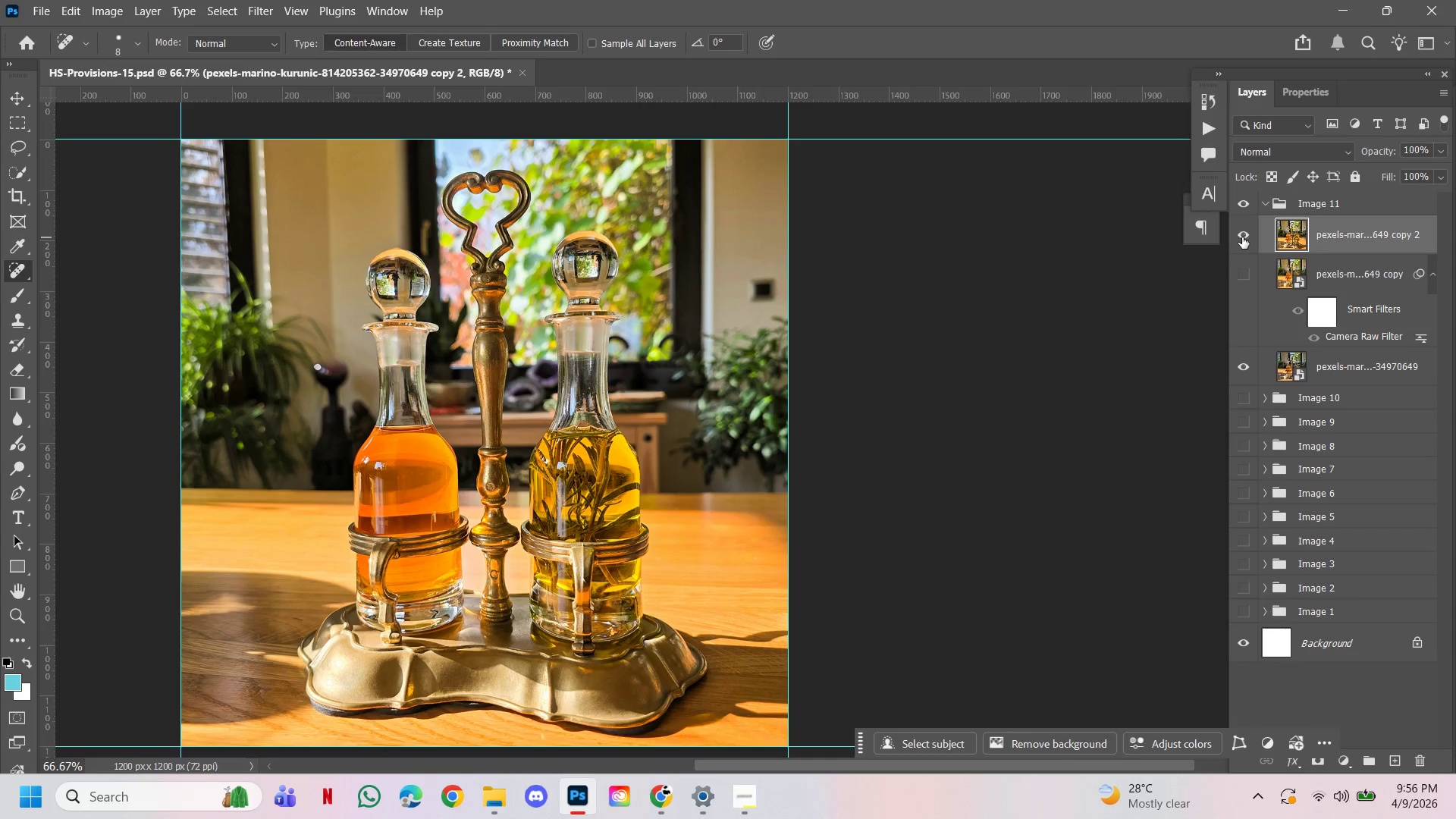 
left_click([1242, 237])
 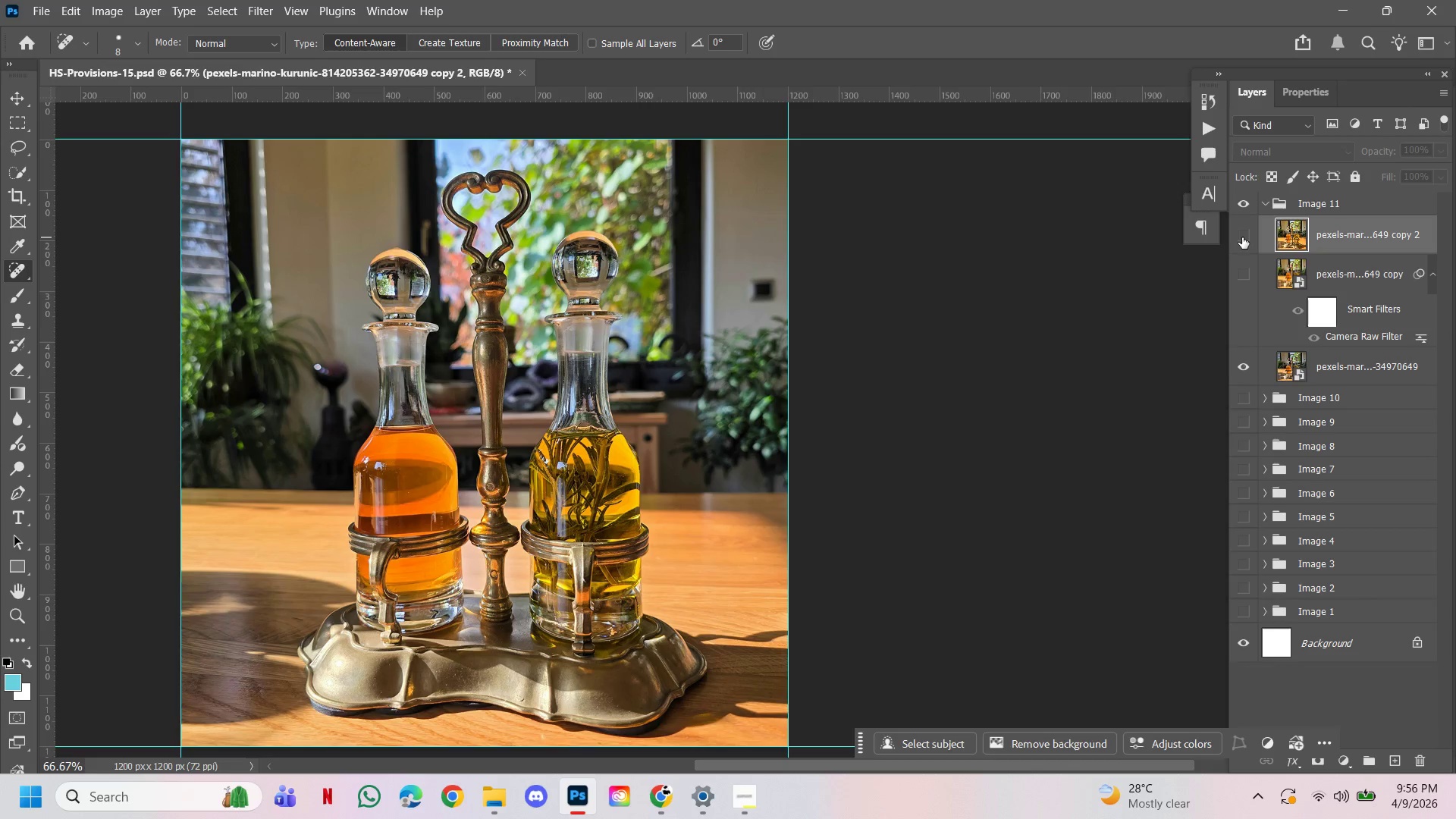 
left_click([1242, 237])
 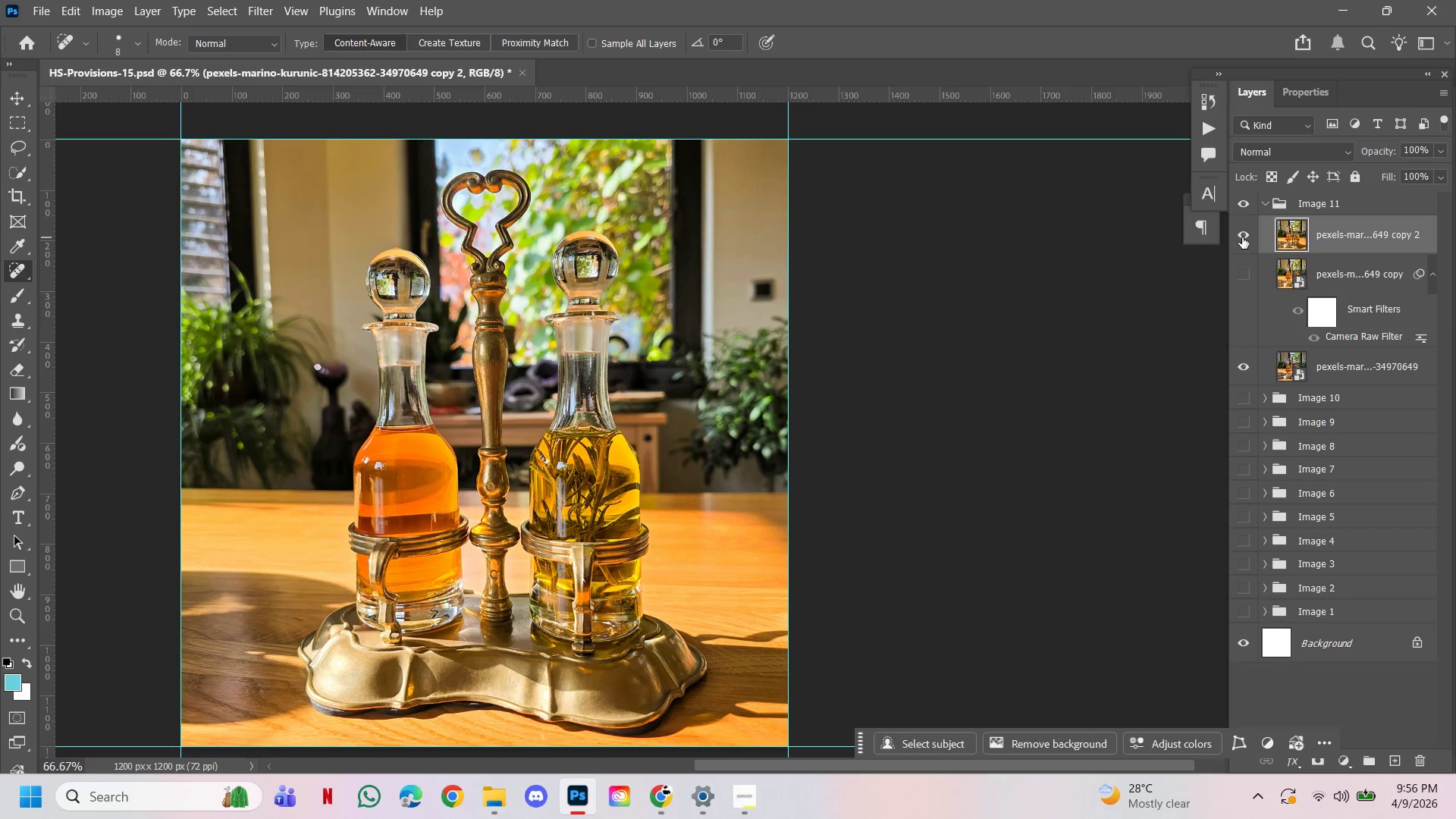 
left_click([1242, 237])
 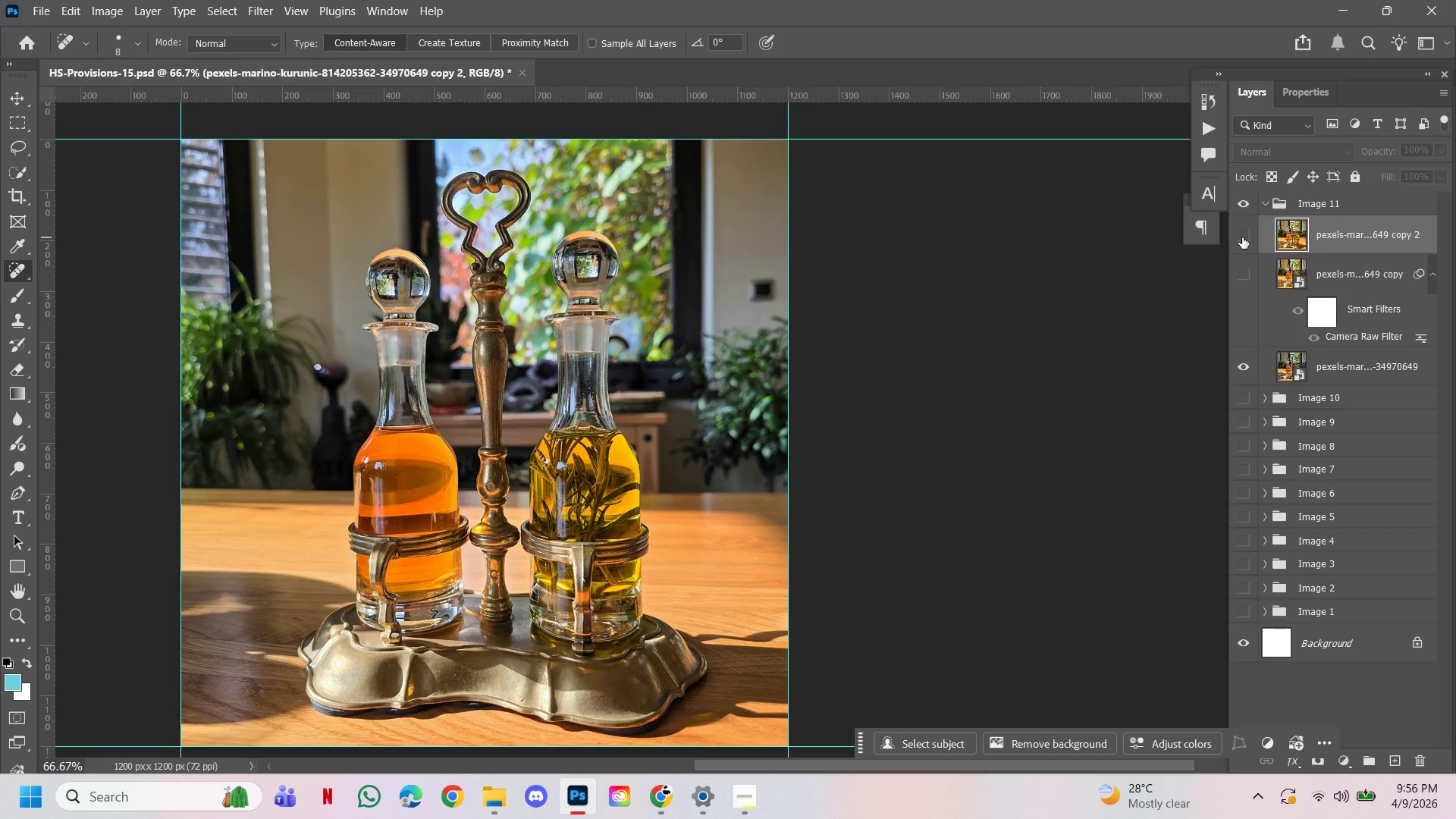 
left_click([1242, 237])
 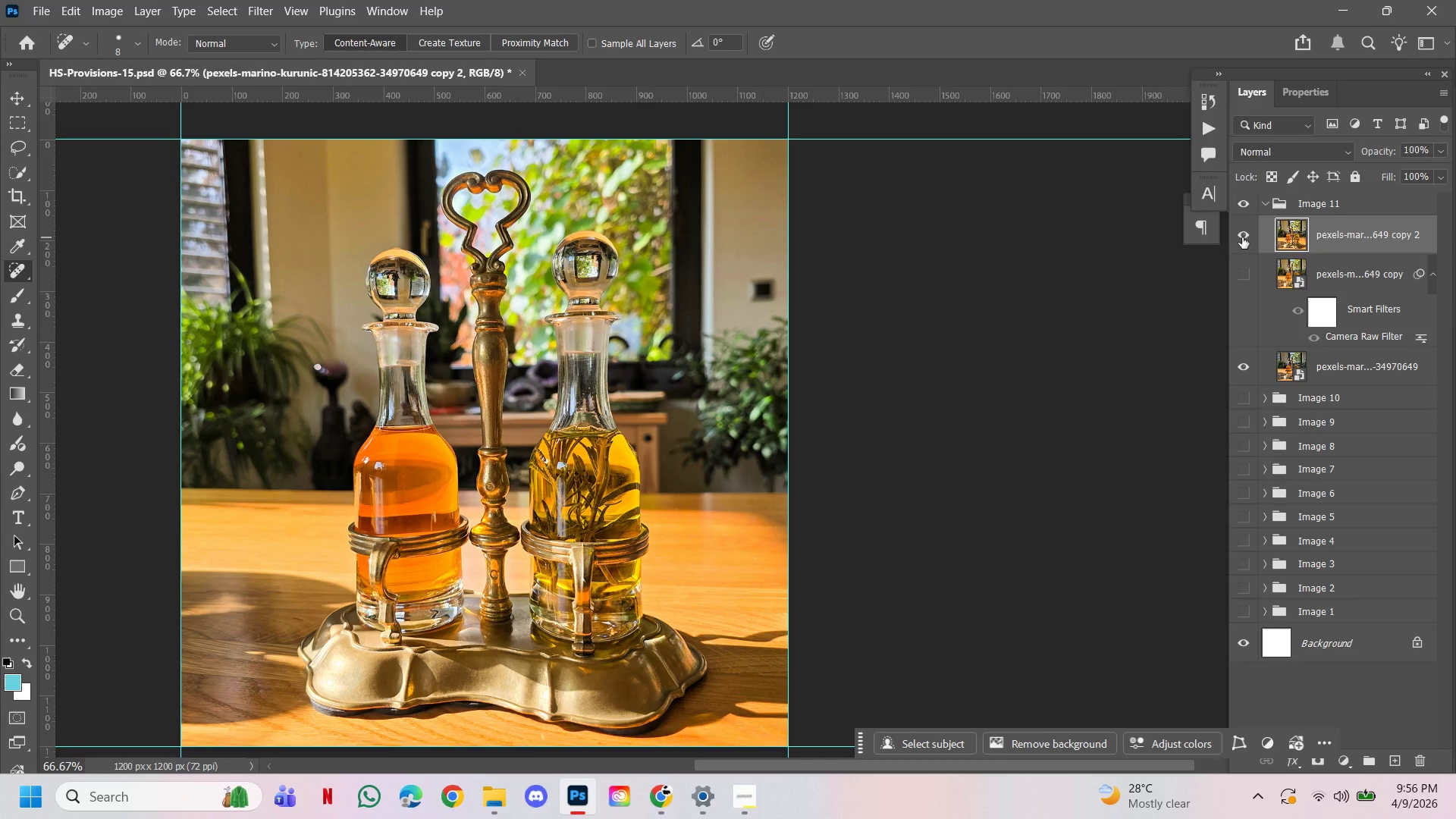 
left_click([1242, 237])
 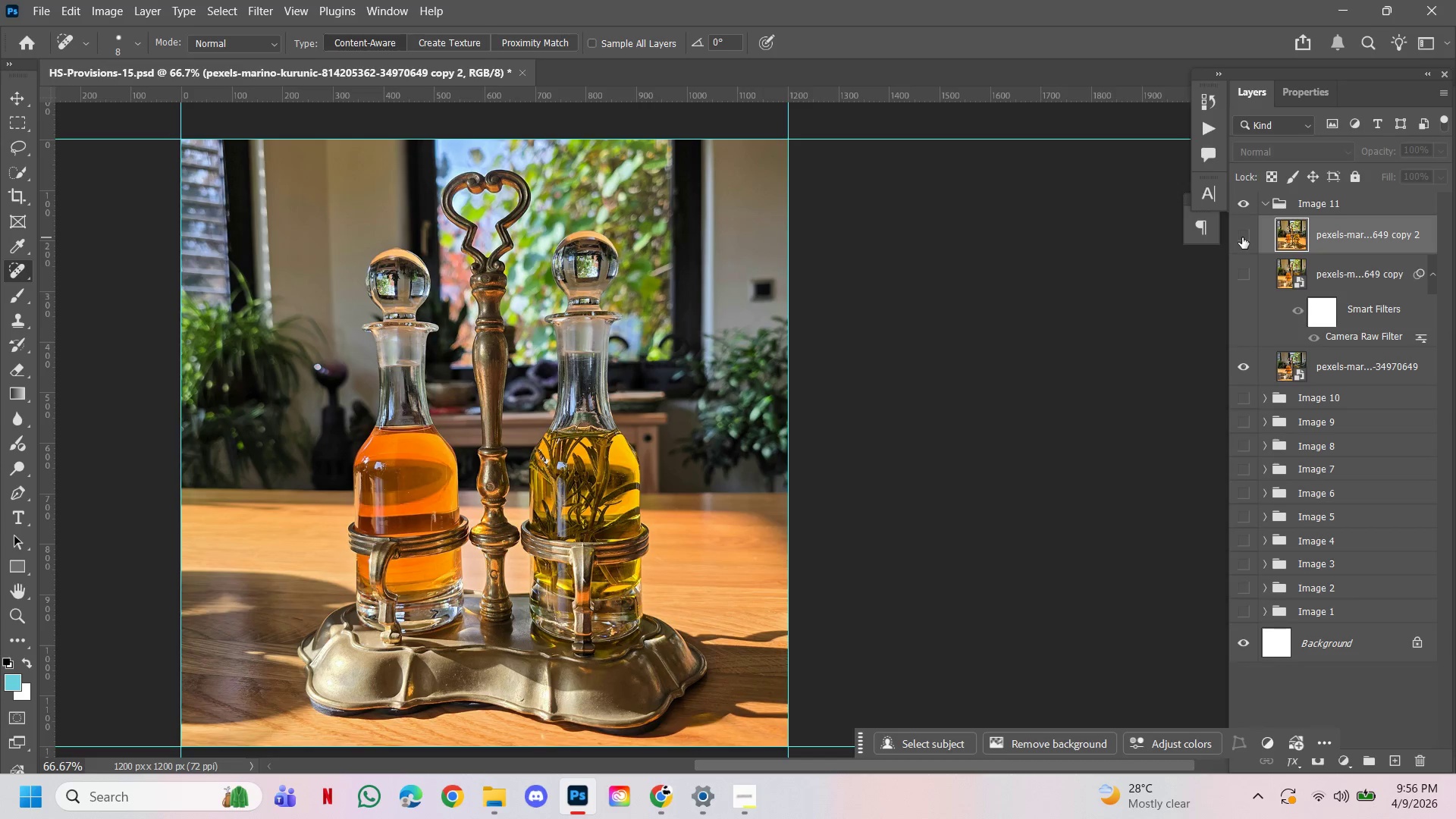 
left_click([1242, 237])
 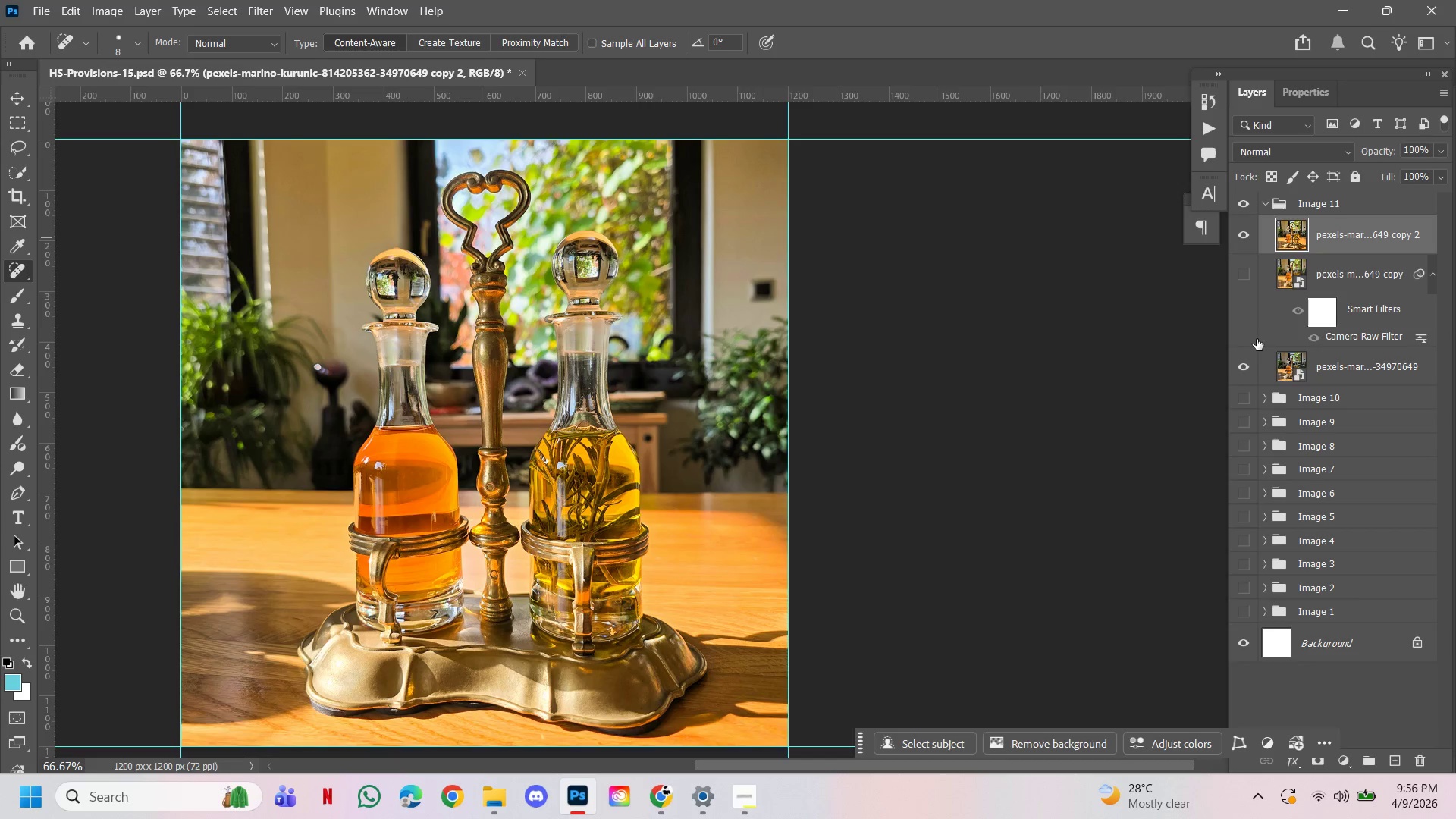 
left_click([1241, 371])
 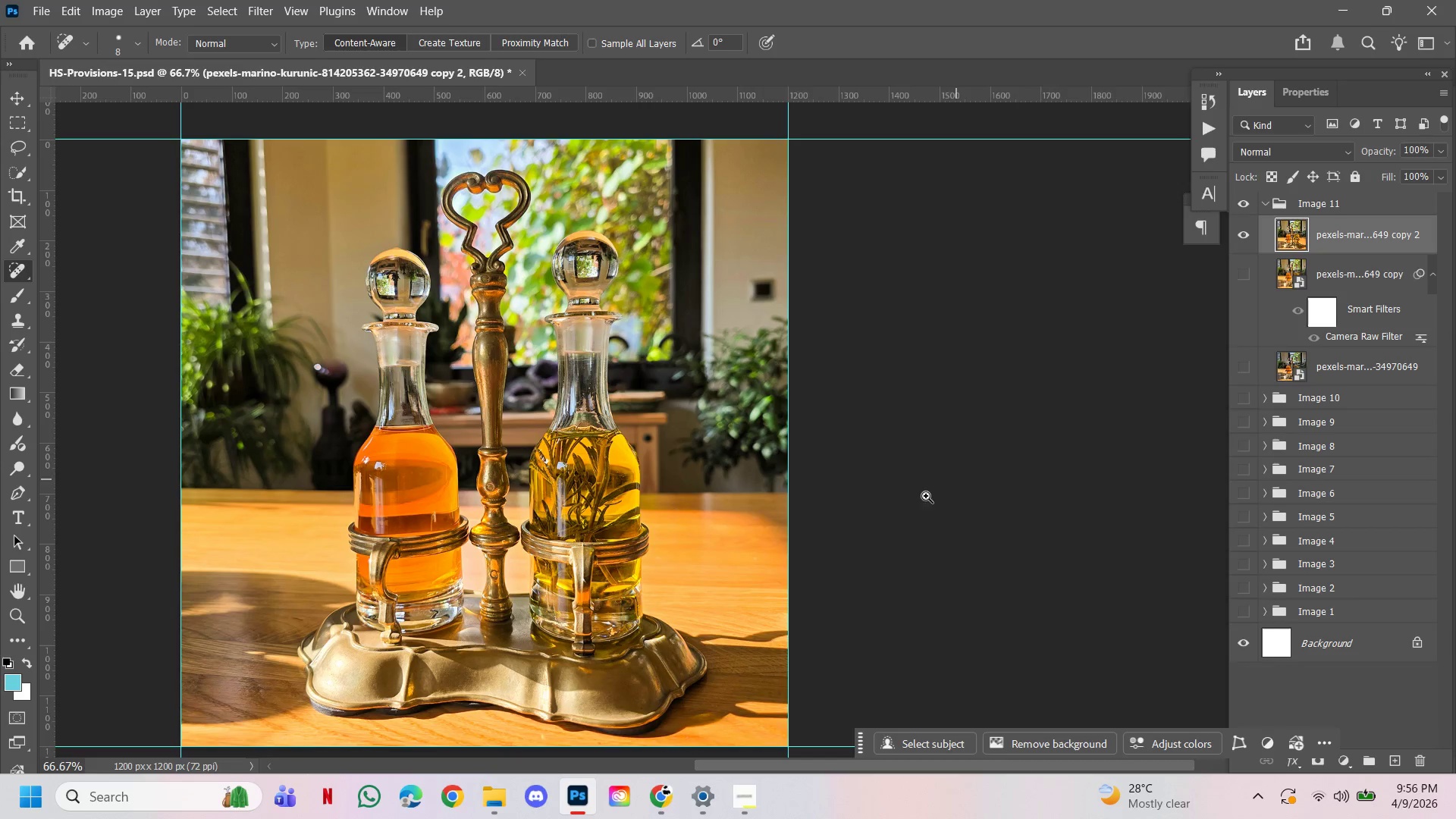 
hold_key(key=Space, duration=2.14)
 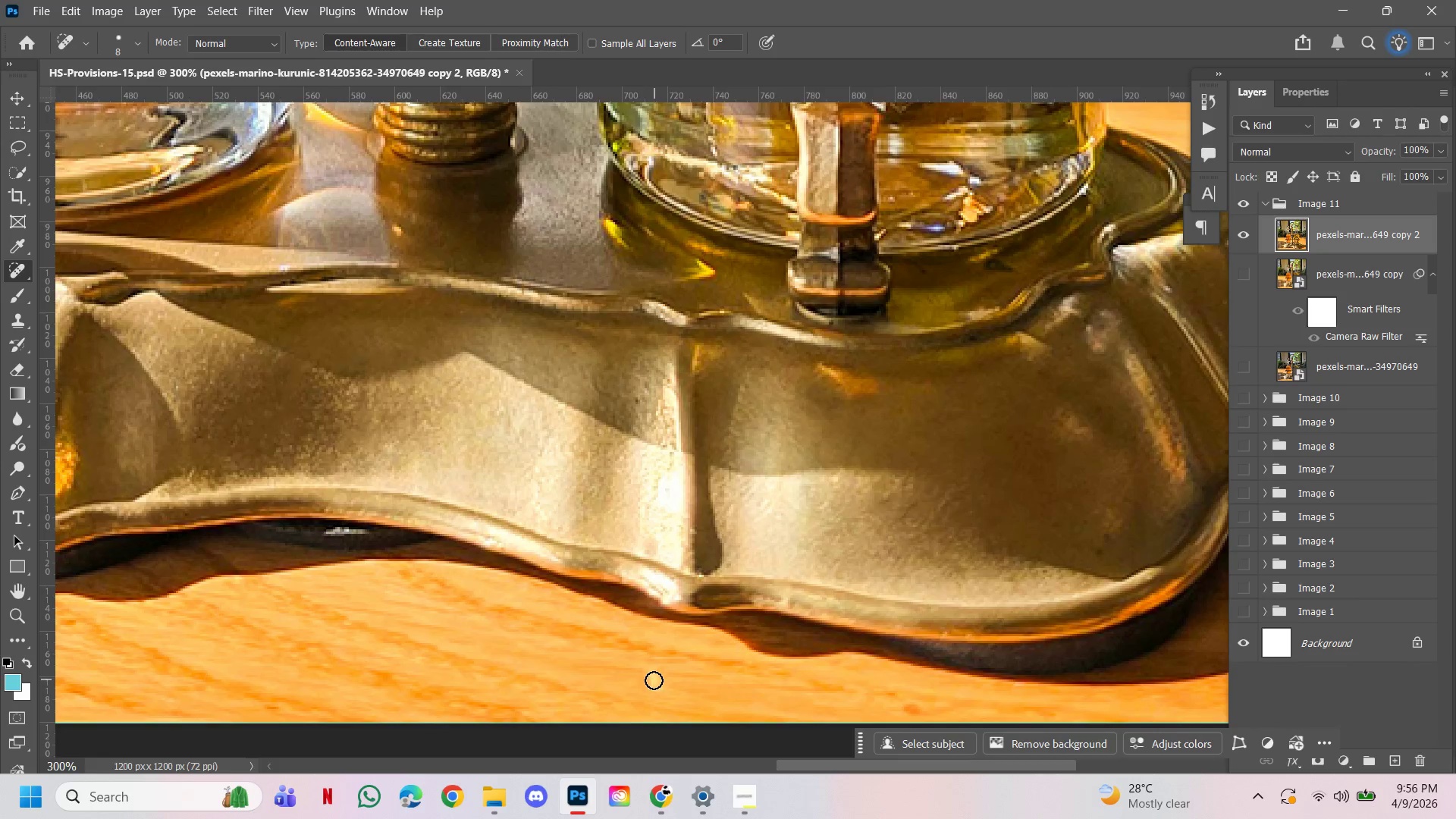 
hold_key(key=ControlLeft, duration=0.77)
double_click([544, 673])
 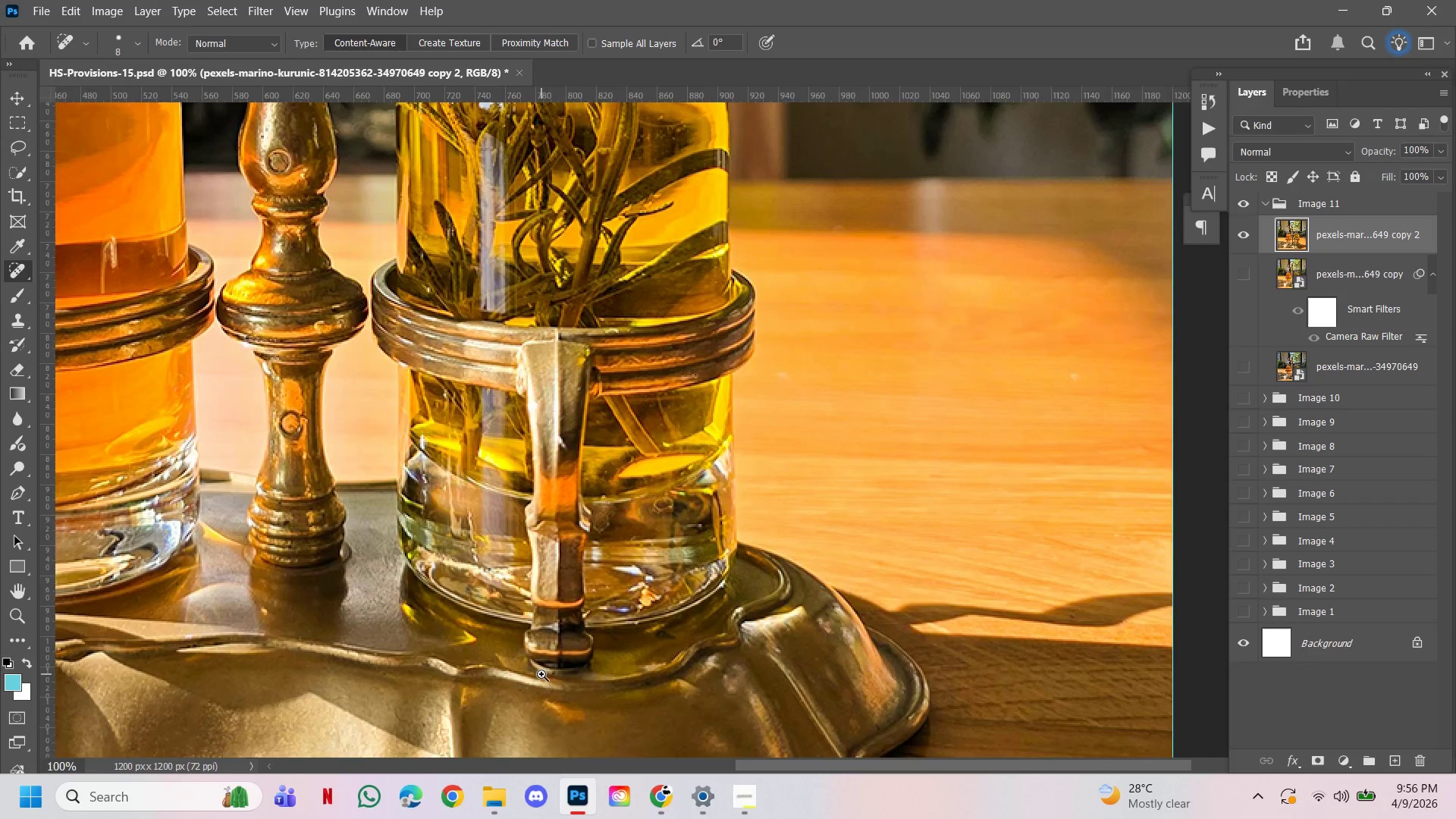 
left_click_drag(start_coordinate=[541, 674], to_coordinate=[741, 430])
 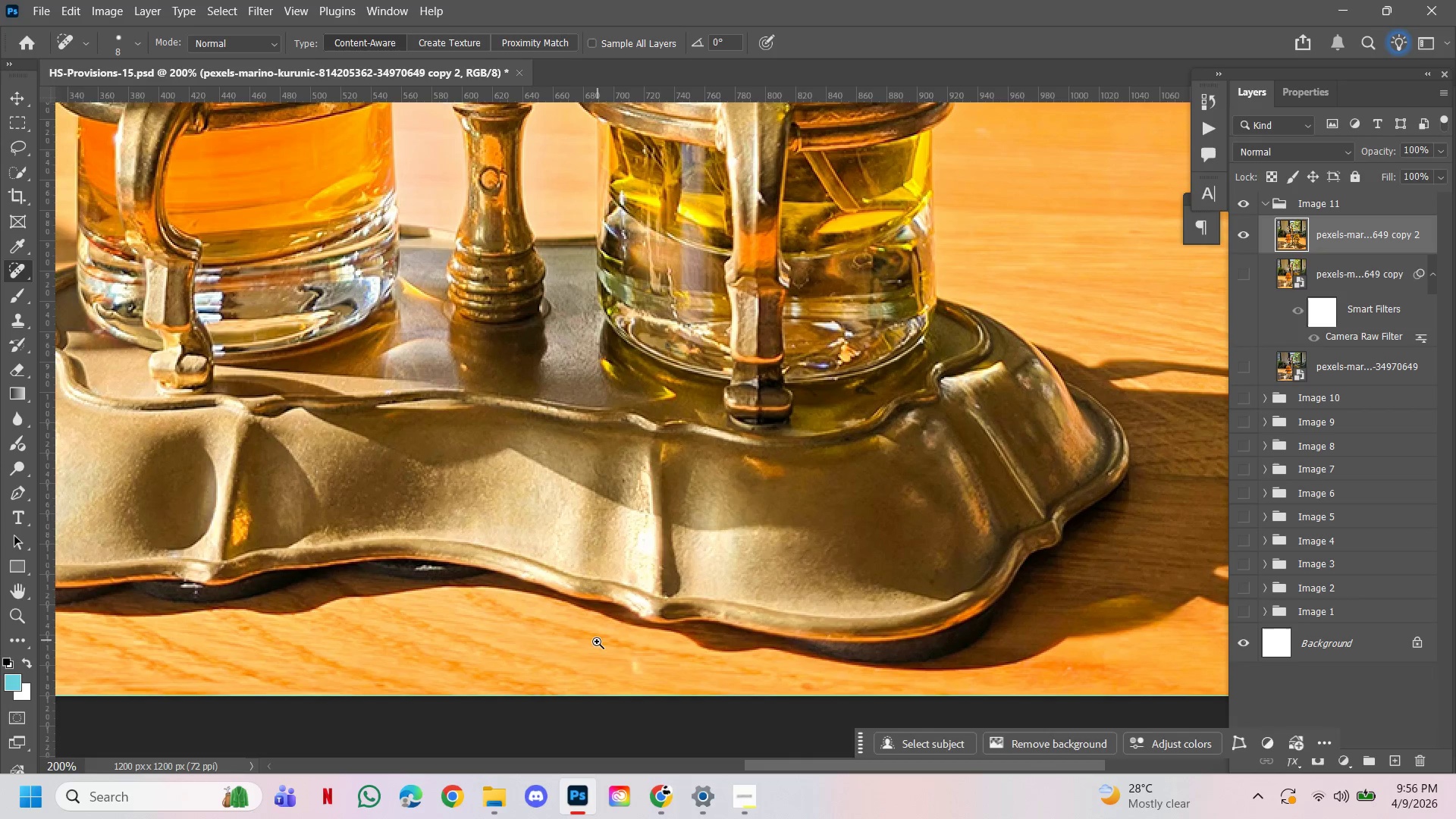 
key(Control+ControlLeft)
 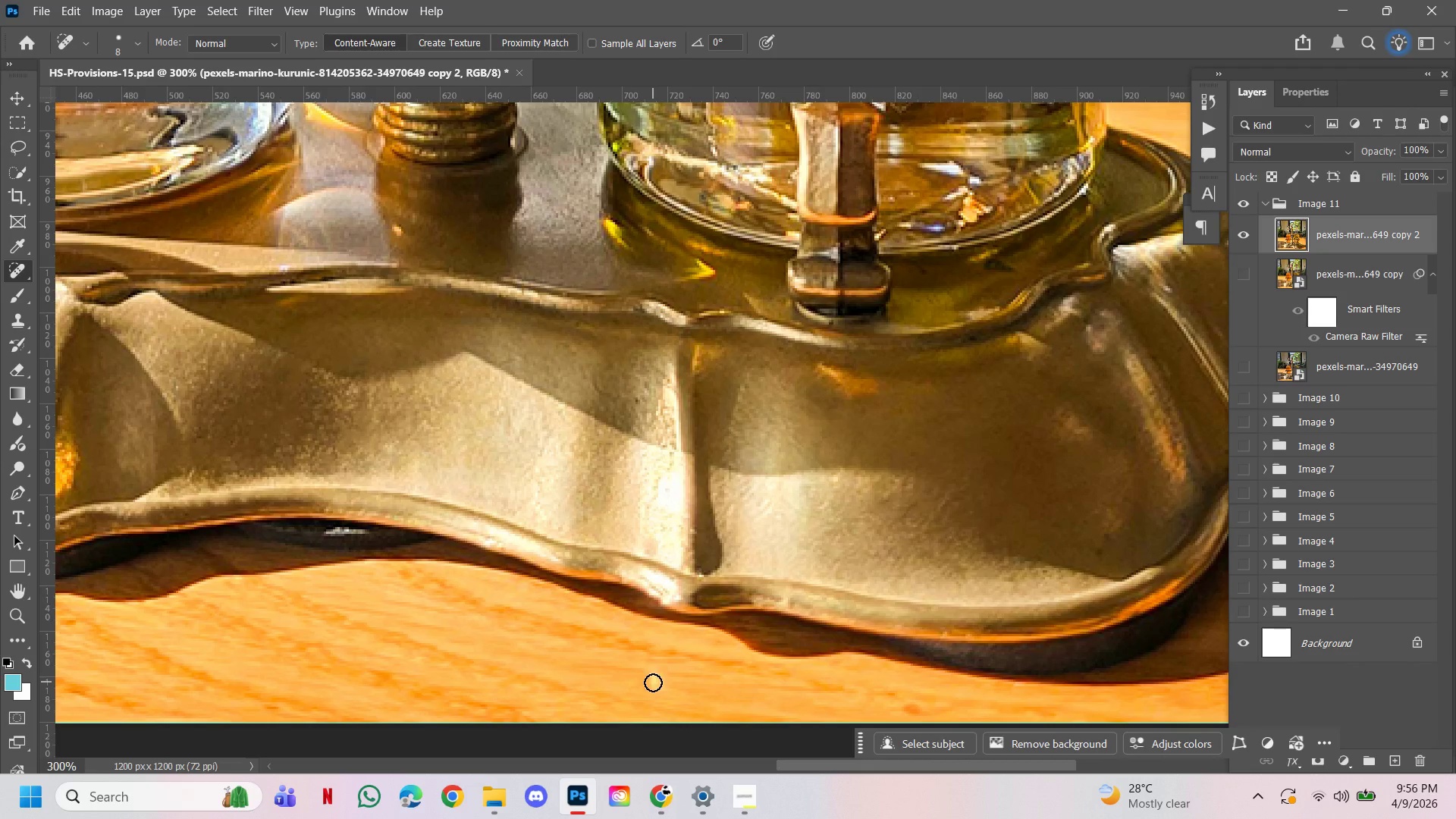 
key(BracketRight)
 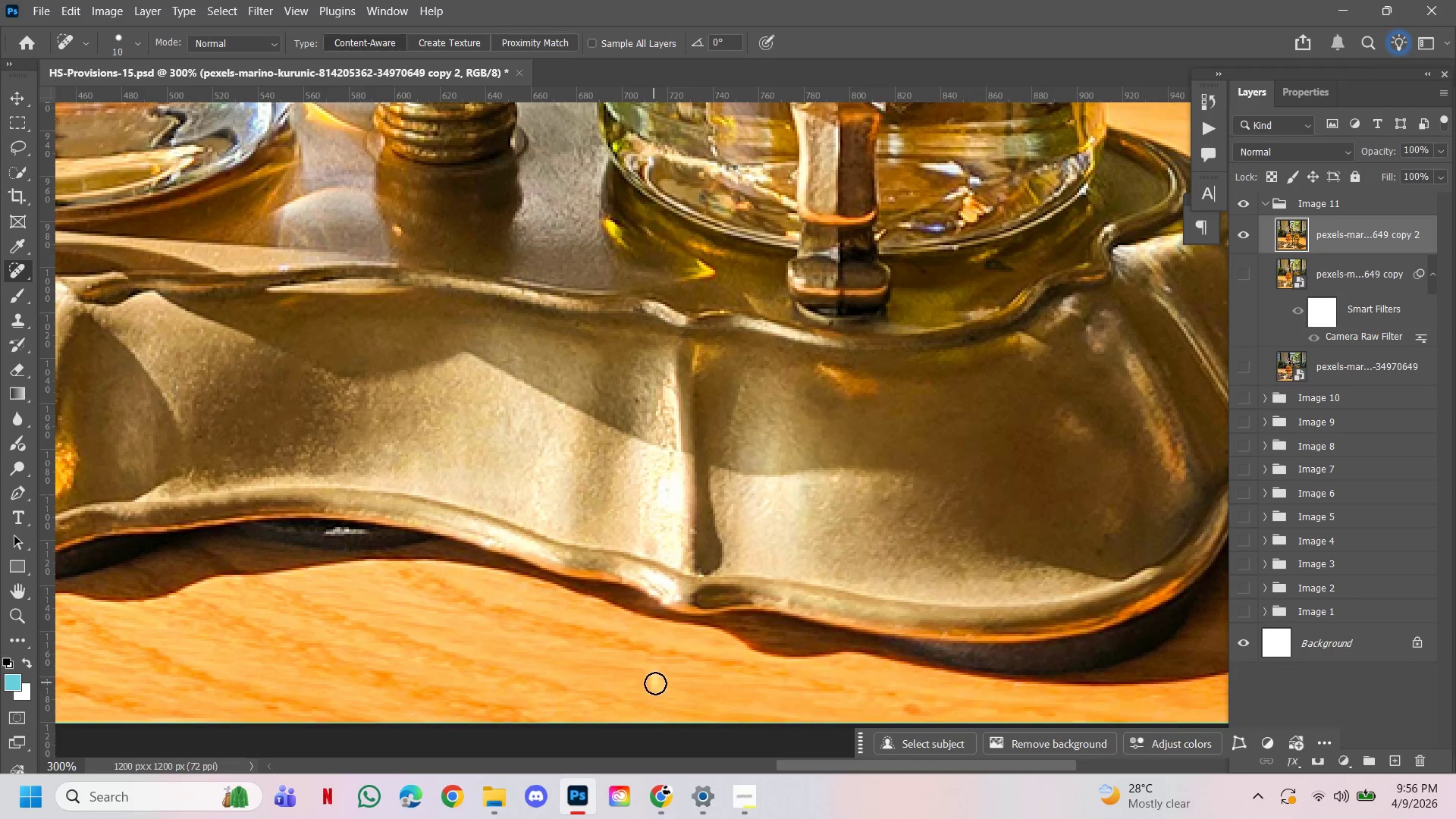 
key(BracketRight)
 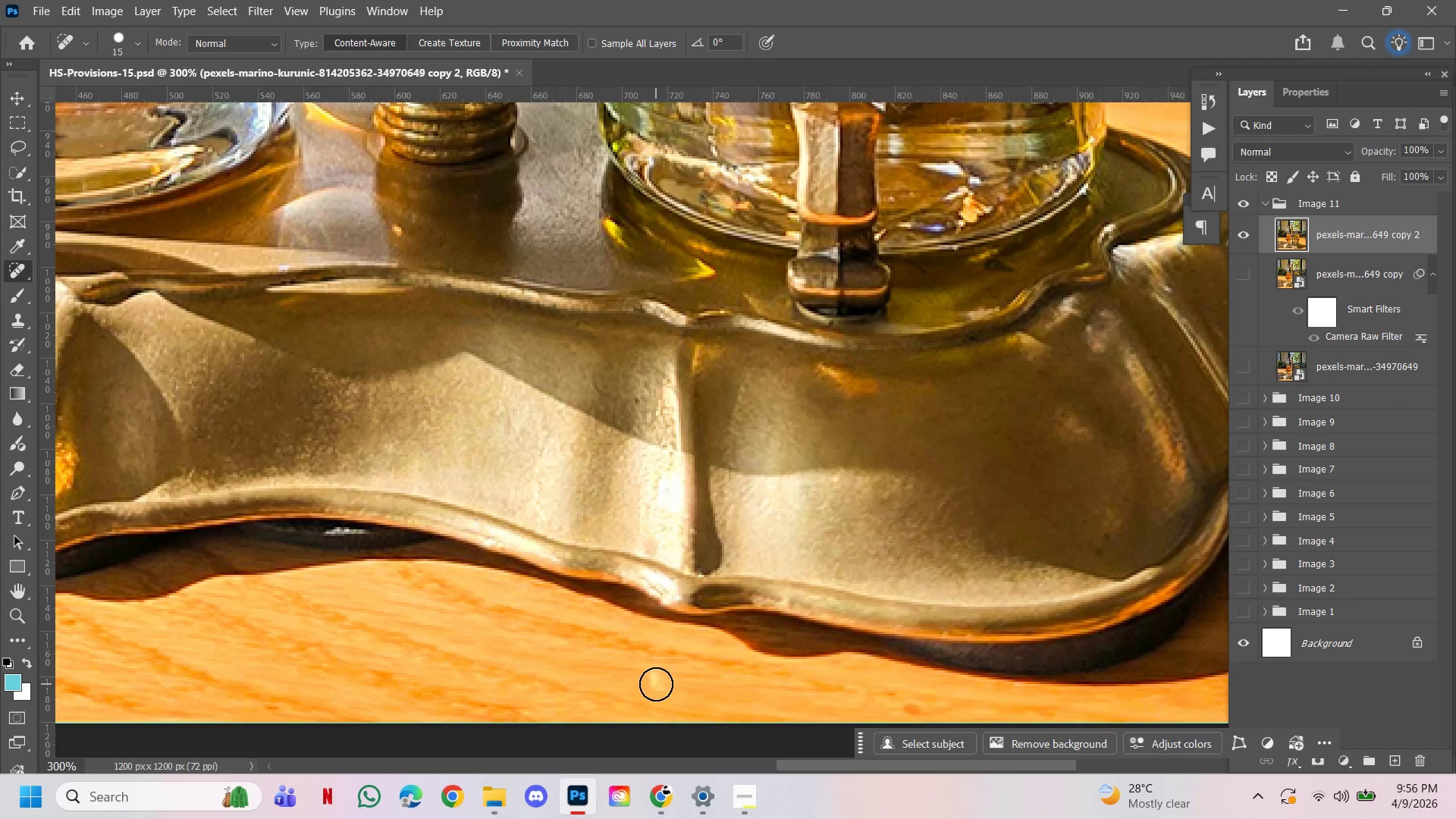 
key(BracketRight)
 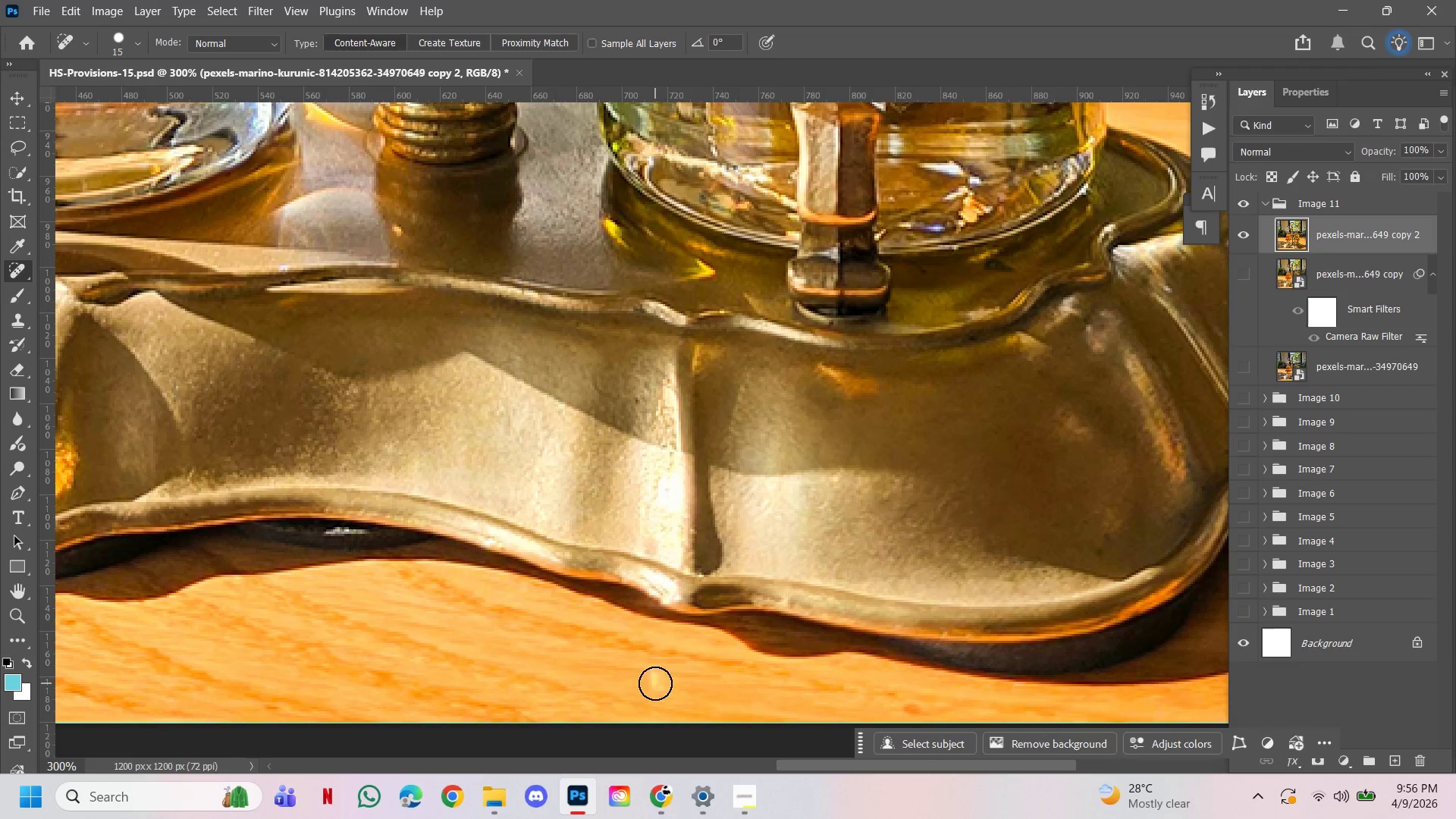 
left_click([655, 683])
 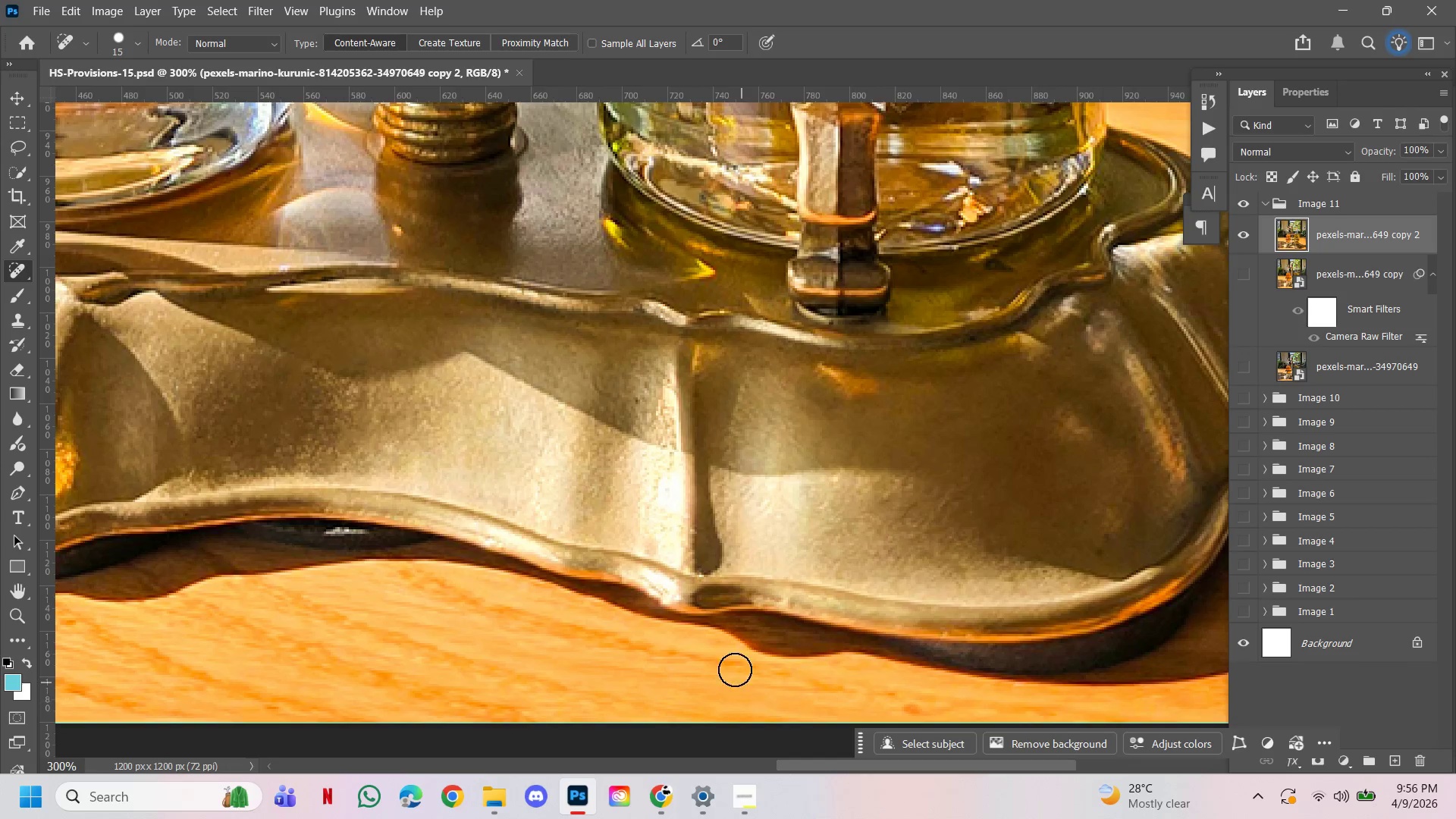 
hold_key(key=Space, duration=4.81)
 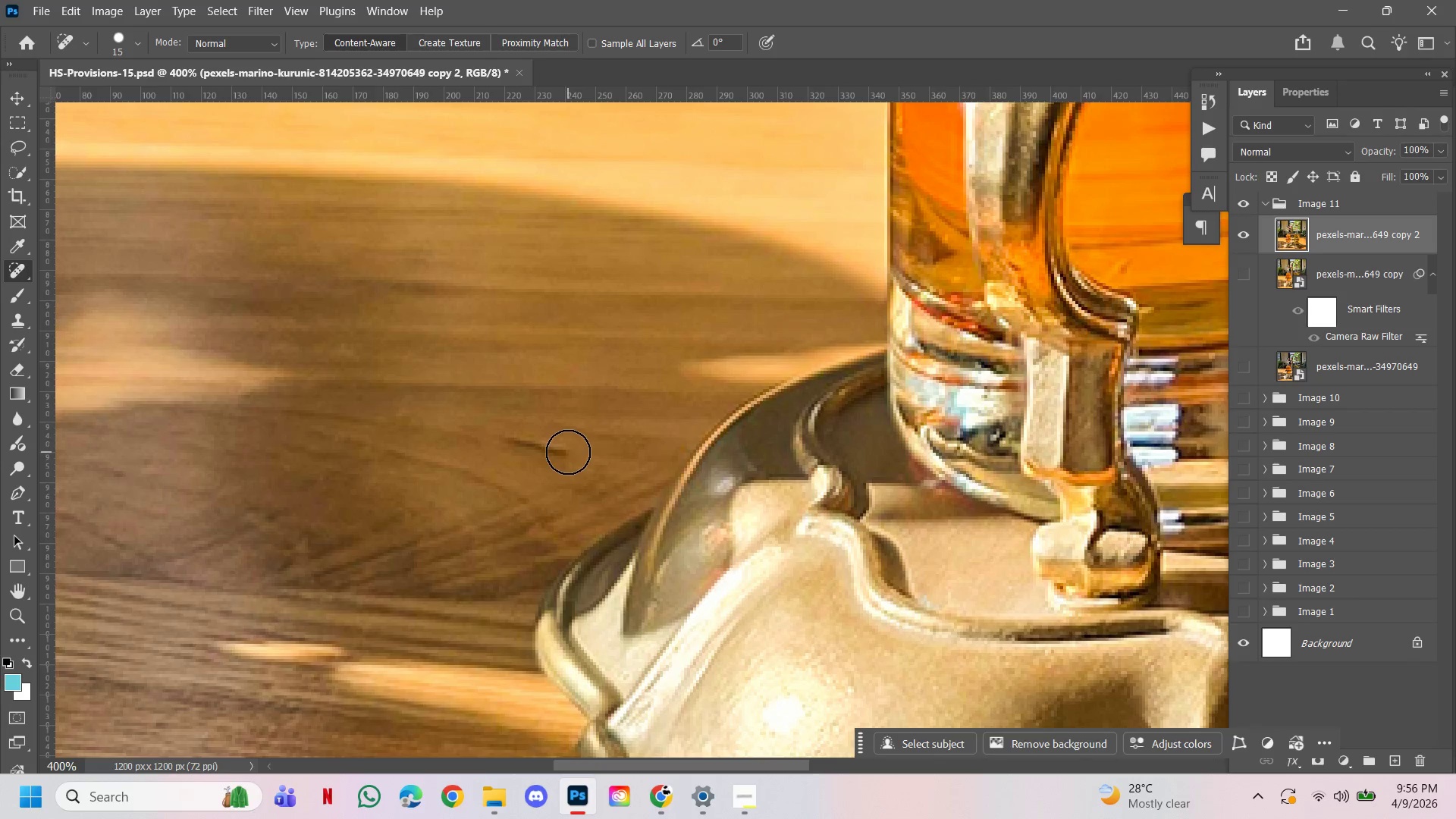 
hold_key(key=ControlLeft, duration=1.03)
hold_key(key=AltLeft, duration=0.58)
left_click([480, 397])
 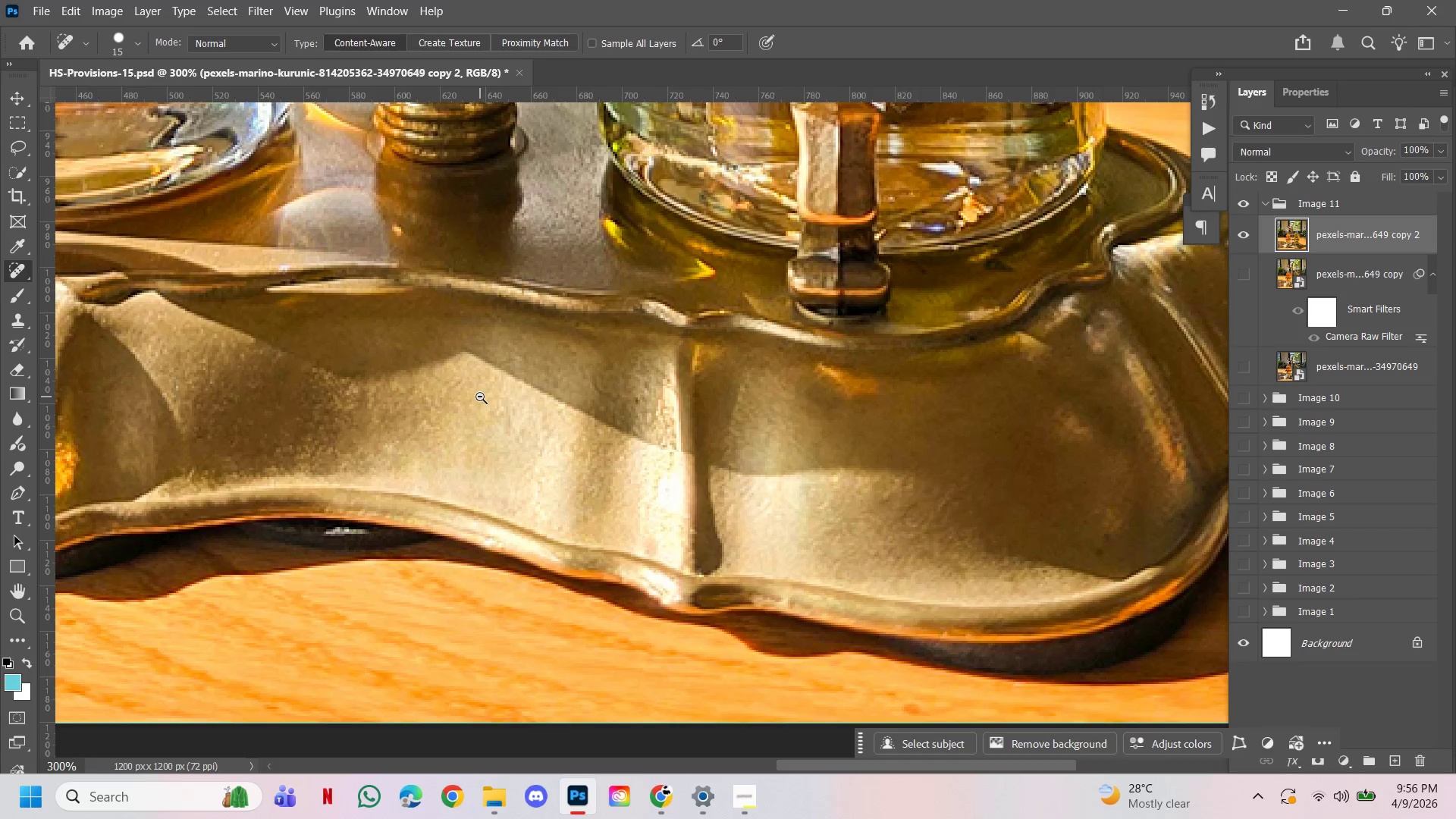 
left_click_drag(start_coordinate=[559, 273], to_coordinate=[934, 397])
 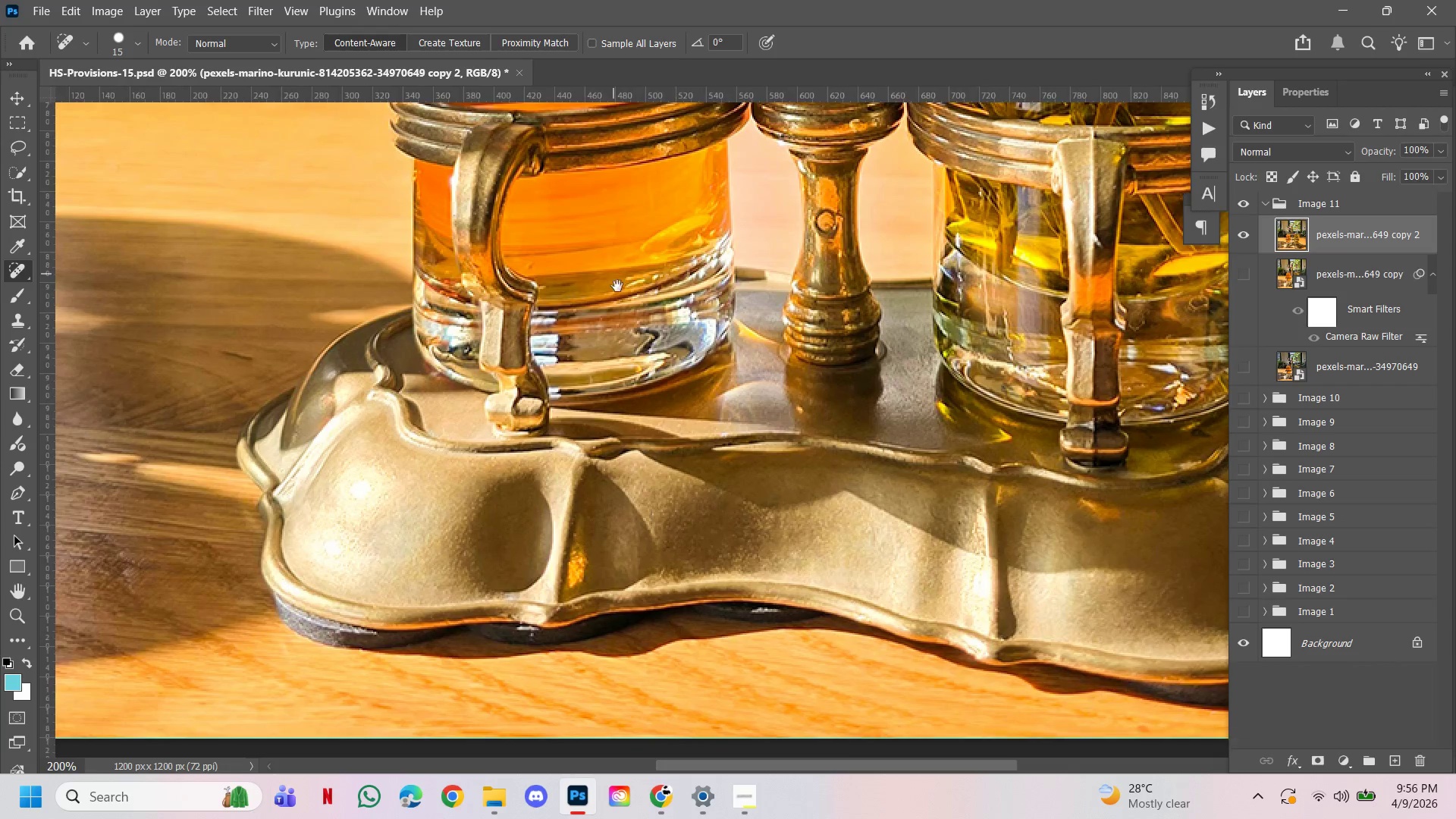 
left_click_drag(start_coordinate=[613, 274], to_coordinate=[698, 460])
 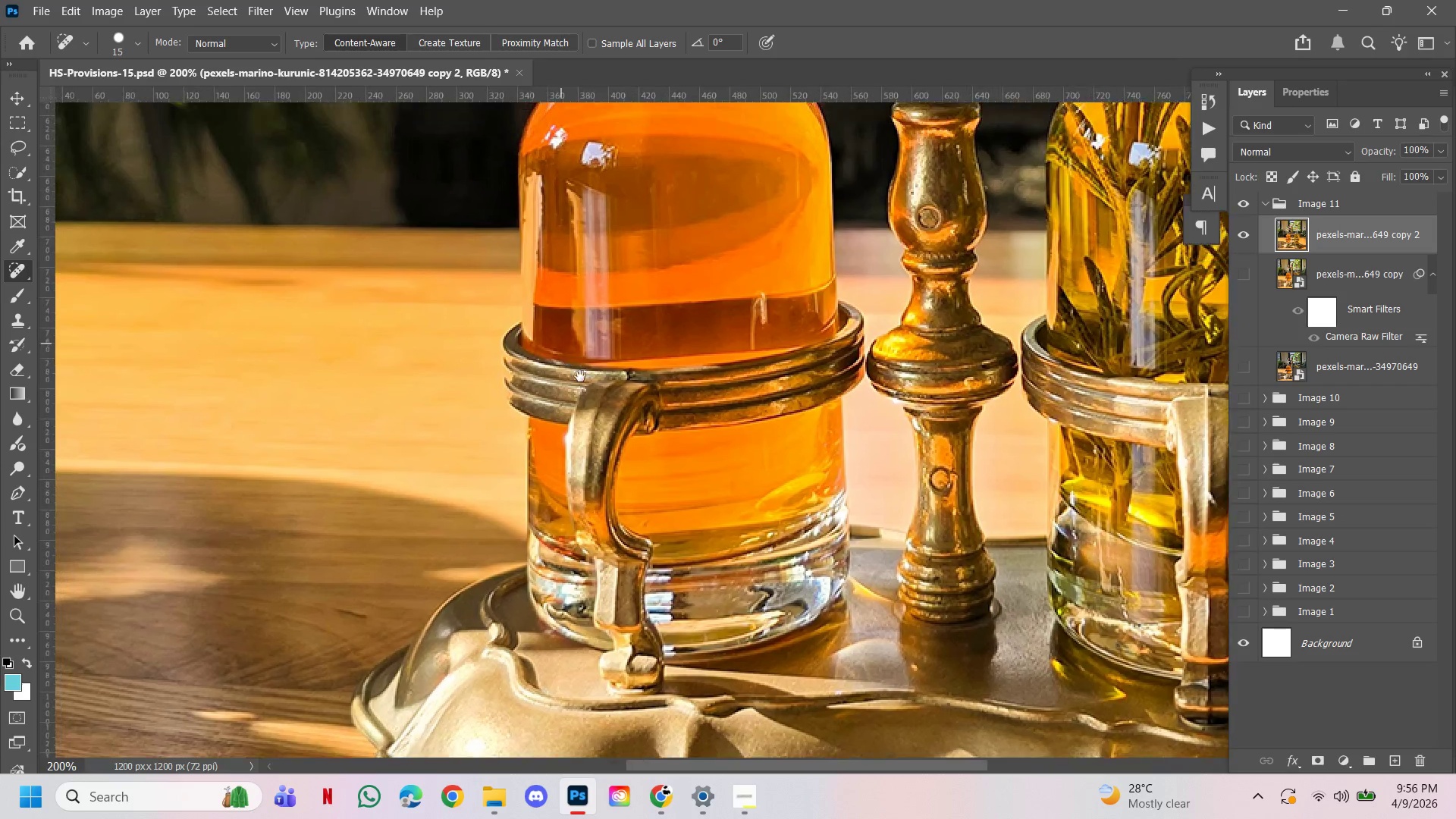 
left_click_drag(start_coordinate=[561, 344], to_coordinate=[607, 419])
 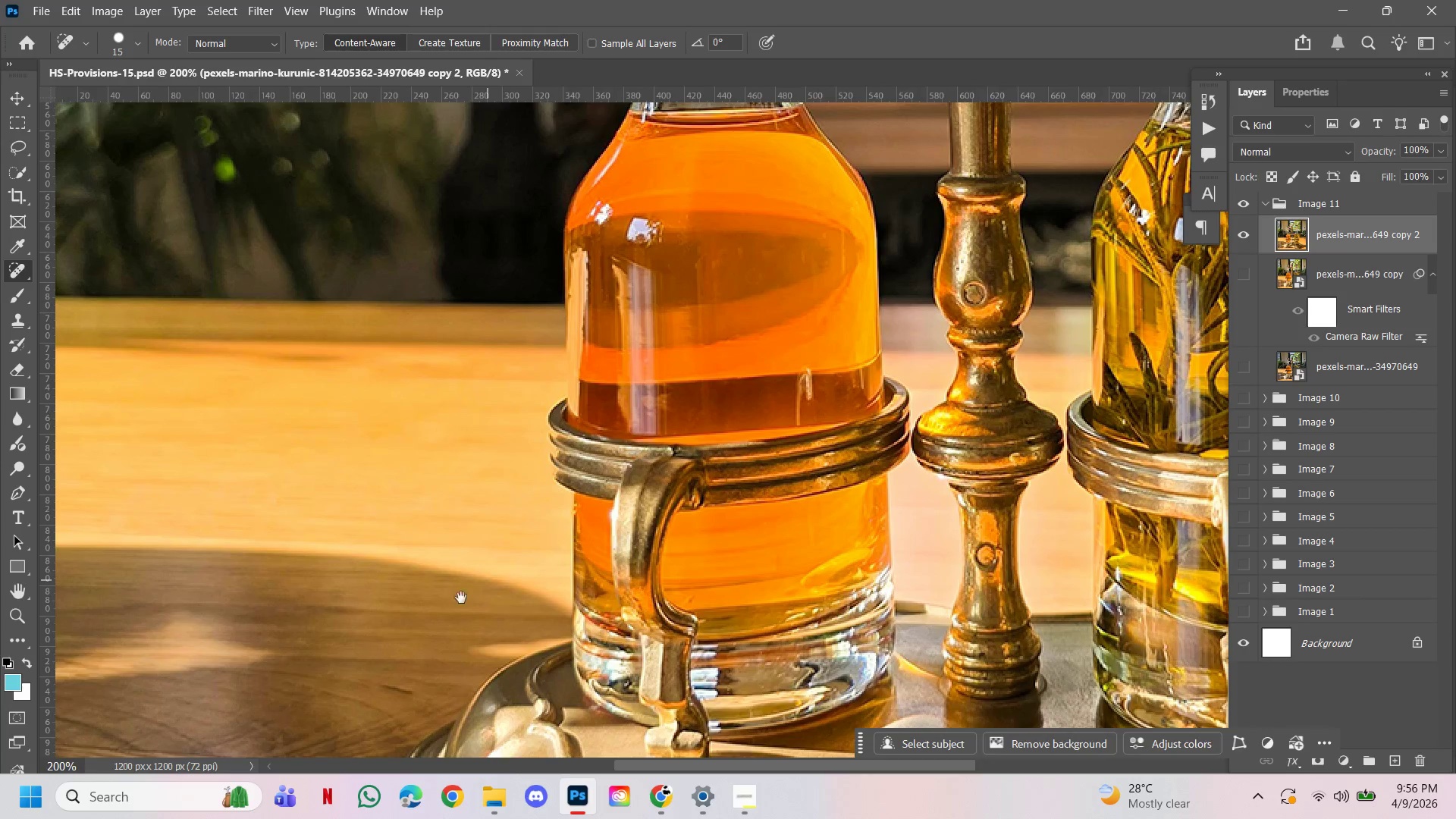 
hold_key(key=ControlLeft, duration=0.73)
double_click([423, 668])
 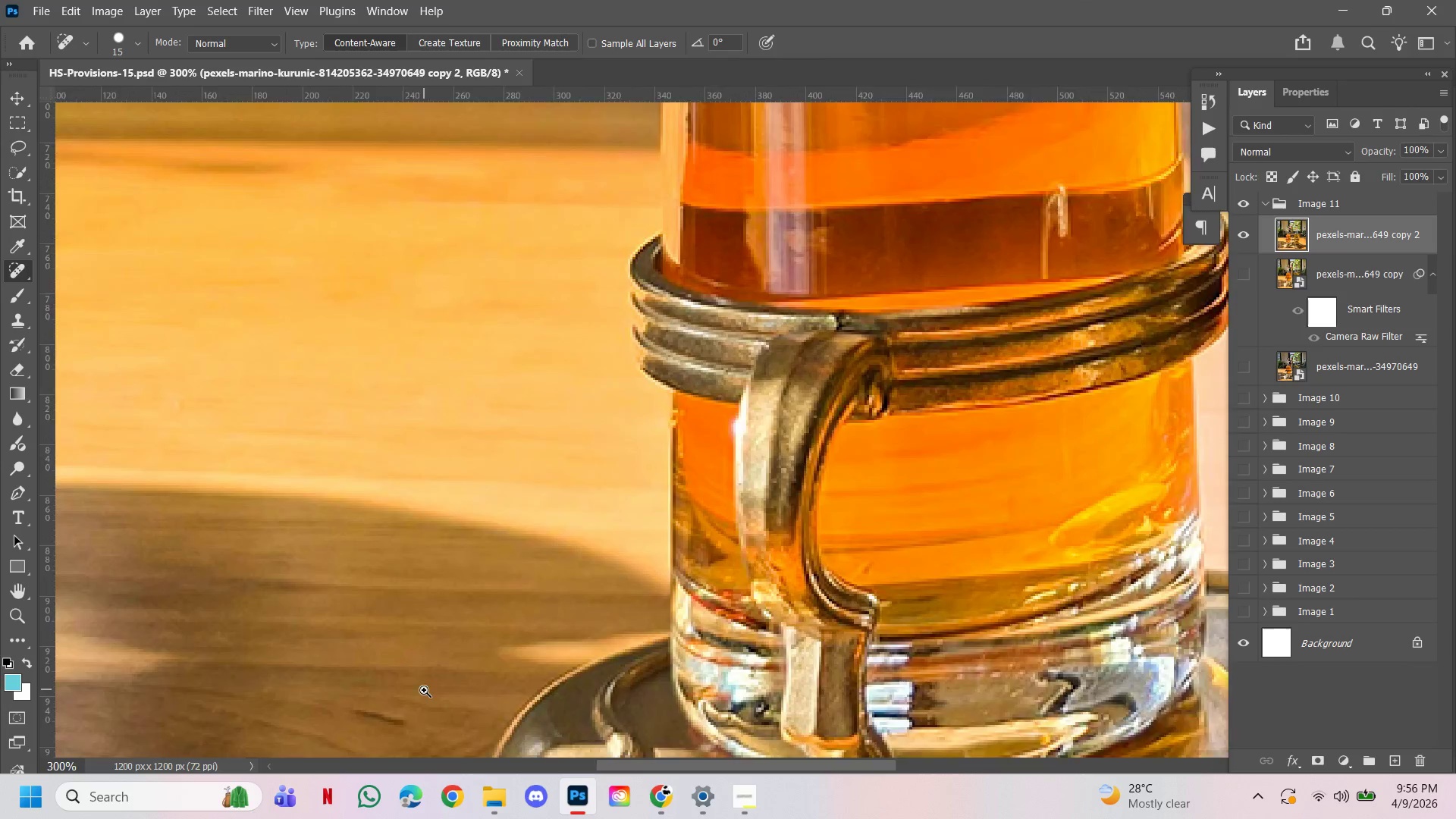 
left_click_drag(start_coordinate=[424, 690], to_coordinate=[590, 410])
 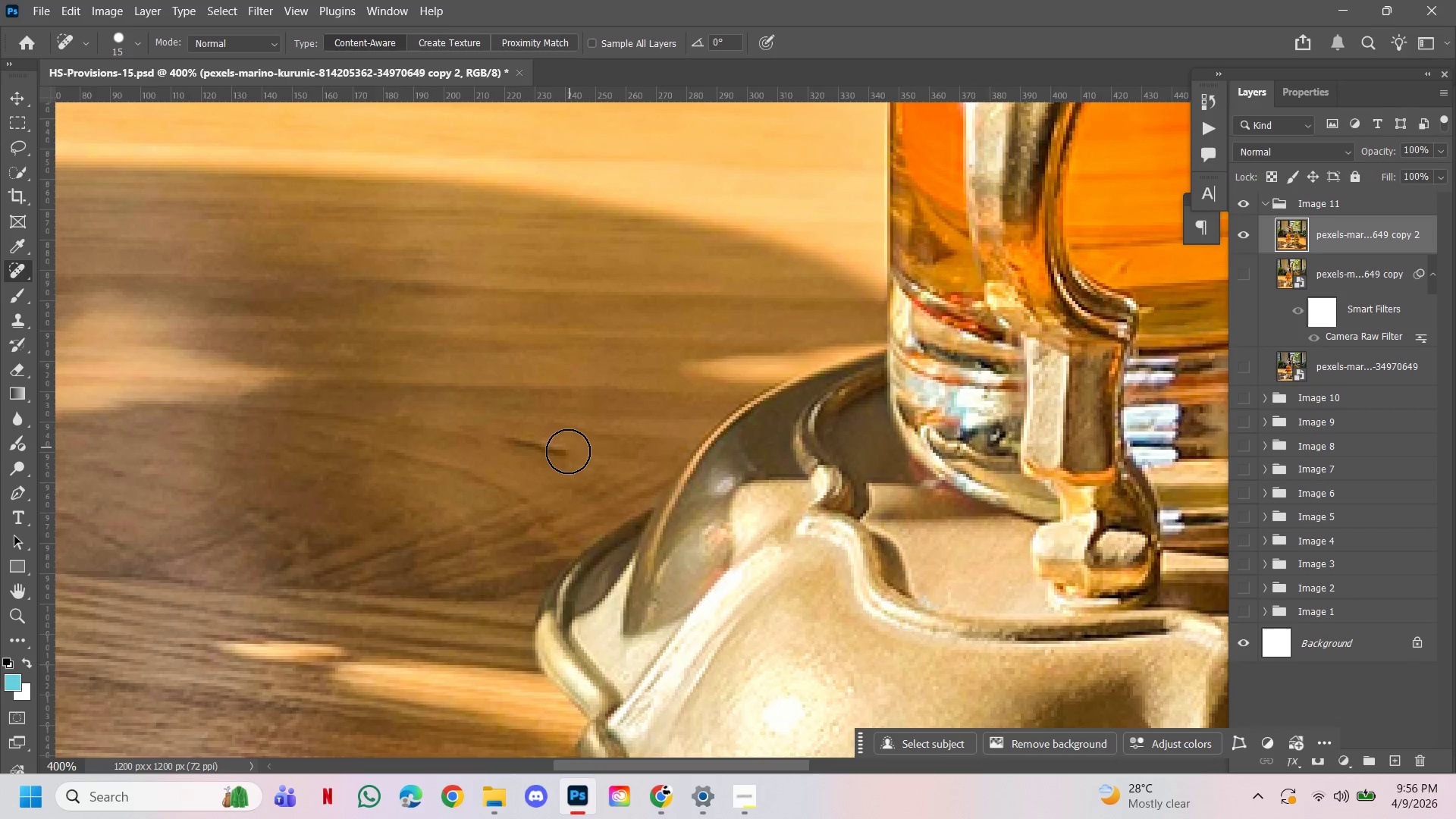 
left_click_drag(start_coordinate=[568, 452], to_coordinate=[563, 450])
 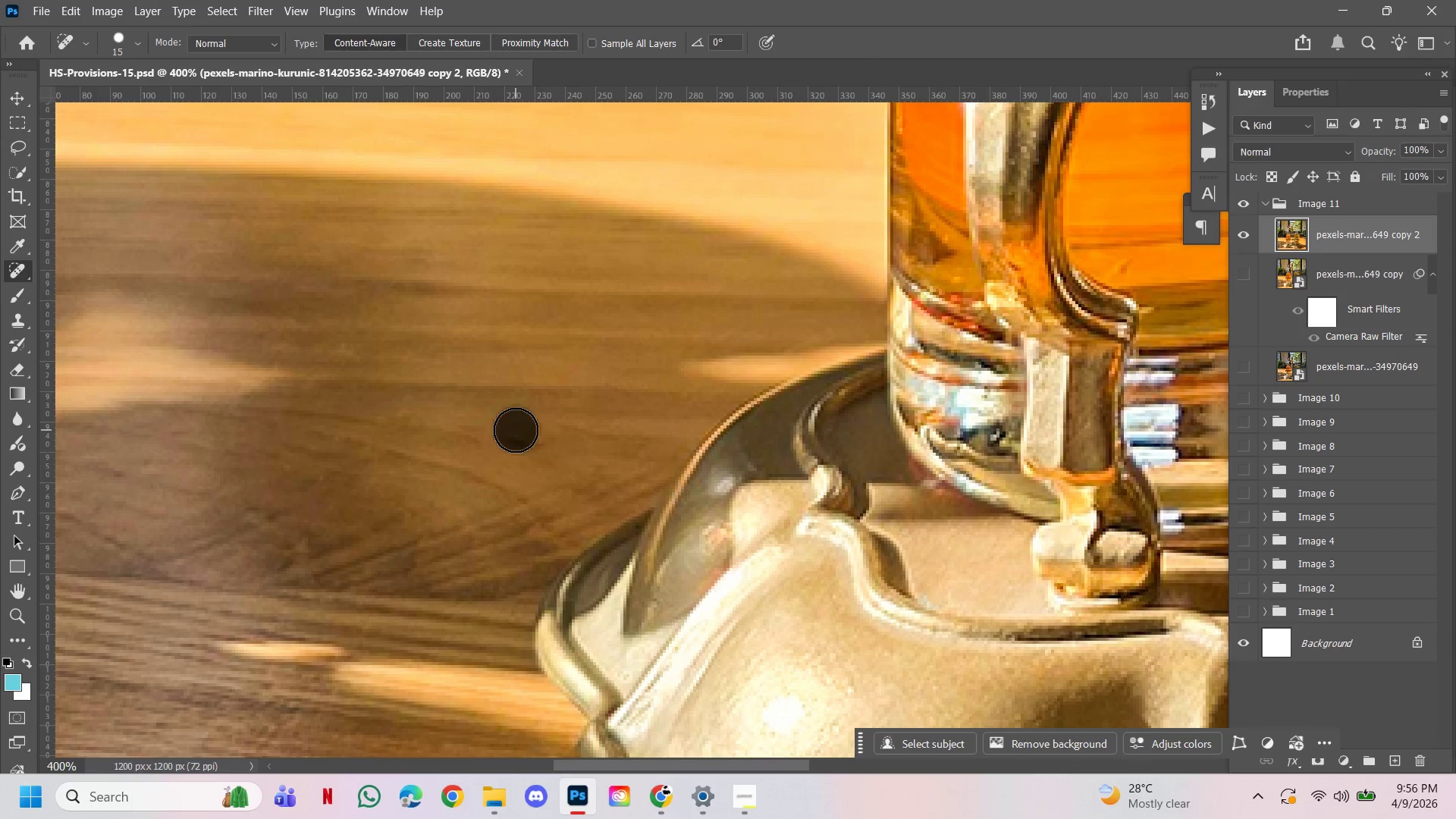 
double_click([539, 444])
 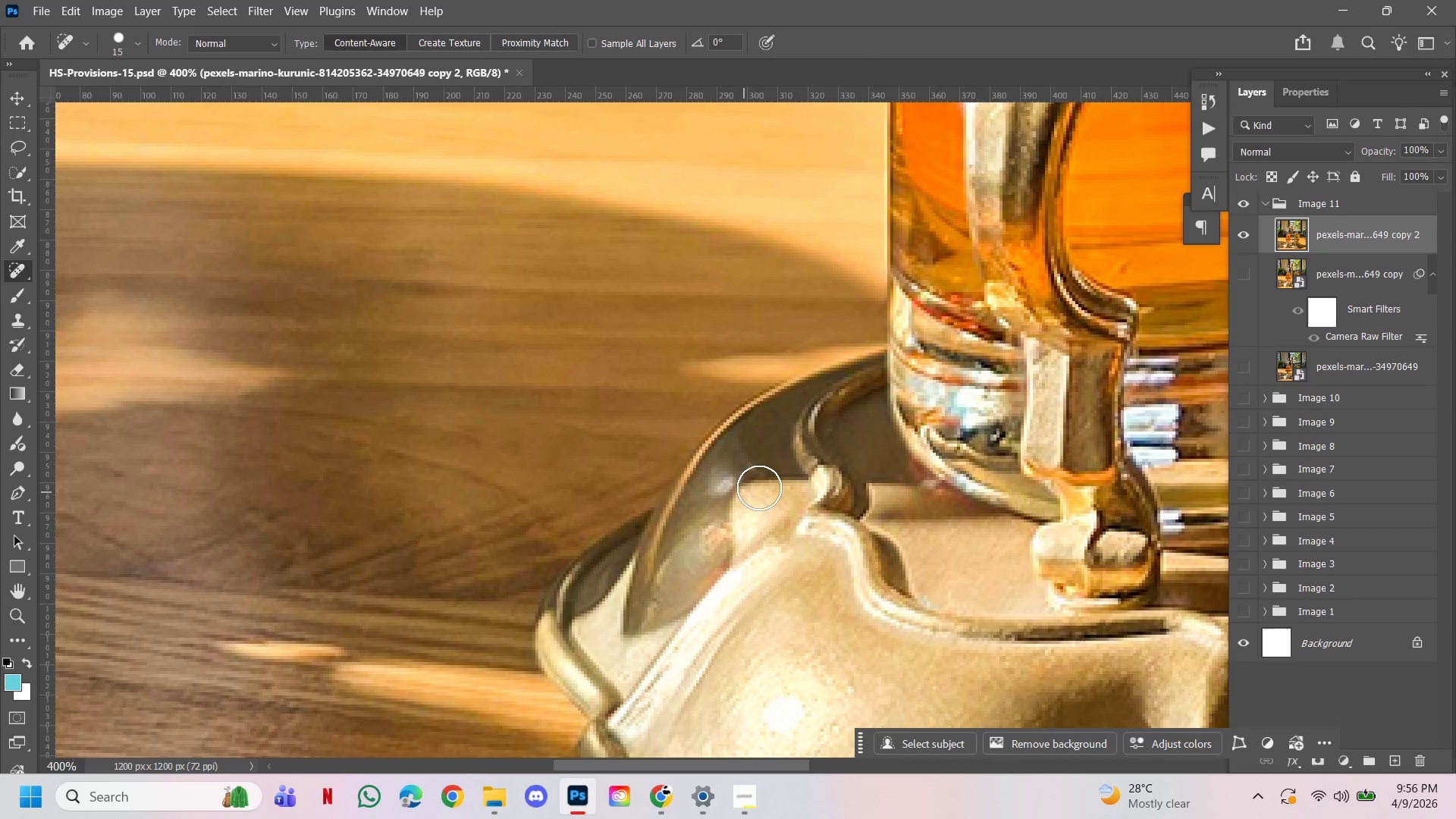 
hold_key(key=ControlLeft, duration=0.97)
 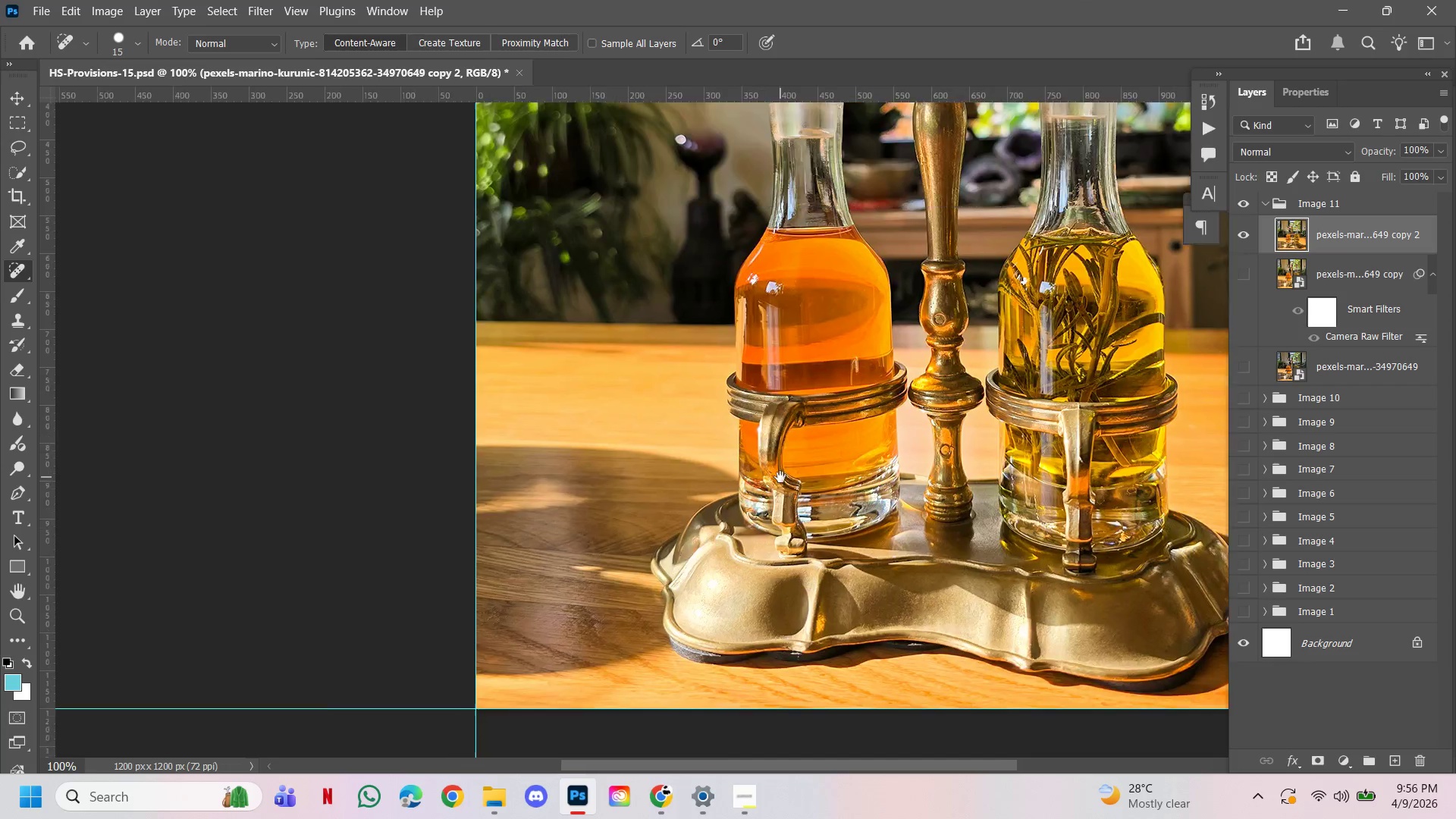 
hold_key(key=AltLeft, duration=0.88)
 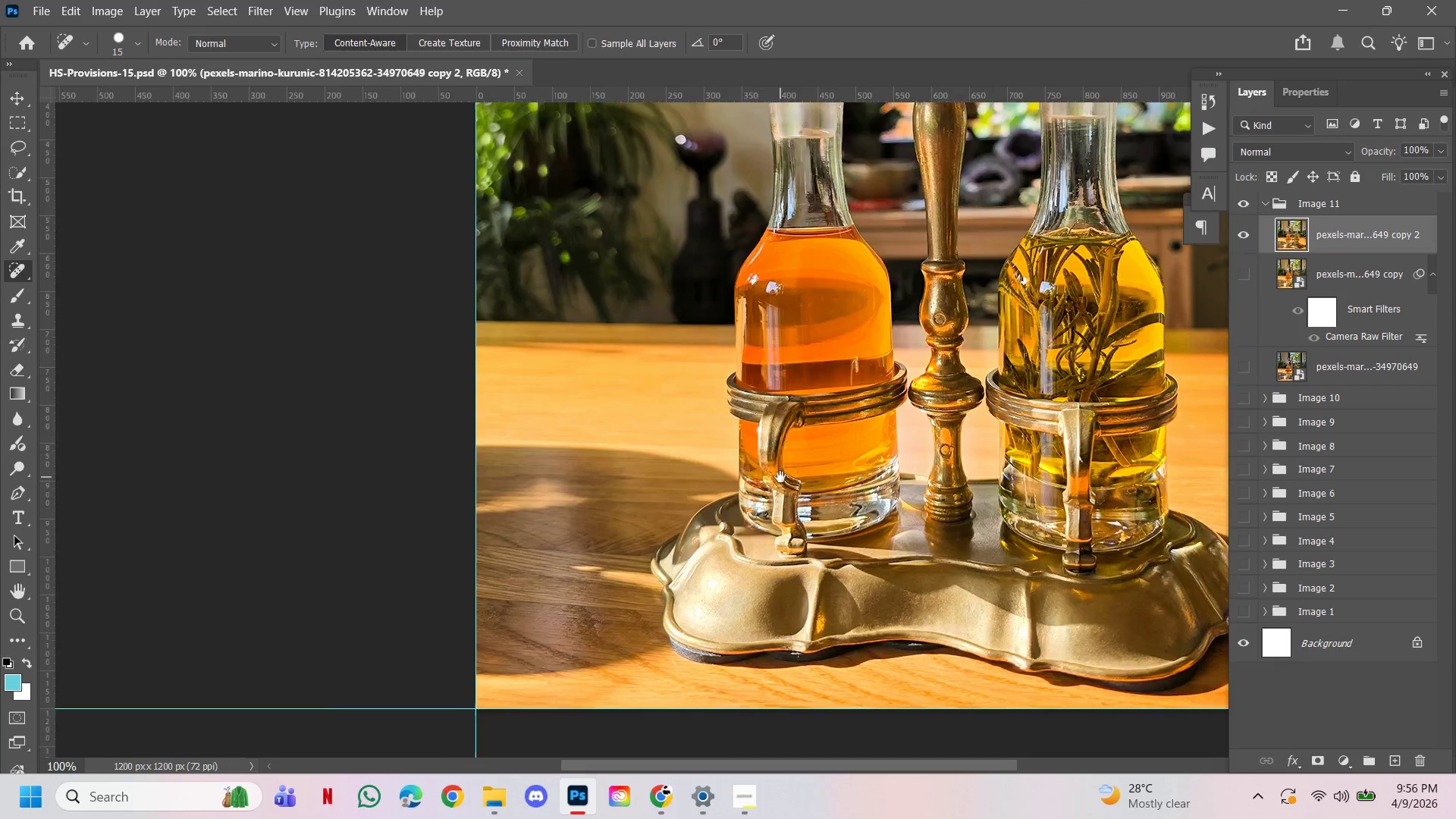 
hold_key(key=Space, duration=1.53)
 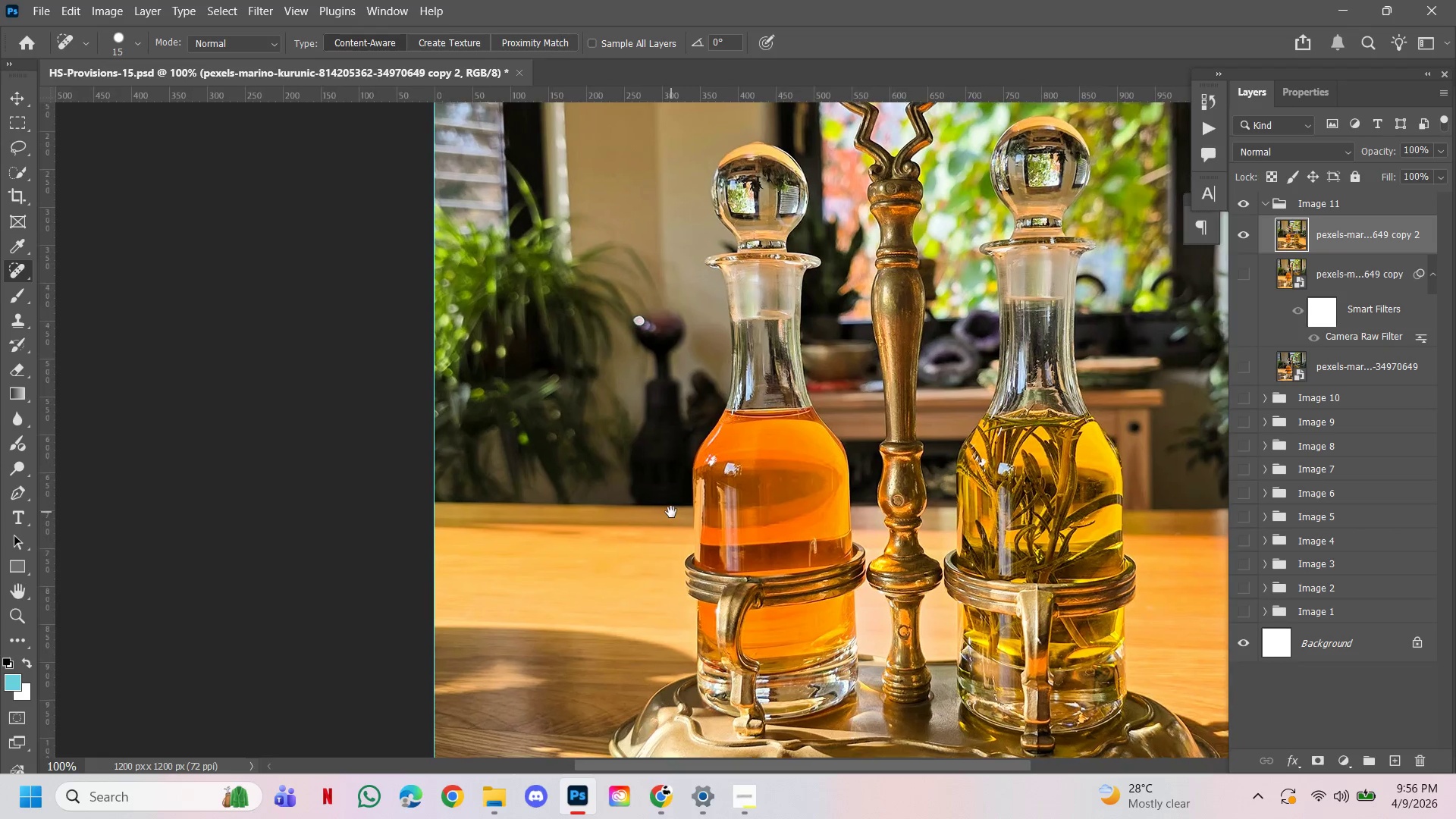 
double_click([563, 369])
 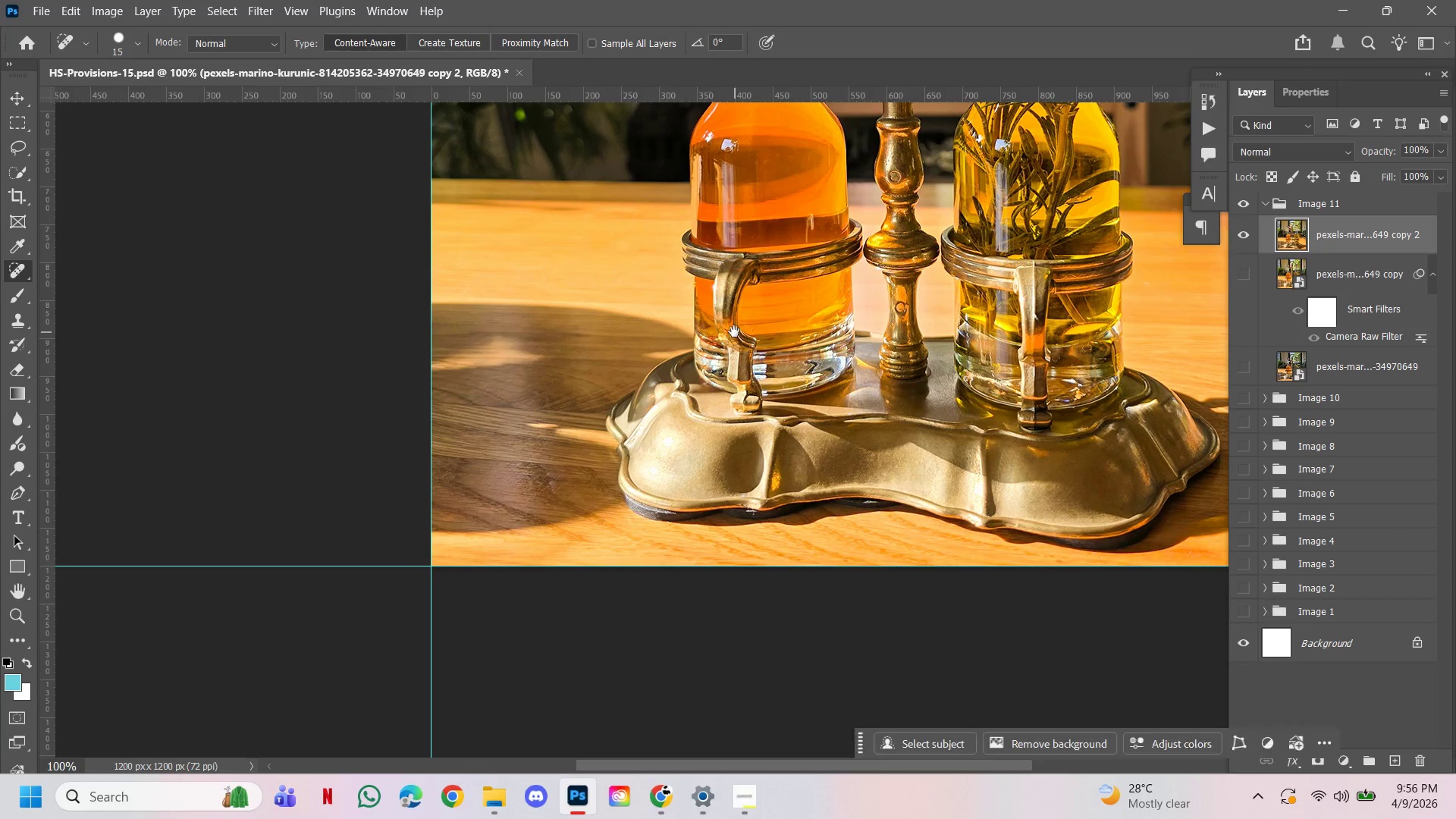 
left_click_drag(start_coordinate=[734, 326], to_coordinate=[780, 477])
 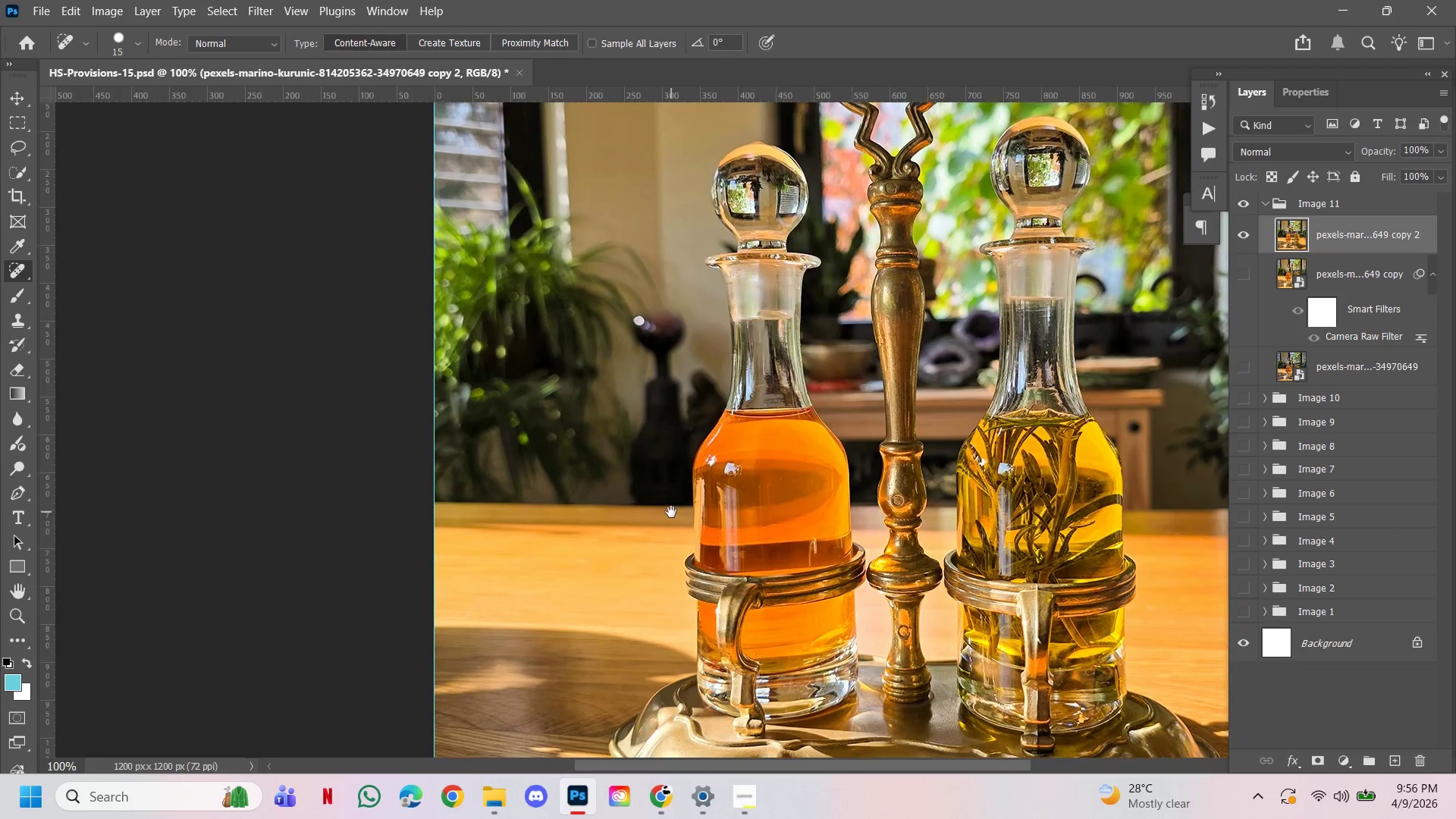 
hold_key(key=Space, duration=1.52)
 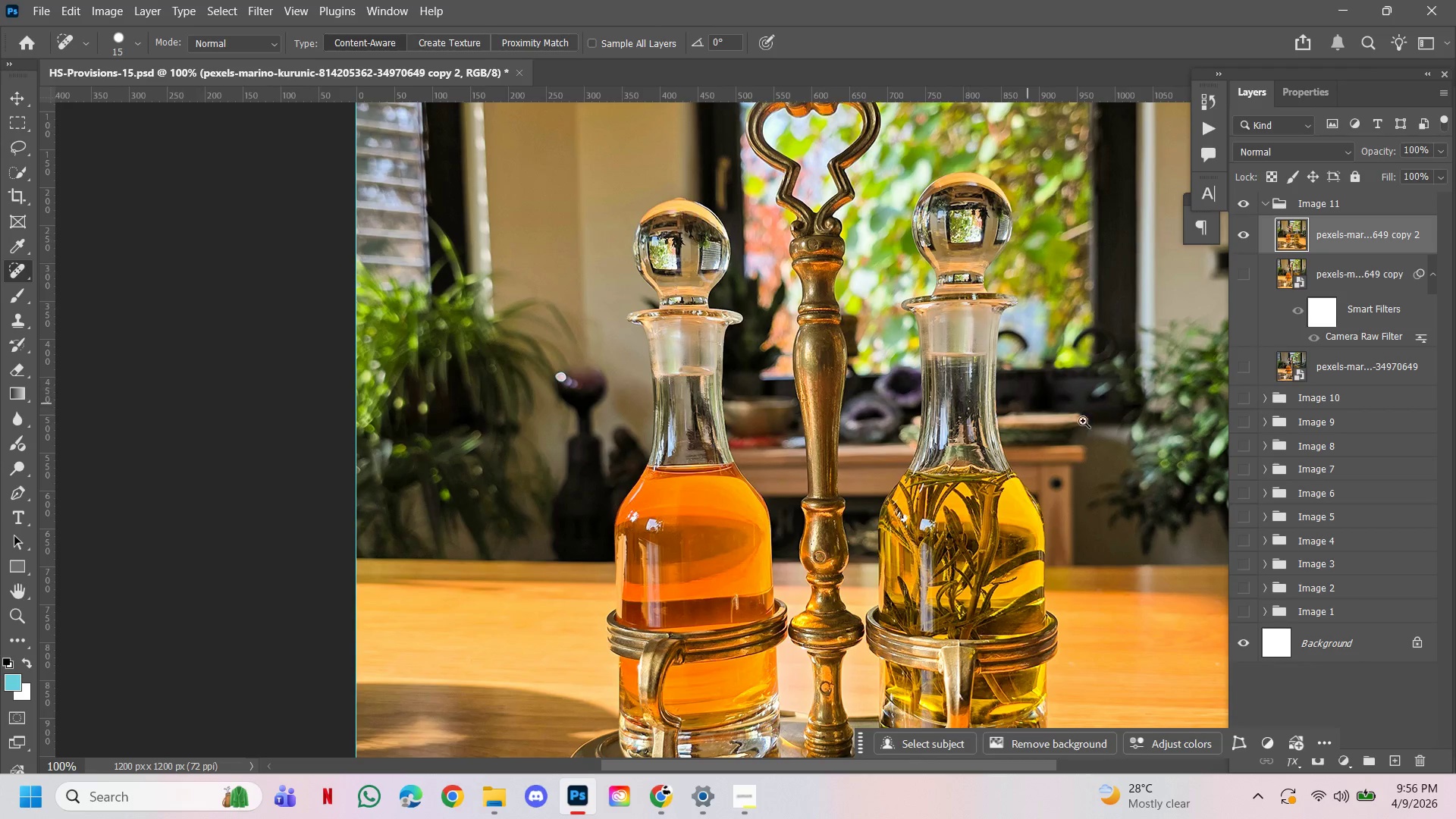 
left_click_drag(start_coordinate=[737, 443], to_coordinate=[671, 512])
 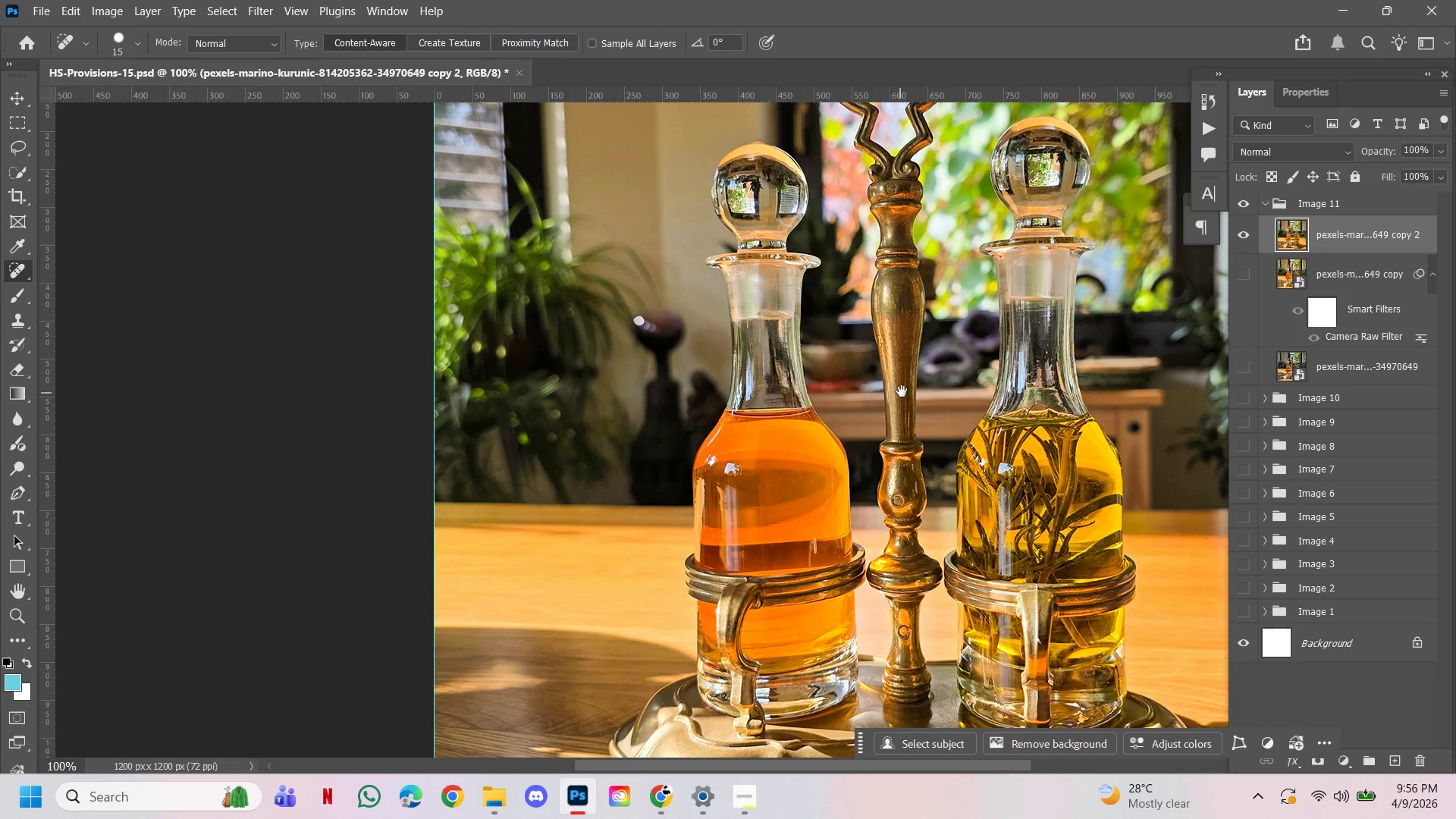 
left_click_drag(start_coordinate=[902, 391], to_coordinate=[824, 447])
 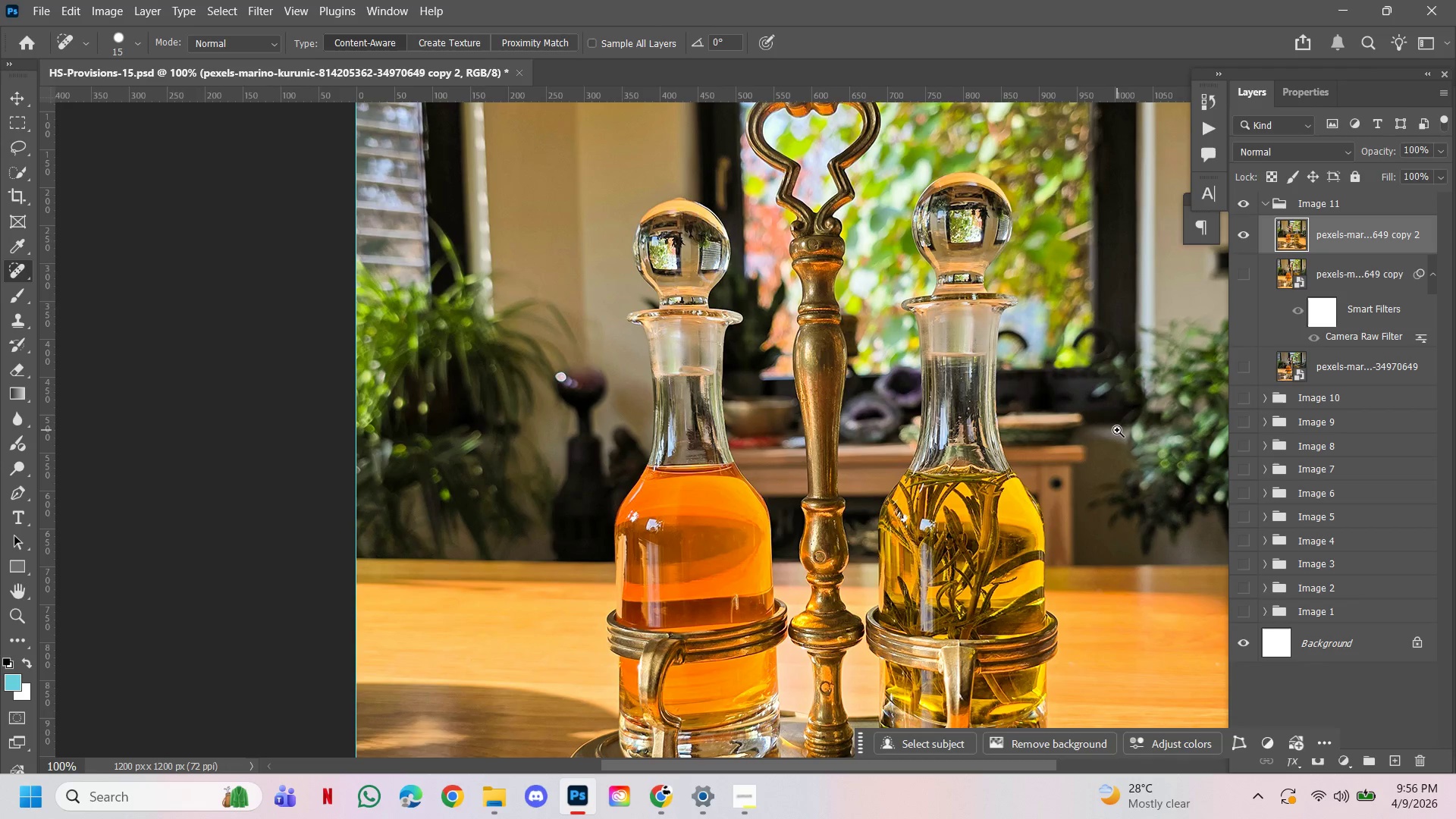 
hold_key(key=Space, duration=3.0)
 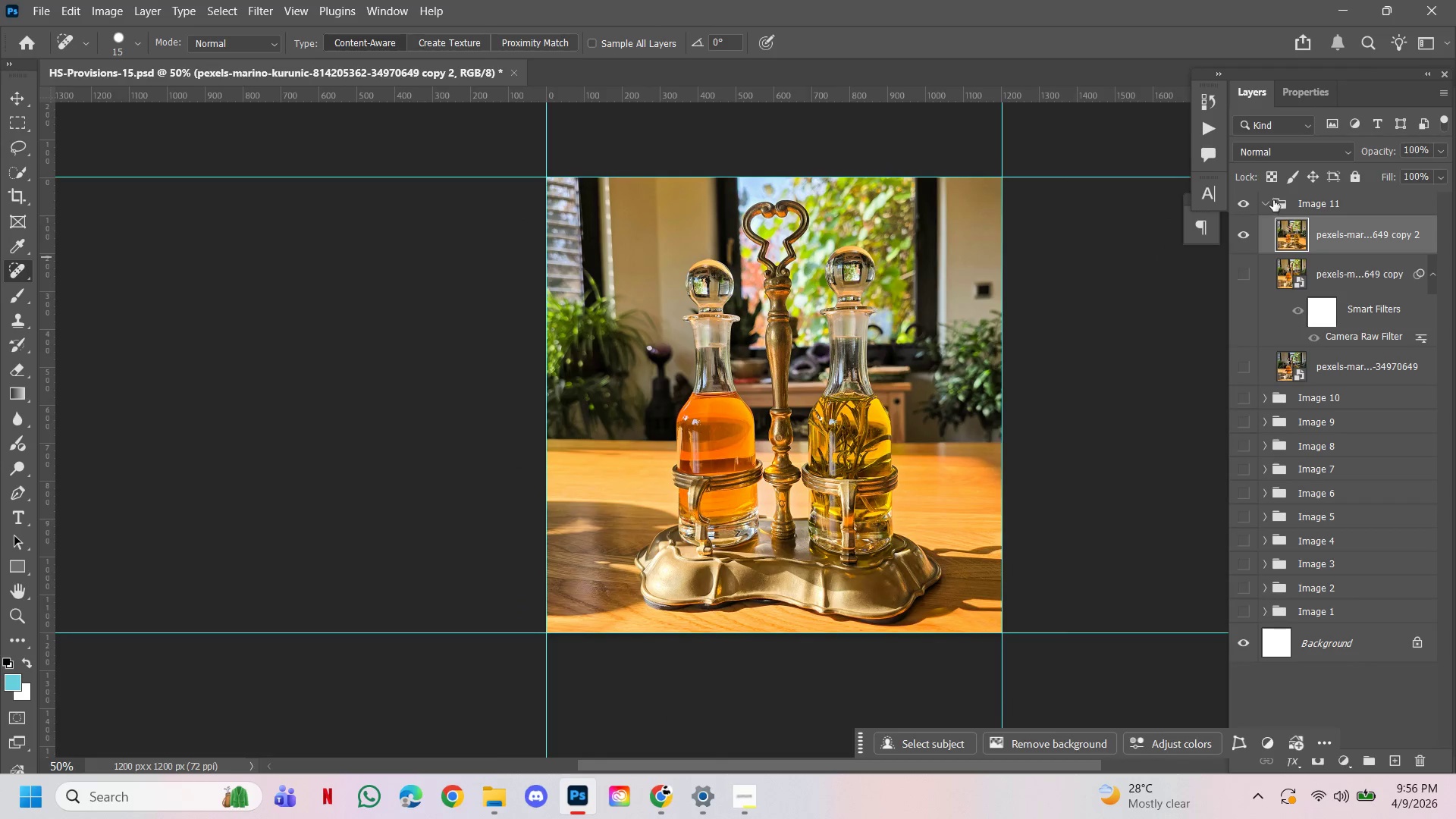 
hold_key(key=ControlLeft, duration=1.67)
hold_key(key=AltLeft, duration=1.02)
left_click([1079, 447])
 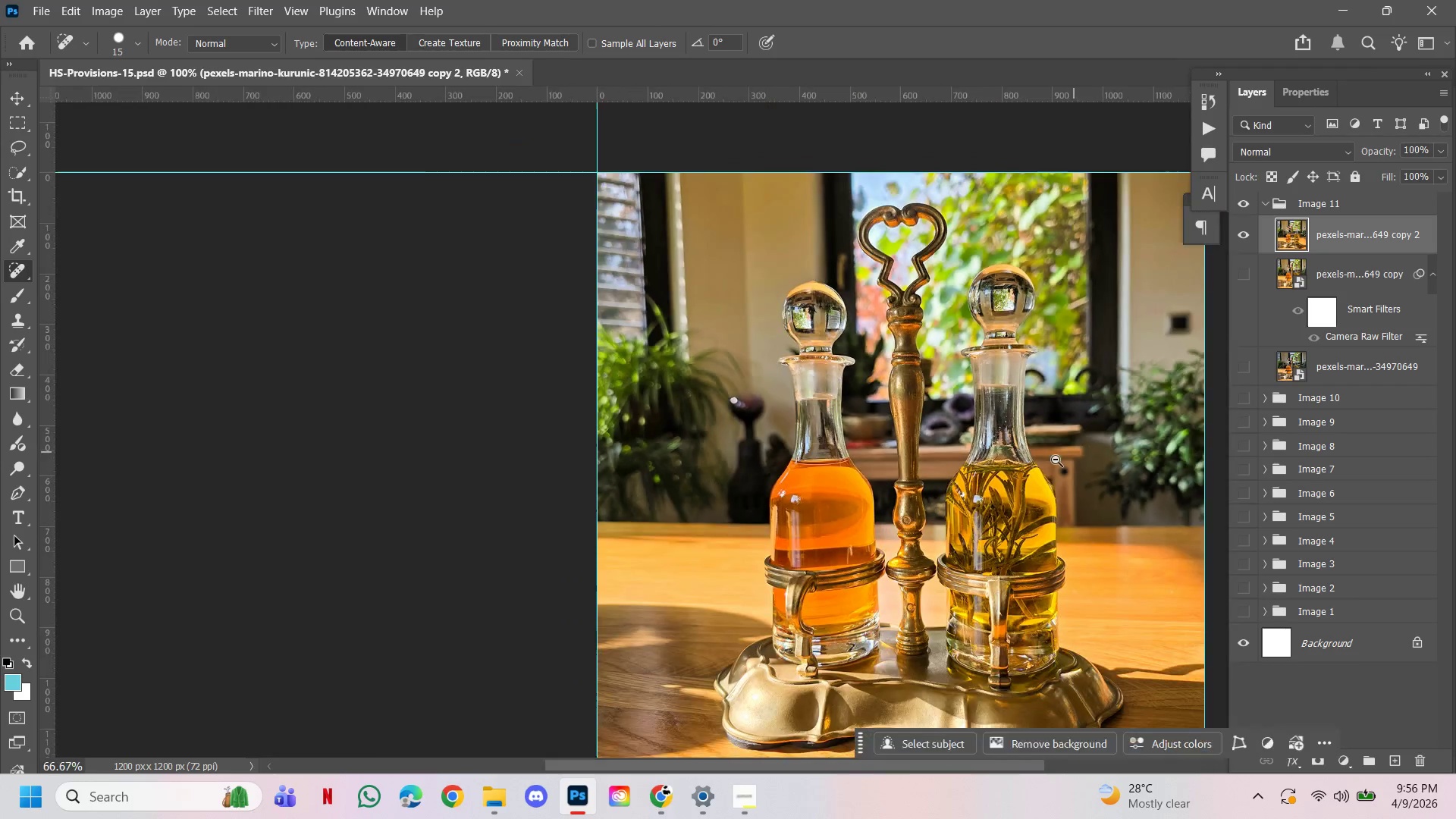 
double_click([1056, 460])
 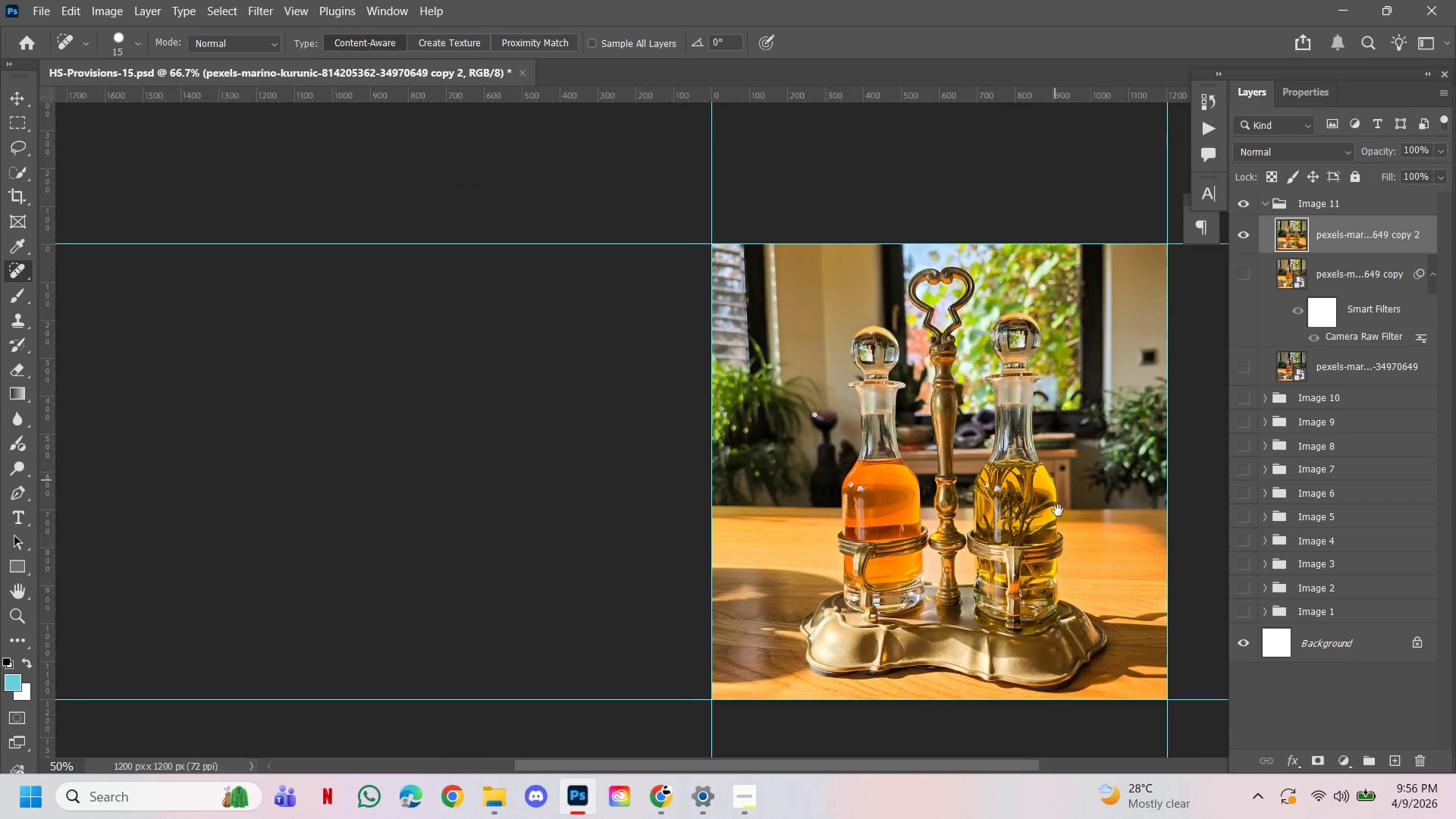 
left_click_drag(start_coordinate=[1057, 511], to_coordinate=[892, 444])
 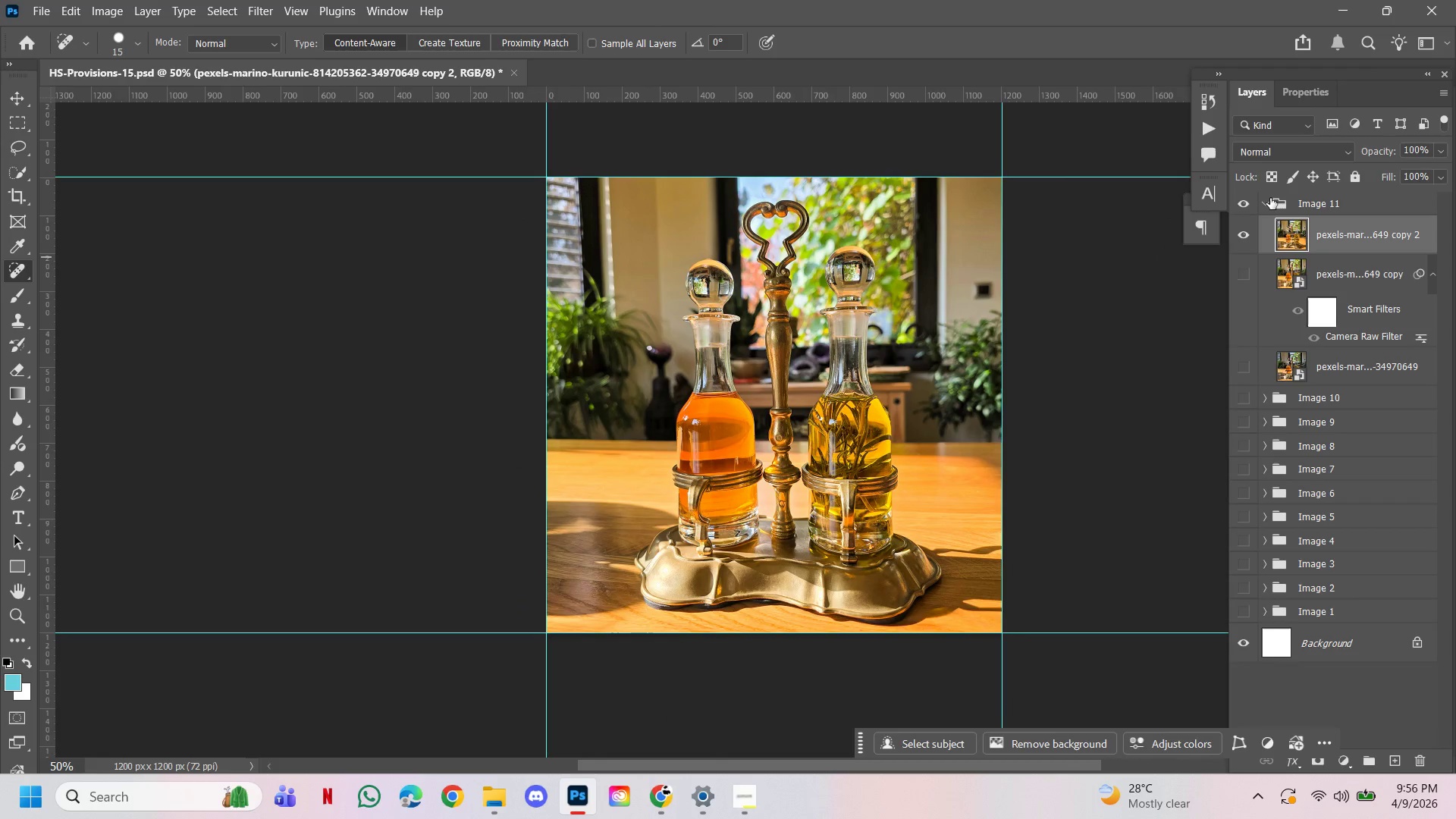 
left_click([1270, 198])
 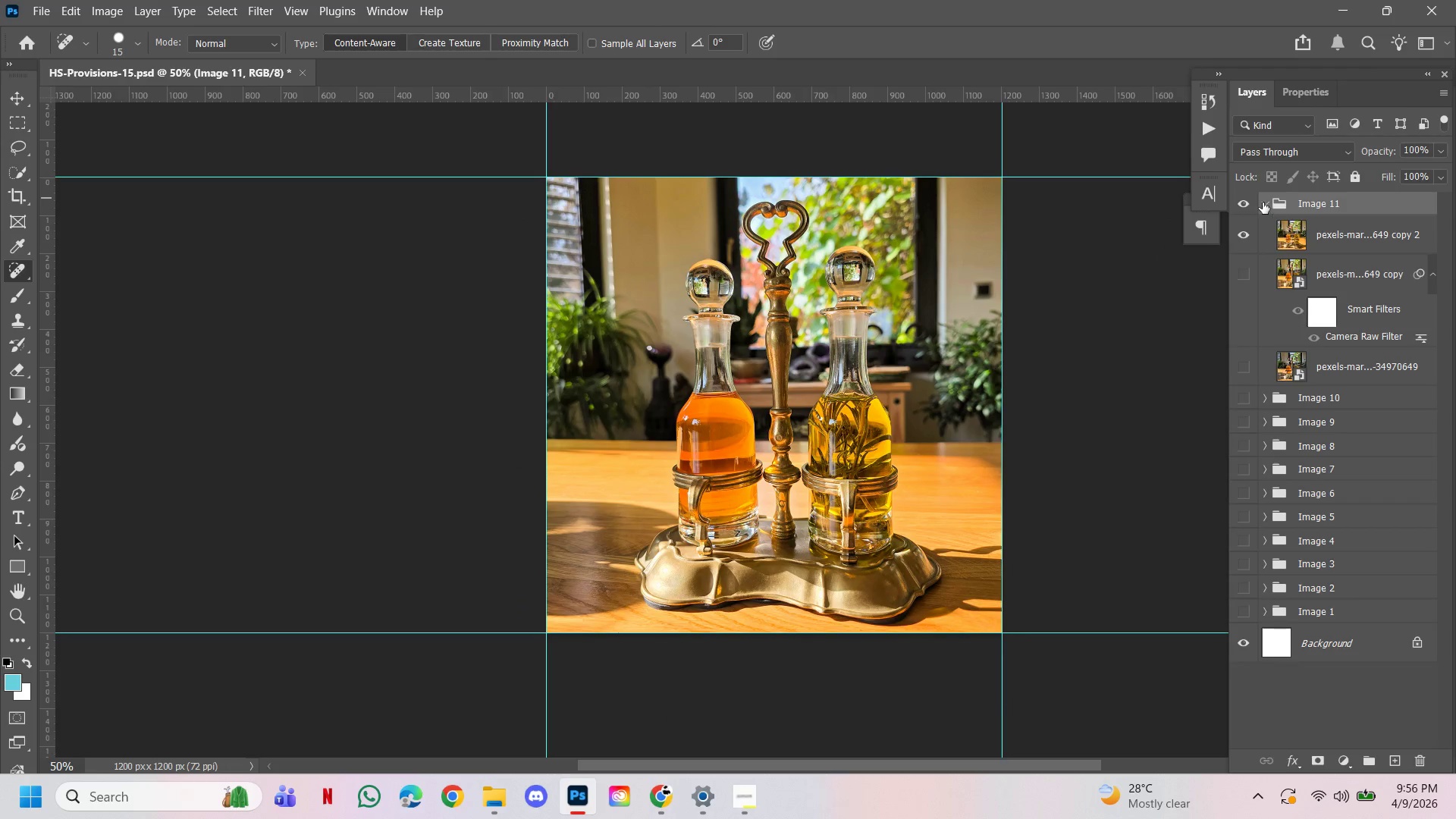 
left_click([1263, 202])
 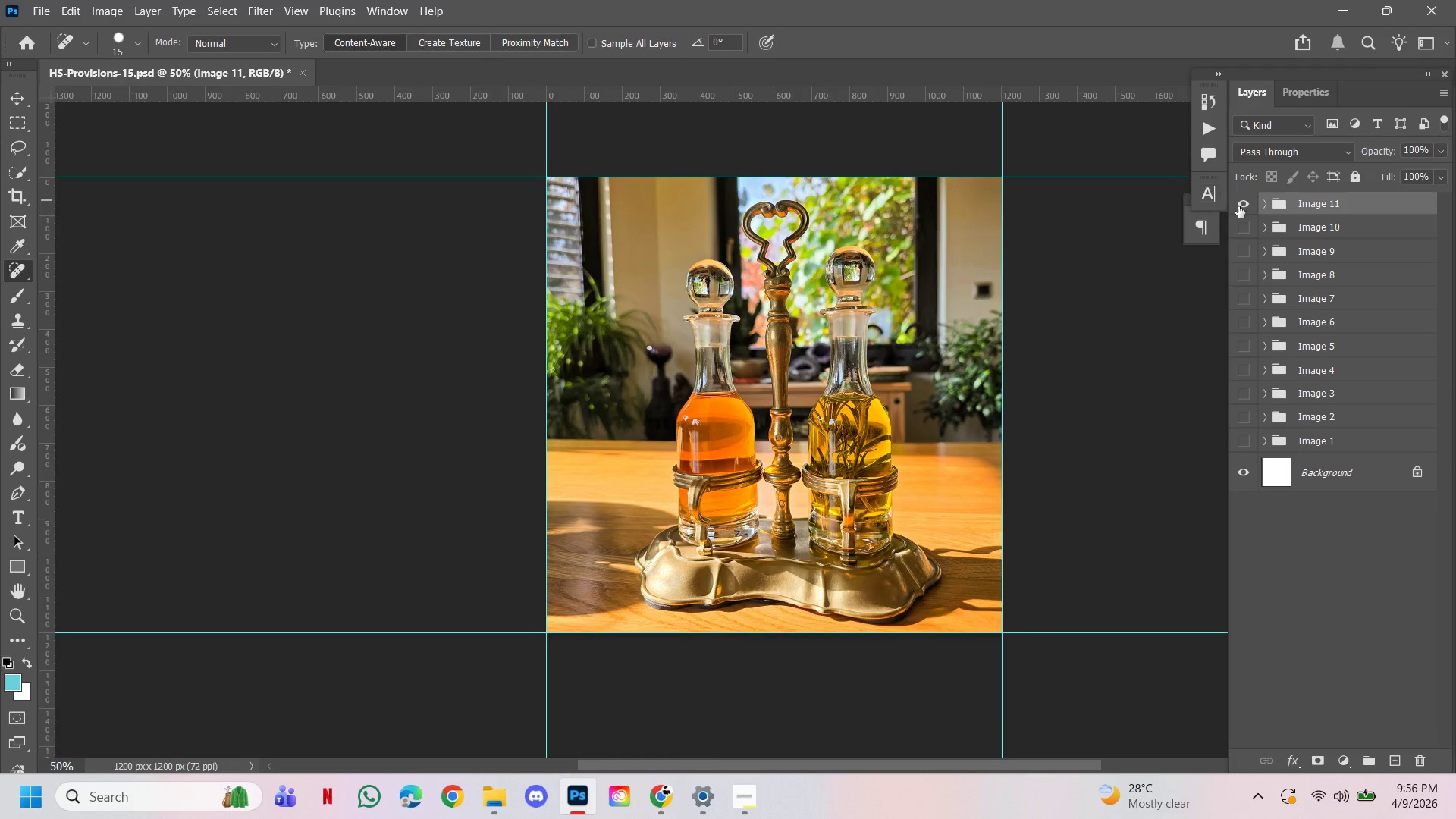 
left_click([1266, 205])
 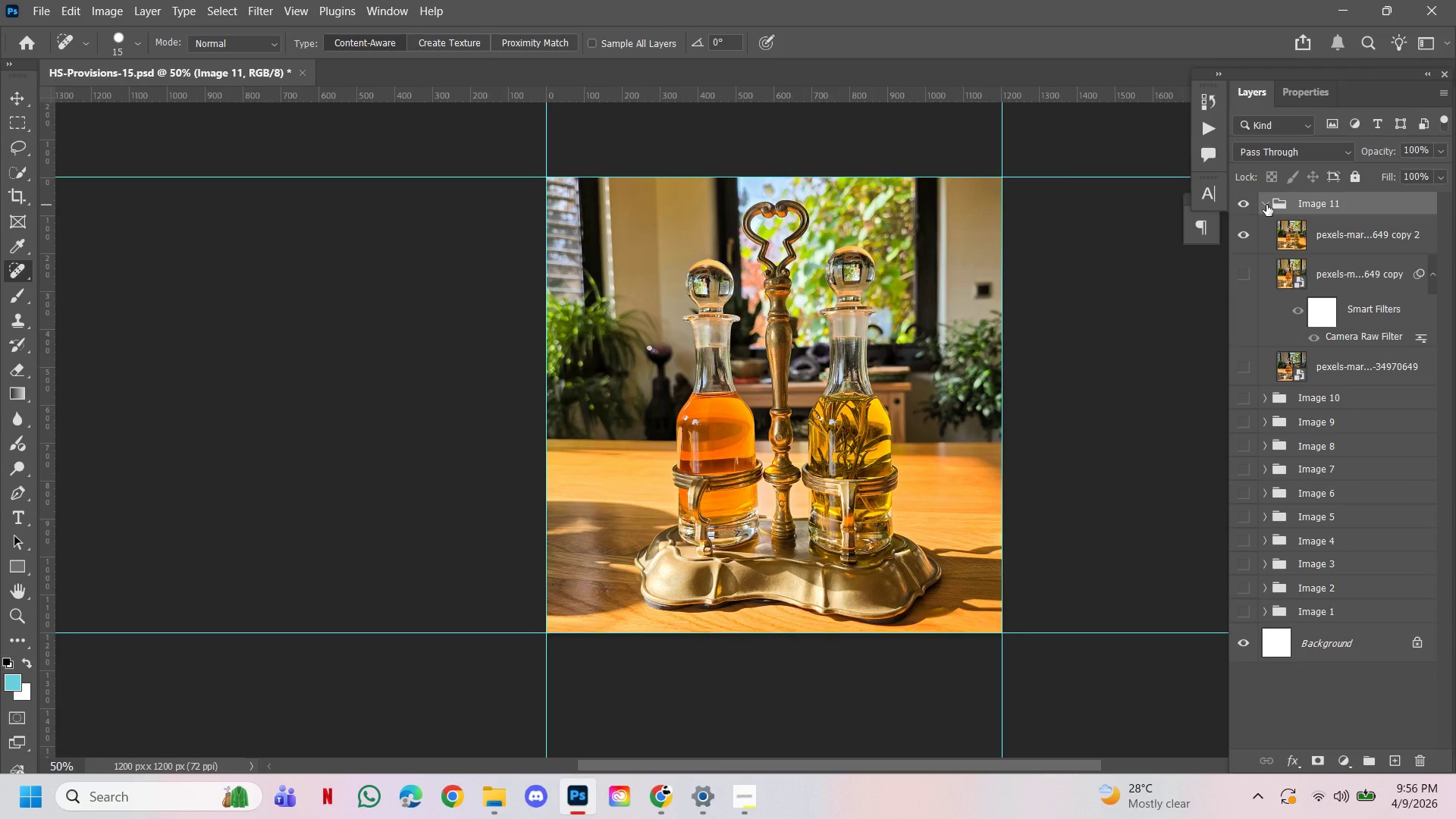 
left_click([1266, 205])
 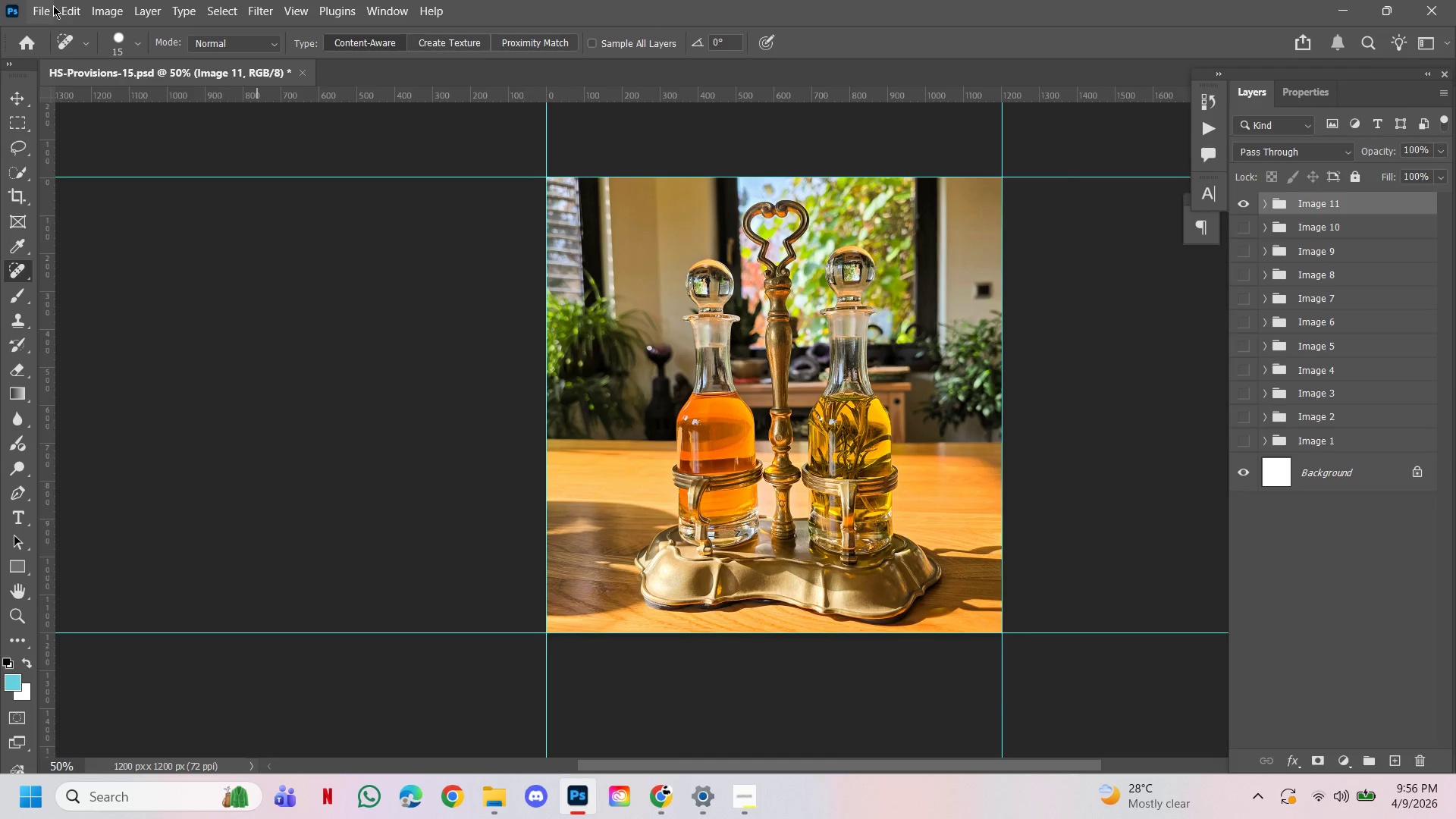 
left_click_drag(start_coordinate=[52, 13], to_coordinate=[61, 10])
 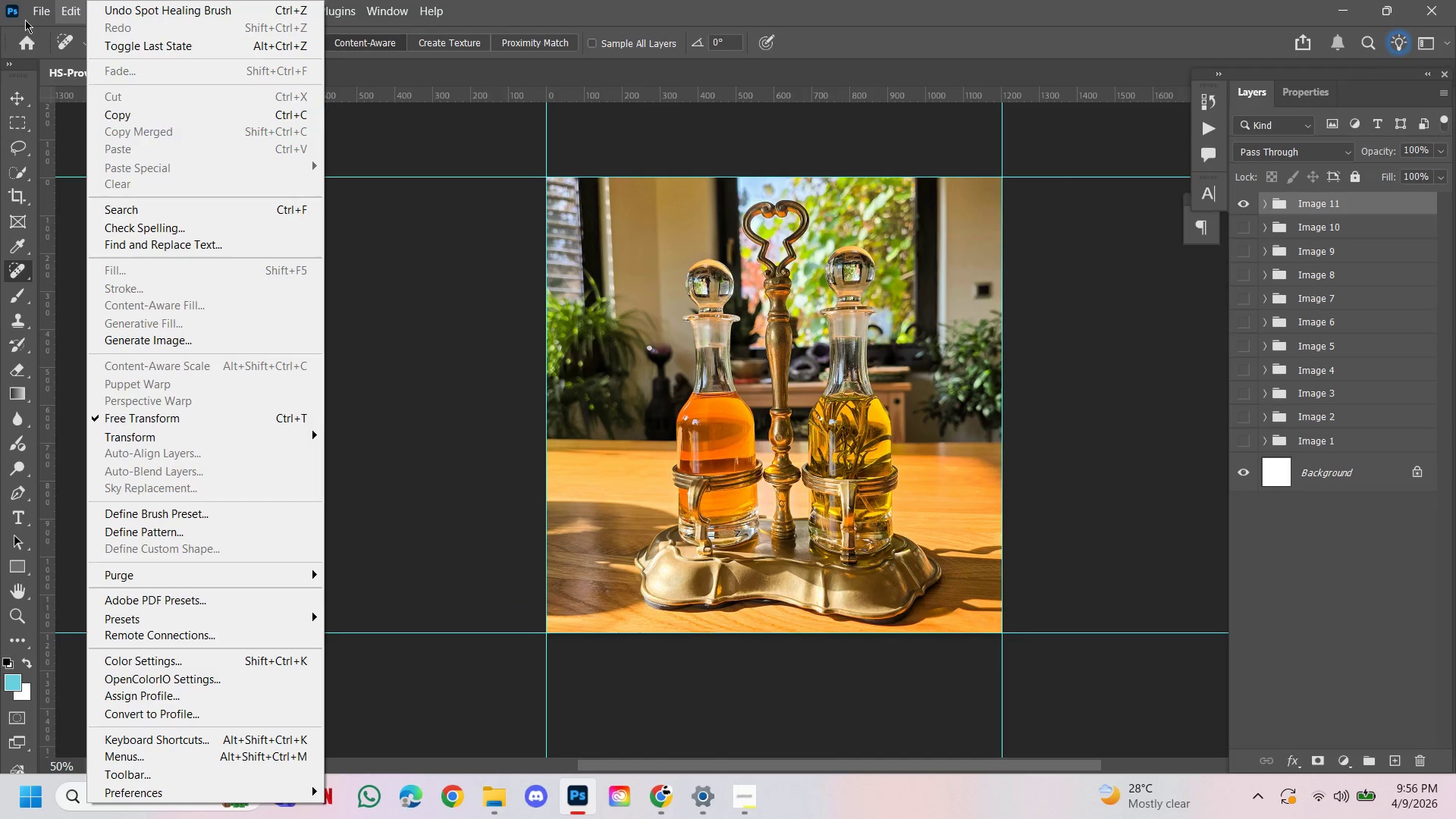 
mouse_move([40, 21])
 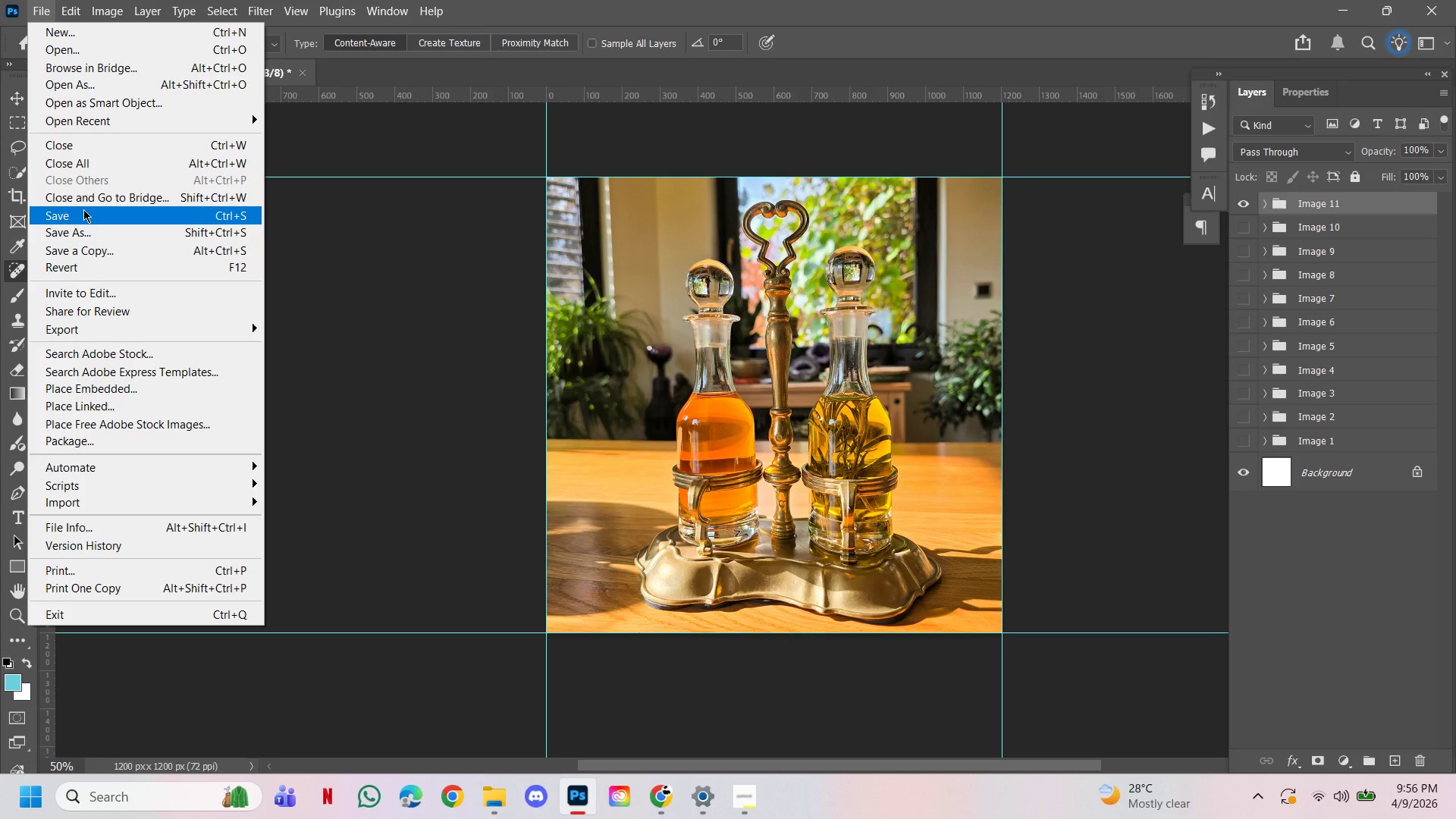 
left_click([83, 209])
 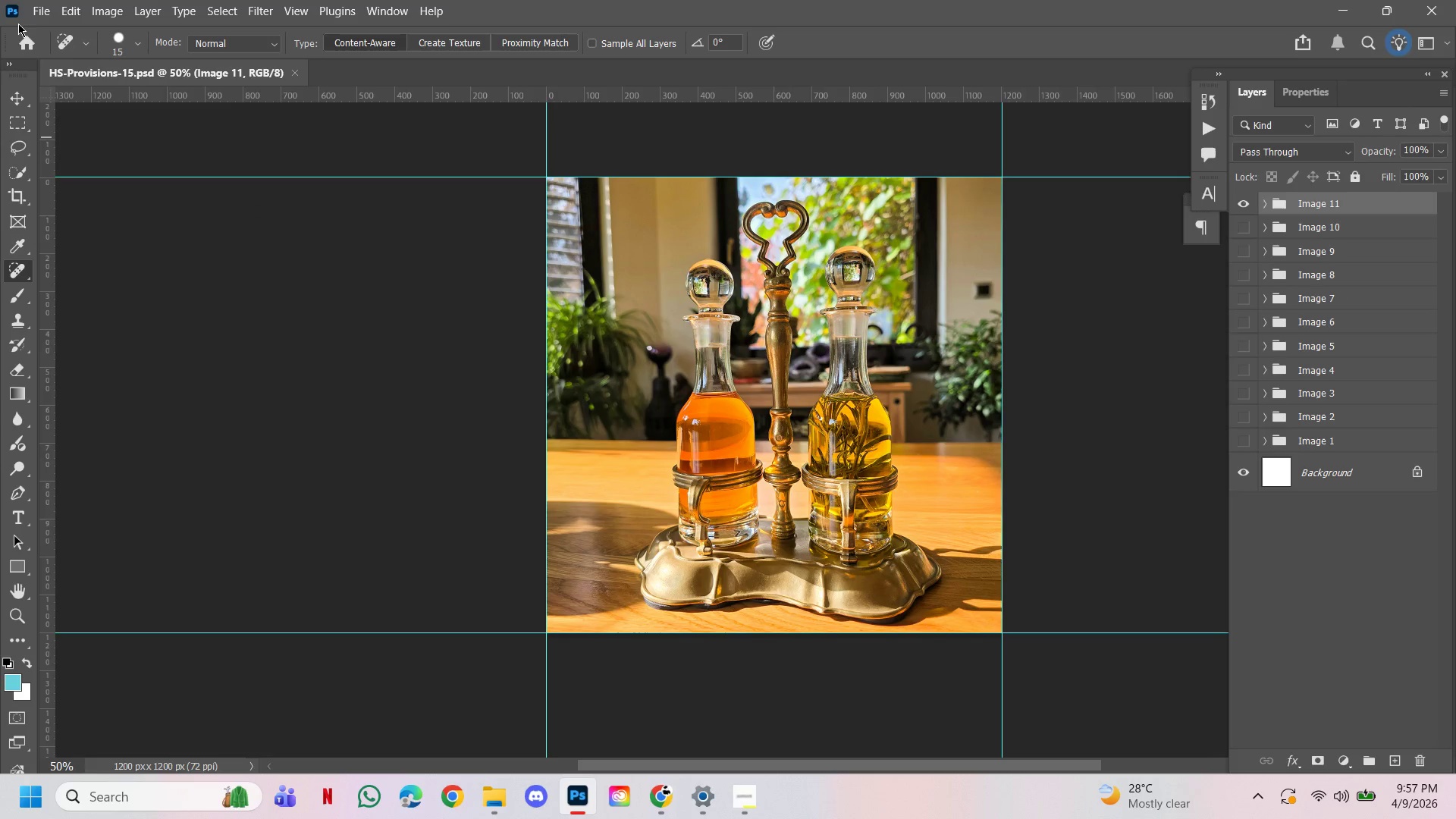 
wait(10.78)
 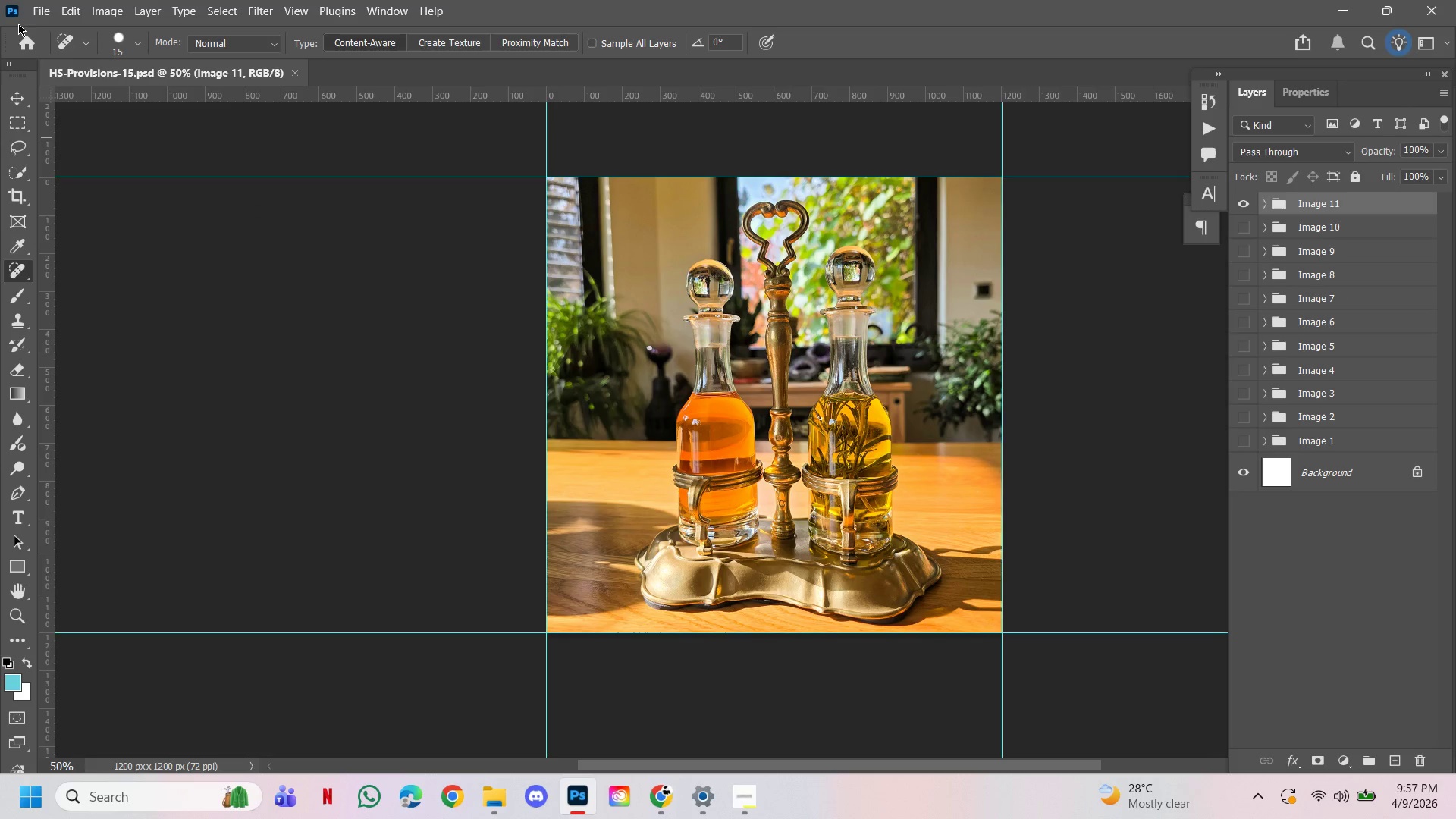 
left_click([42, 12])
 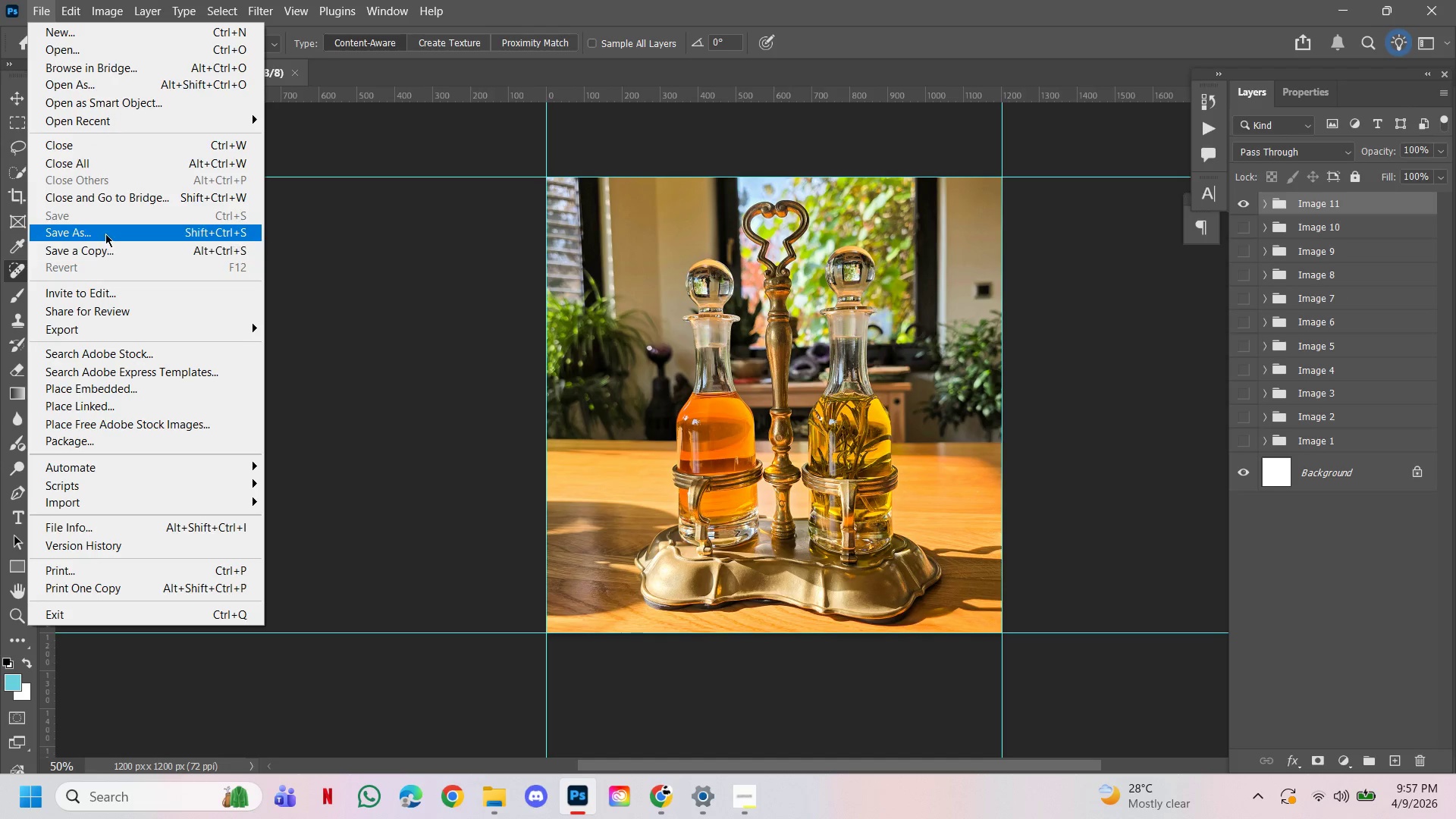 
left_click([105, 231])
 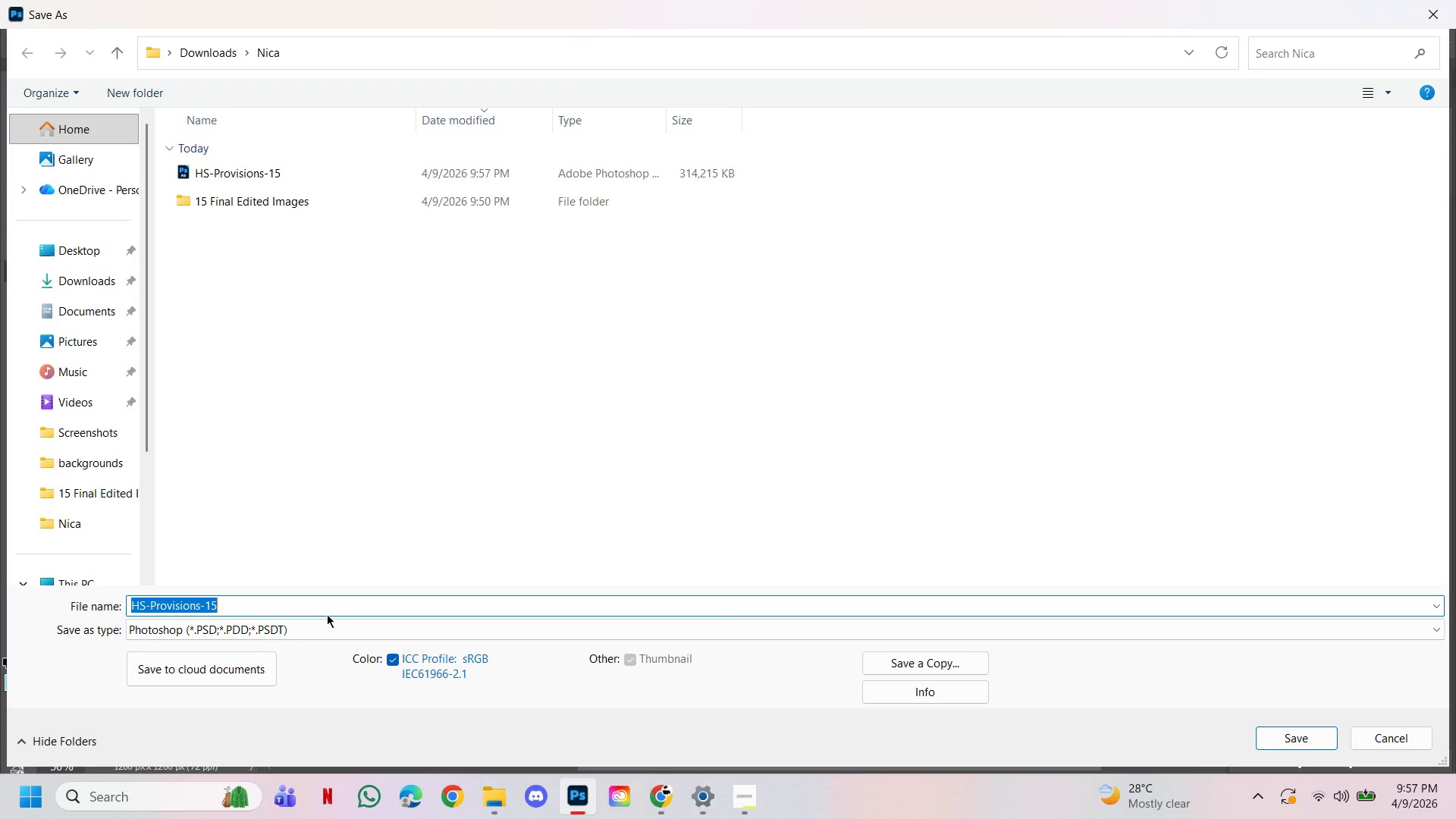 
left_click([321, 629])
 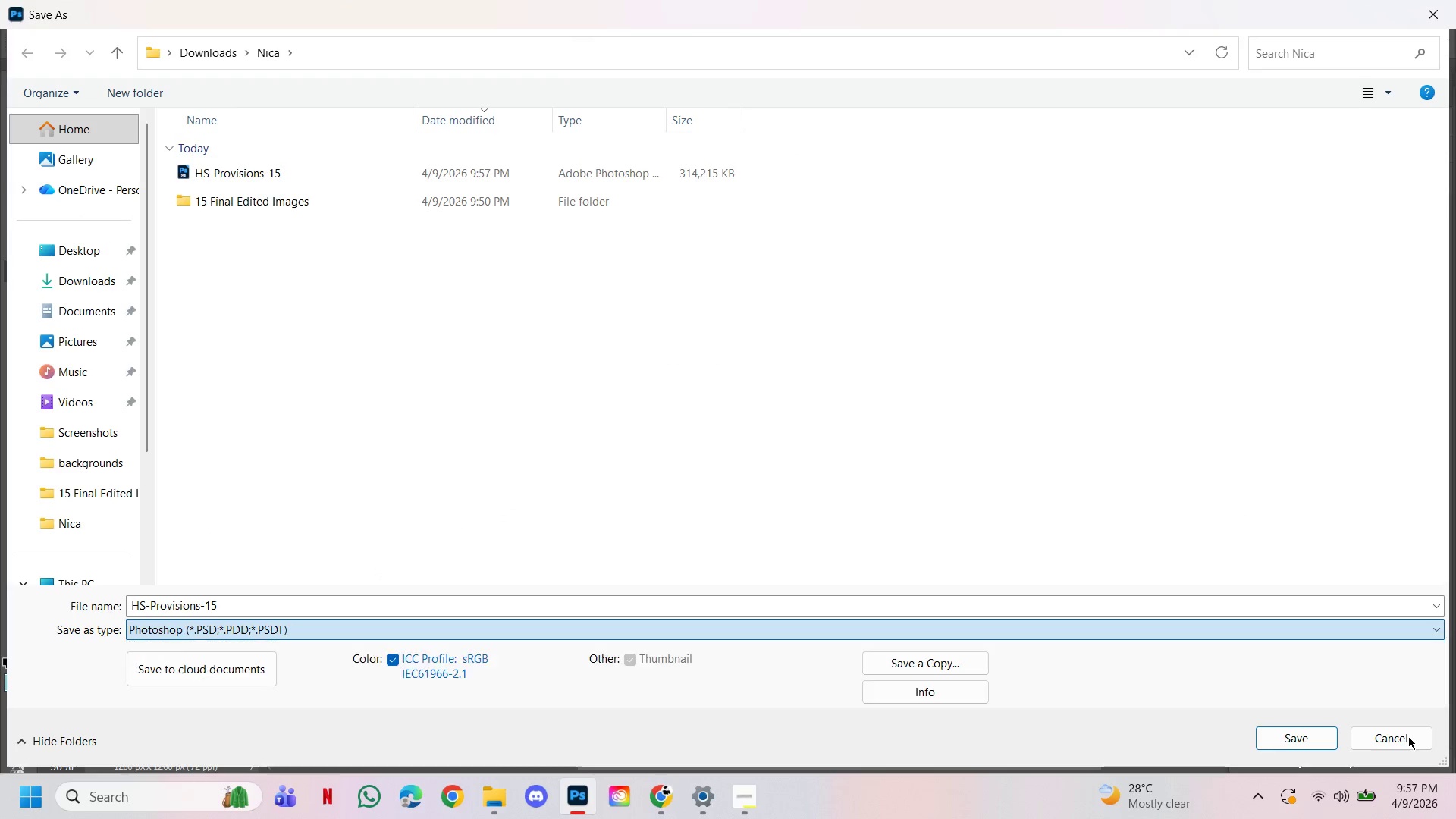 
double_click([1408, 736])
 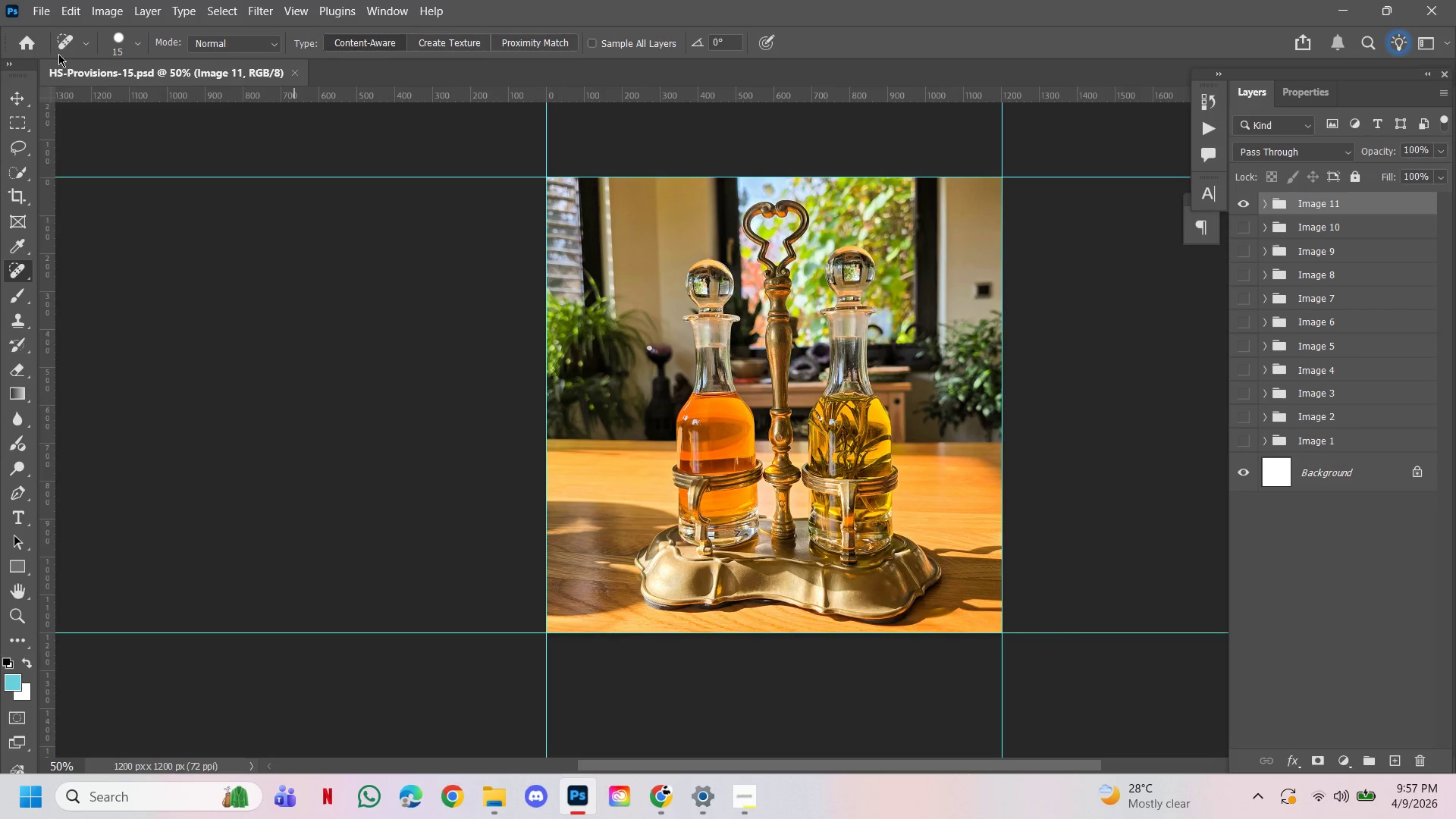 
left_click([40, 16])
 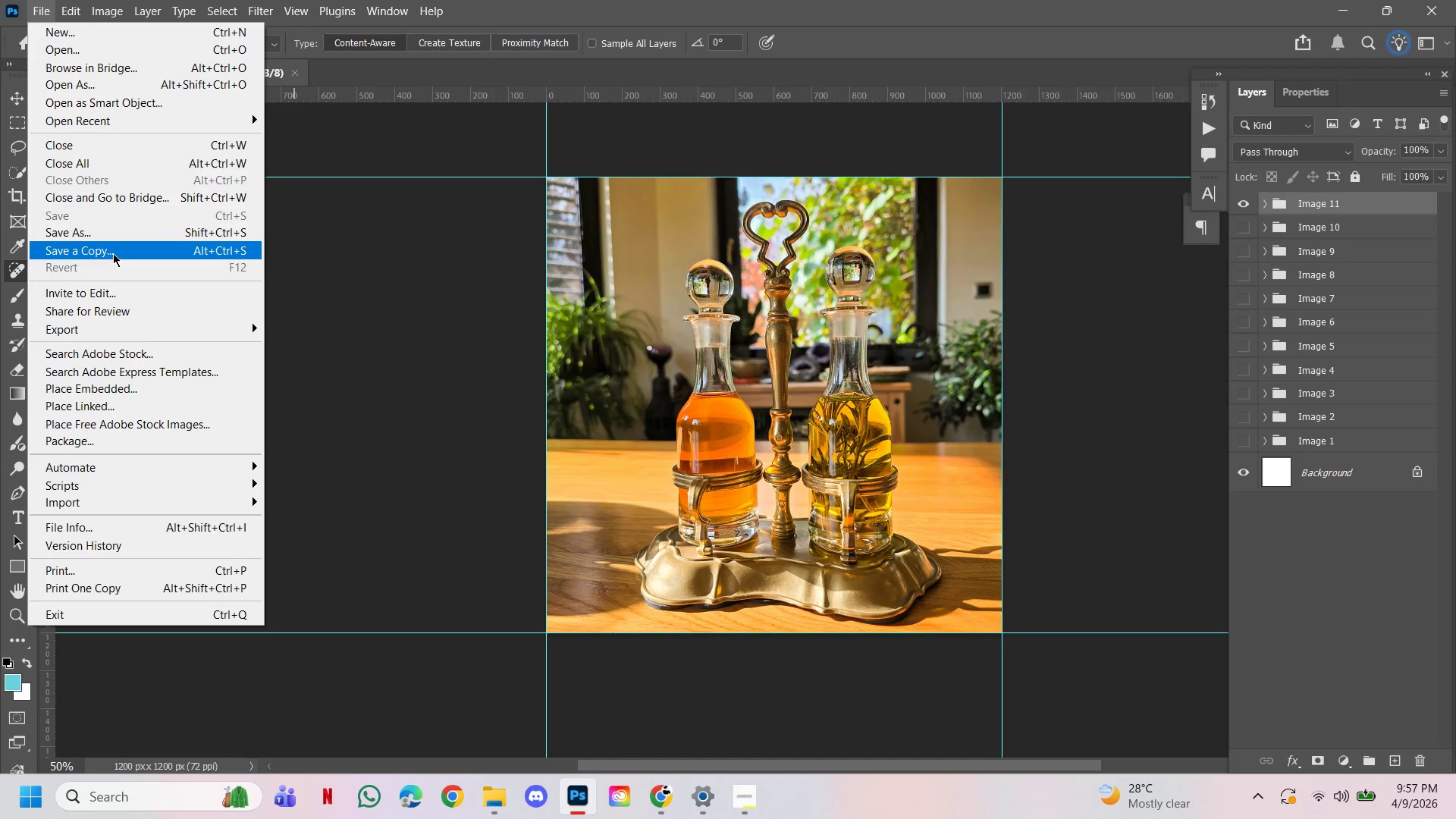 
left_click([116, 254])
 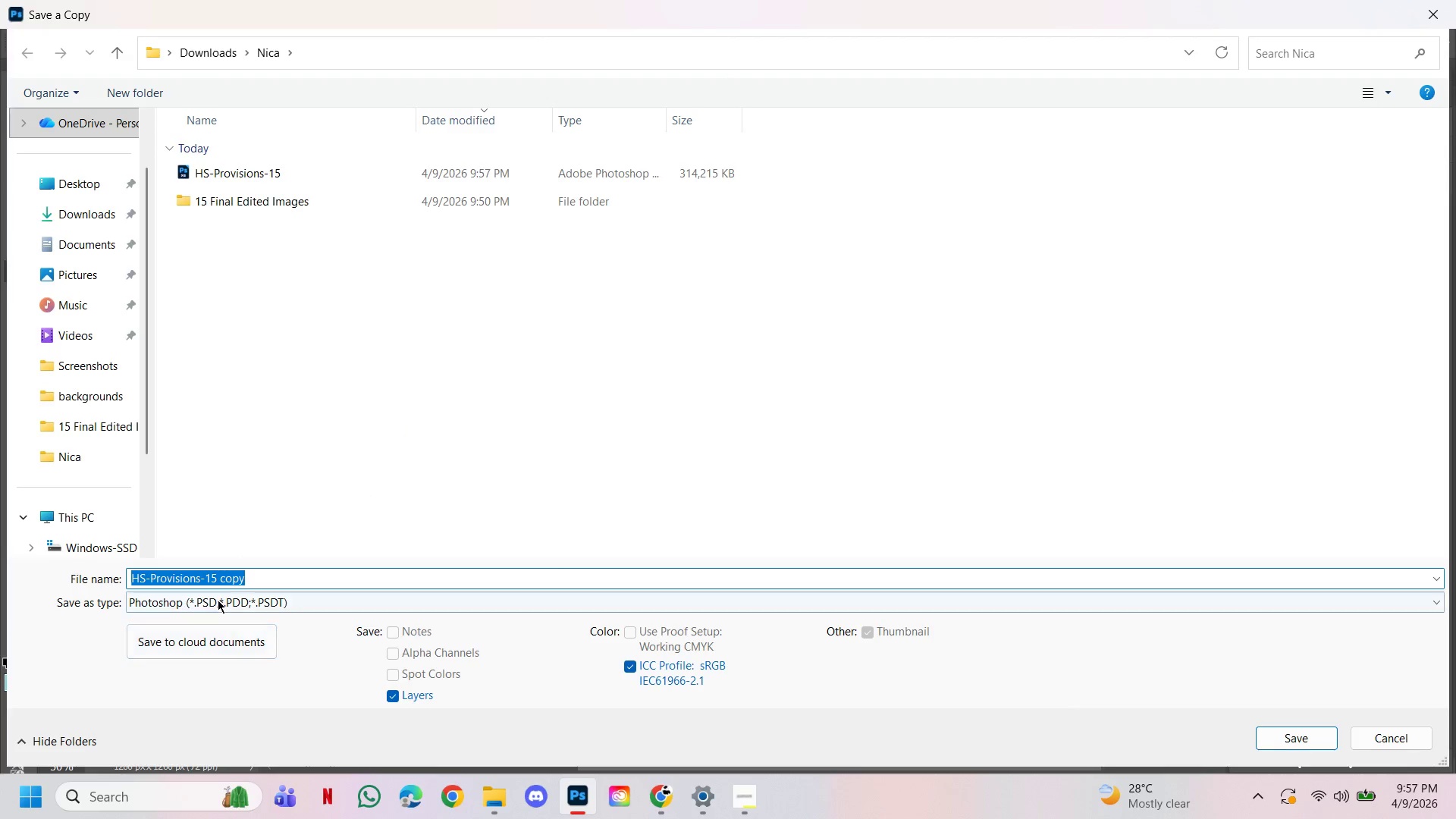 
left_click([218, 600])
 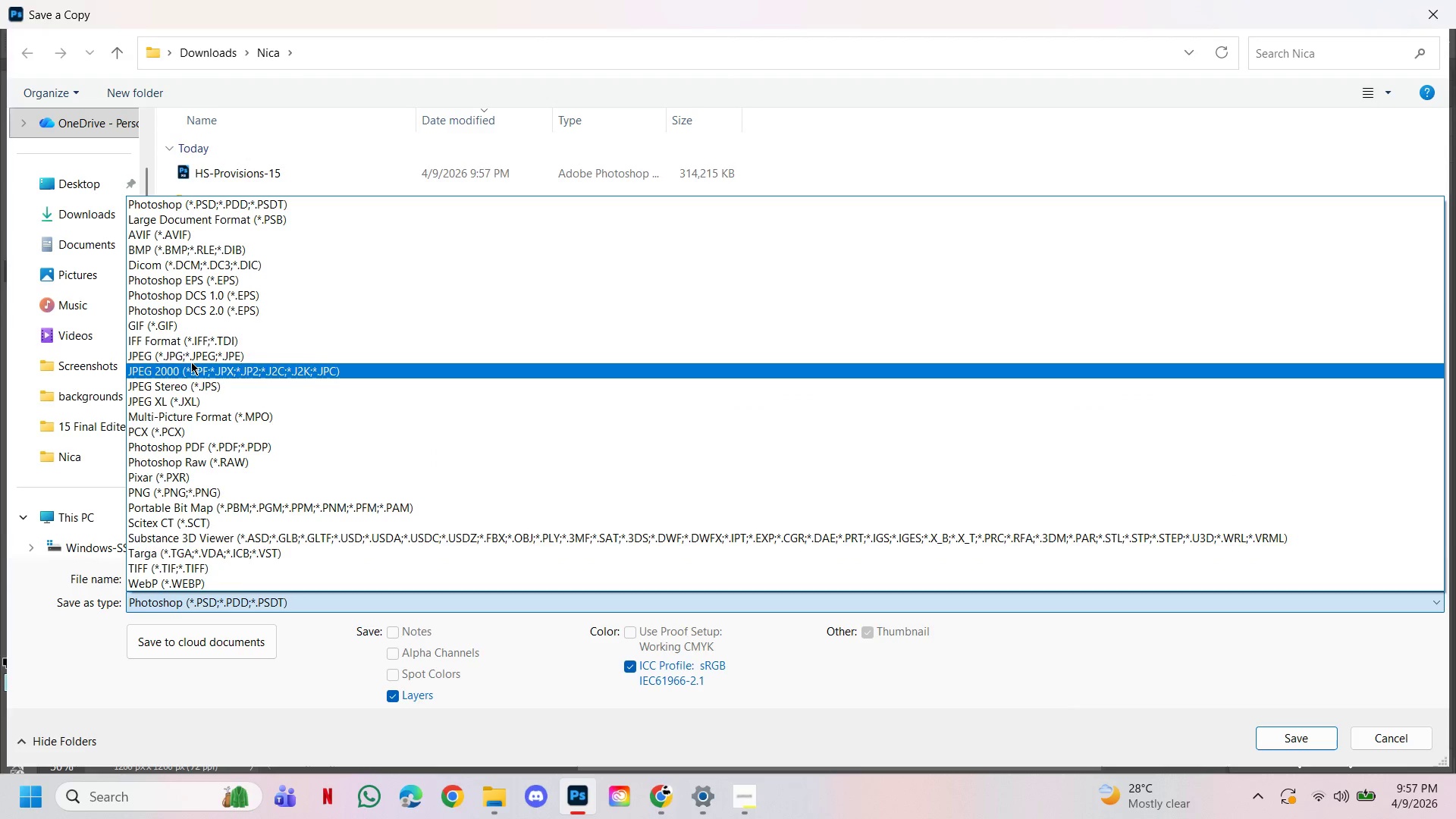 
left_click([190, 356])
 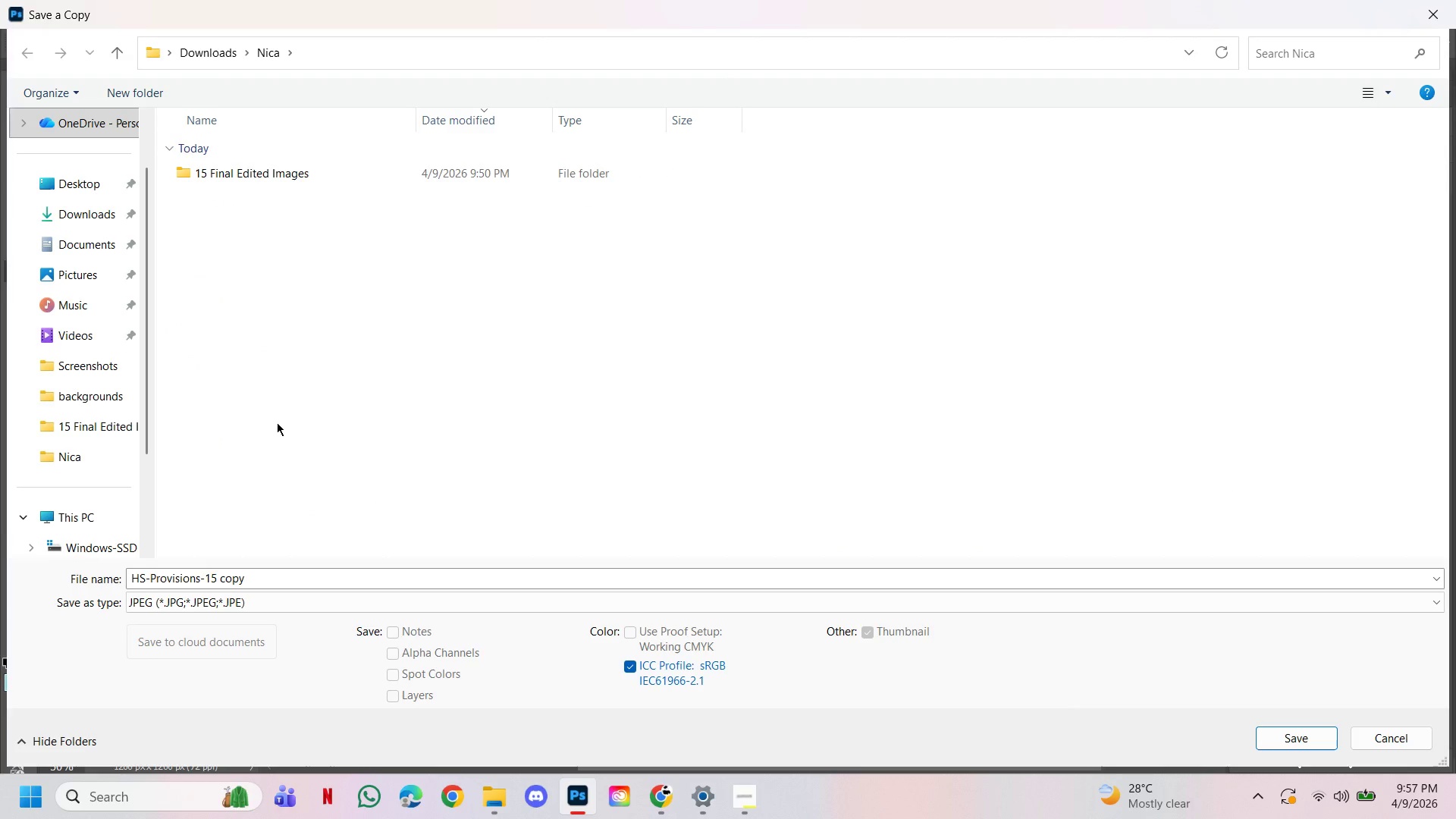 
left_click([277, 422])
 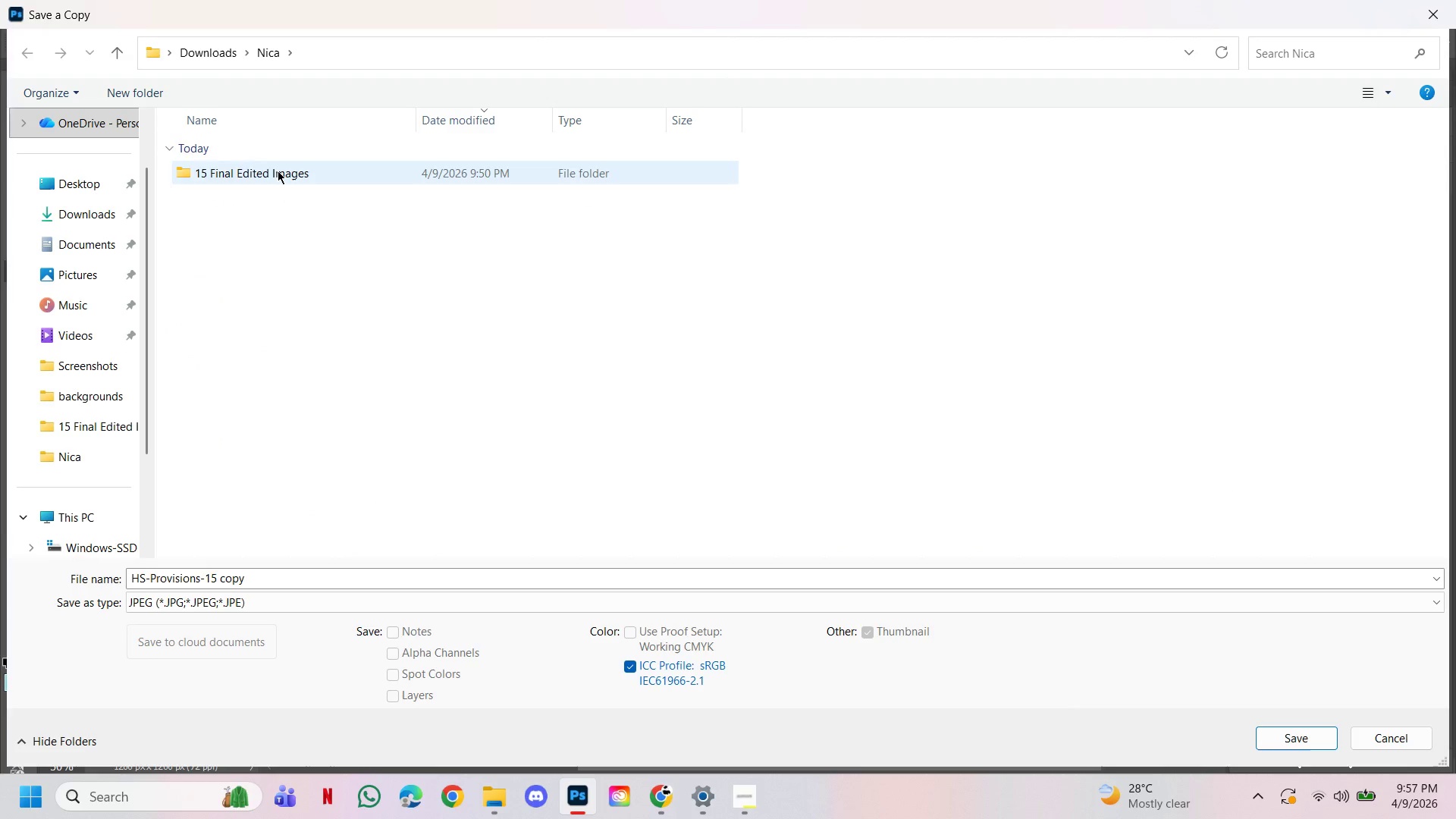 
double_click([278, 171])
 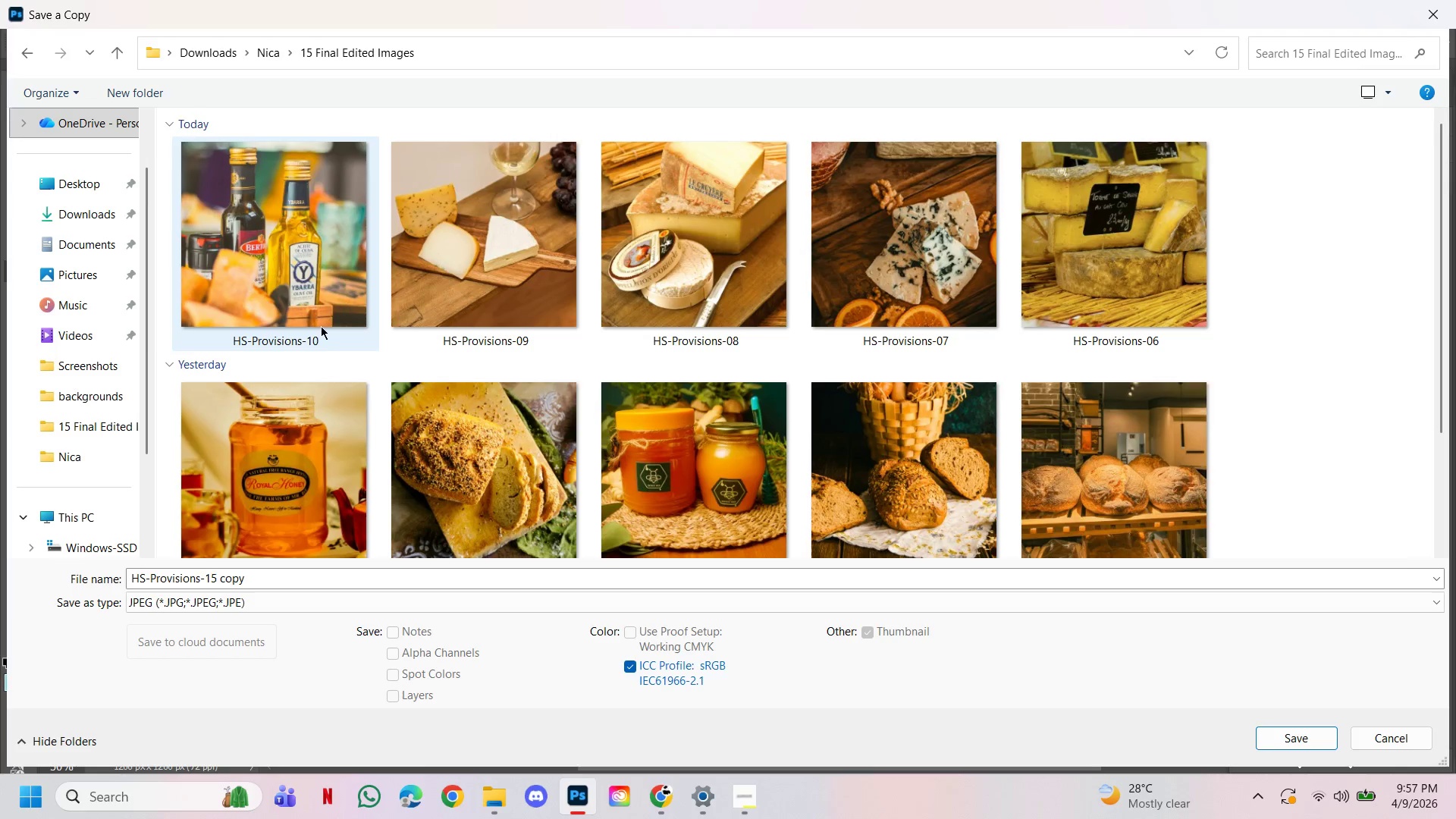 
mouse_move([410, 401])
 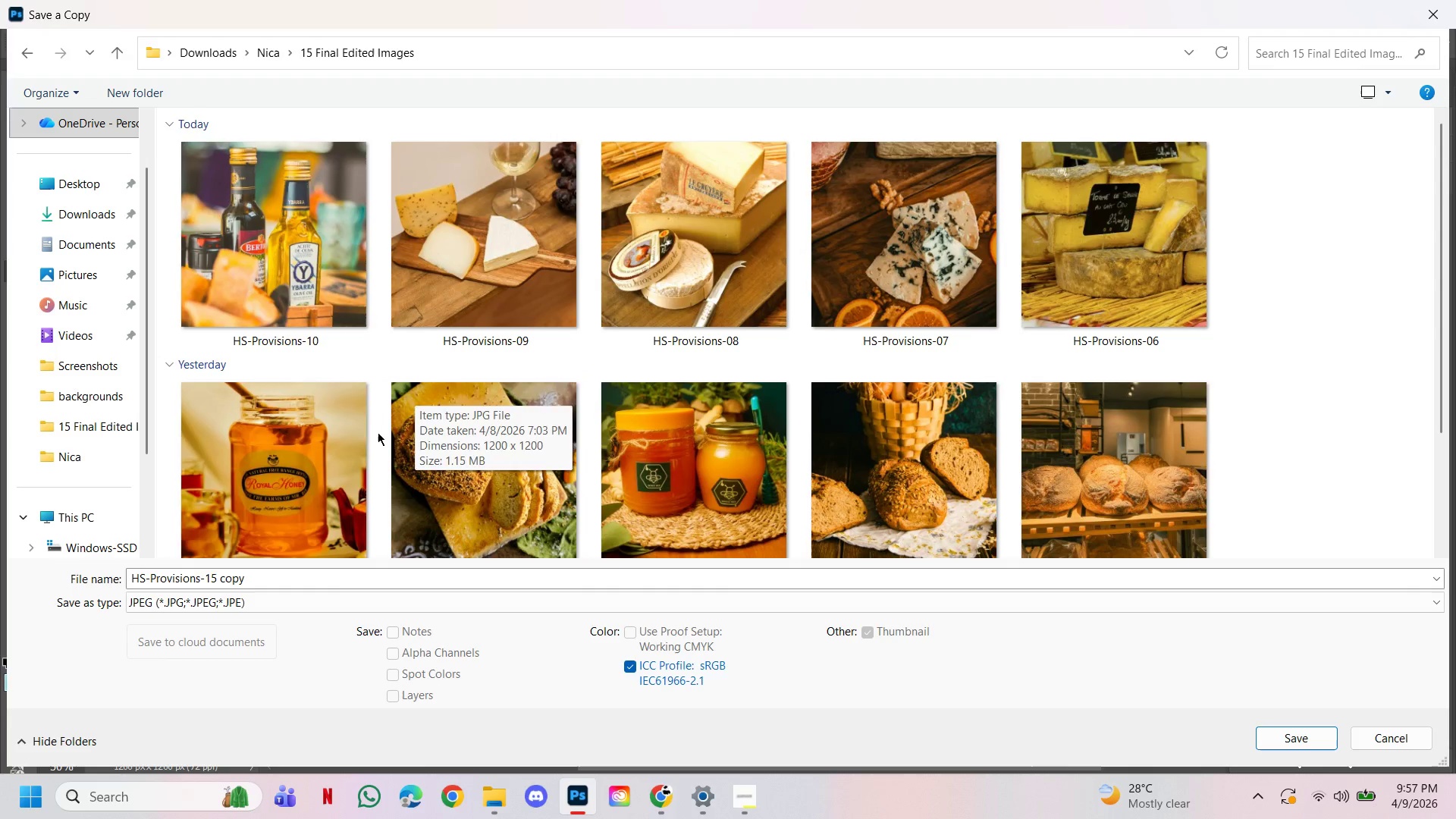 
mouse_move([403, 418])
 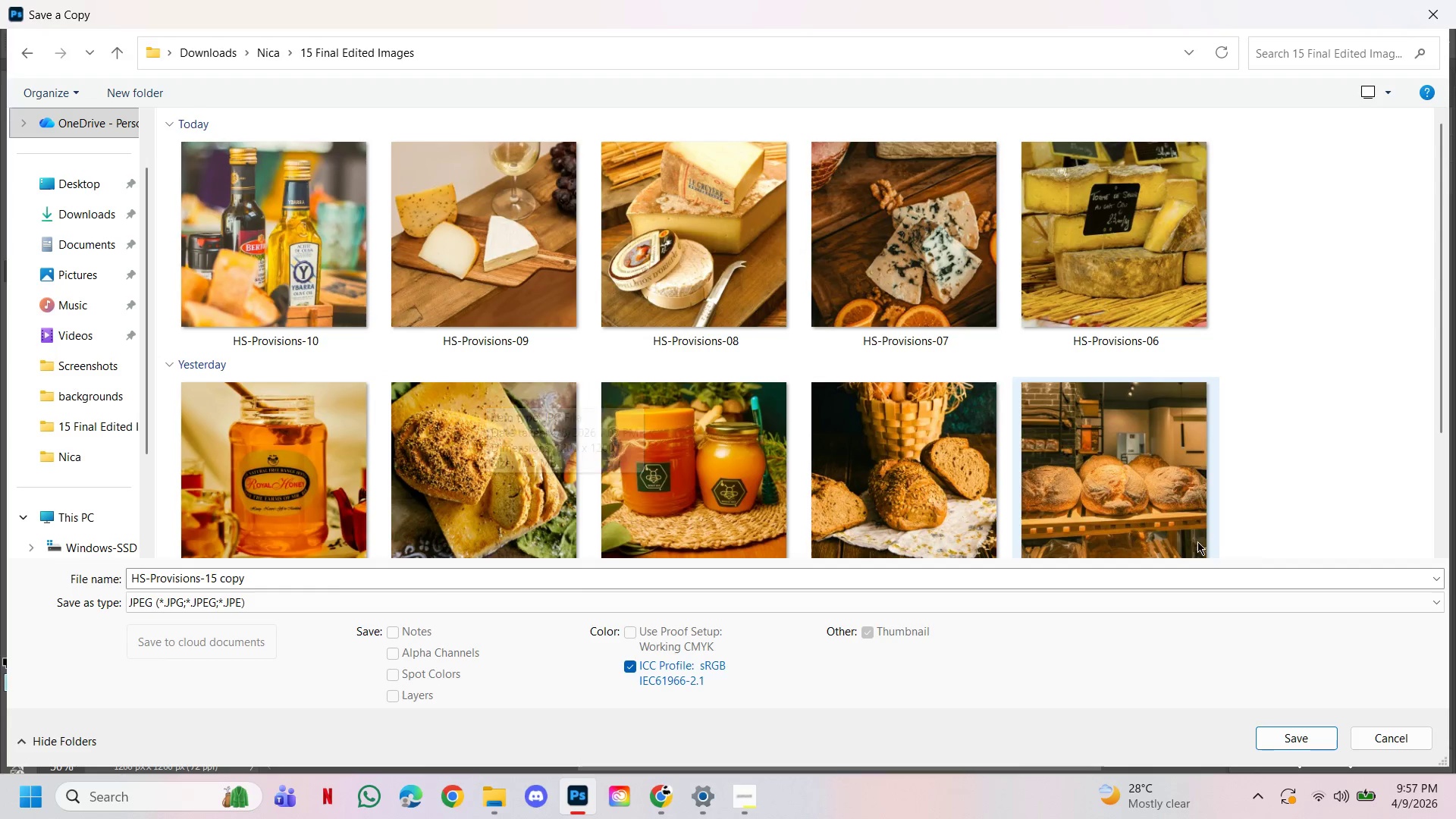 
scroll: coordinate [641, 428], scroll_direction: down, amount: 2.0
 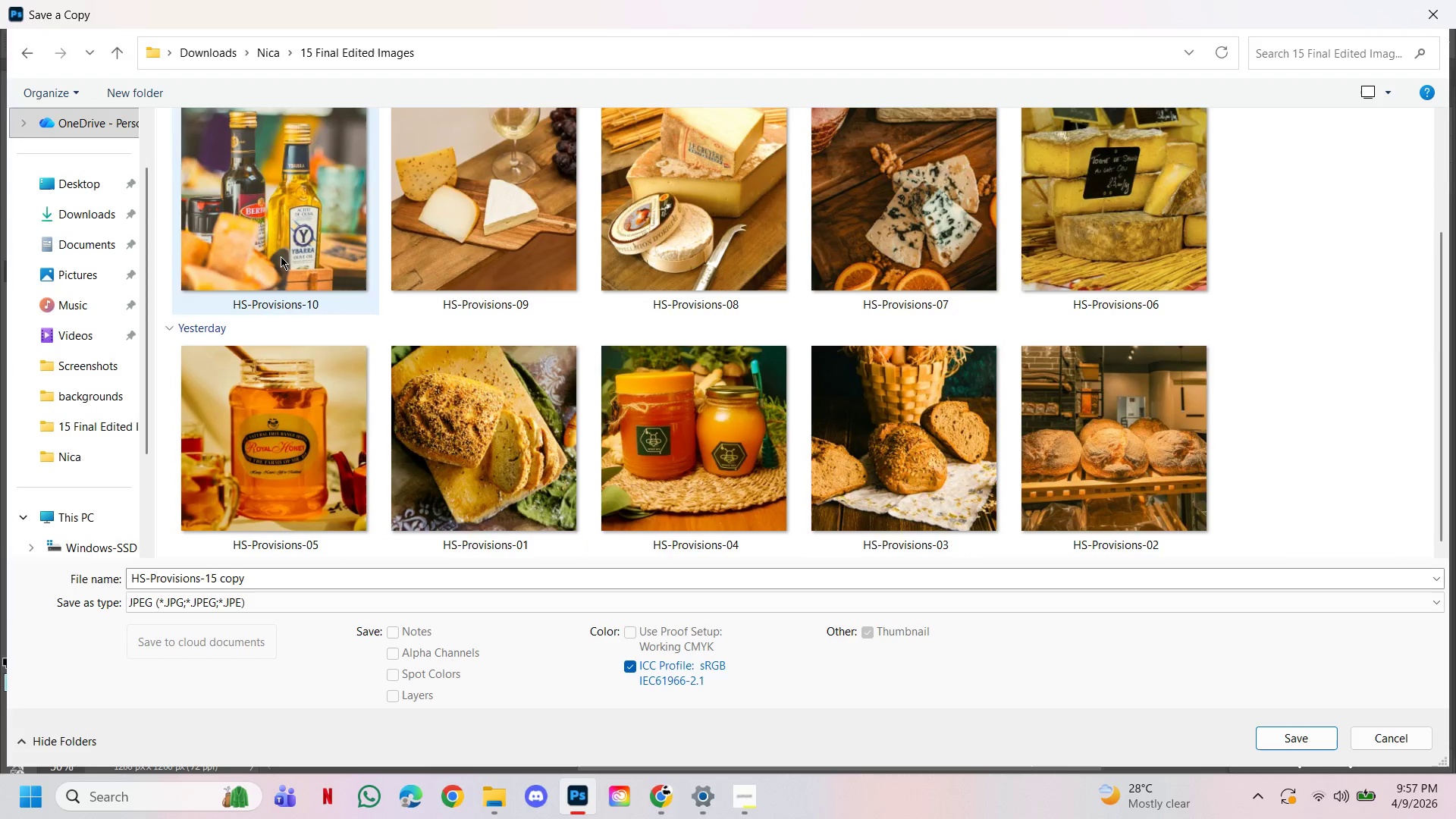 
left_click([281, 256])
 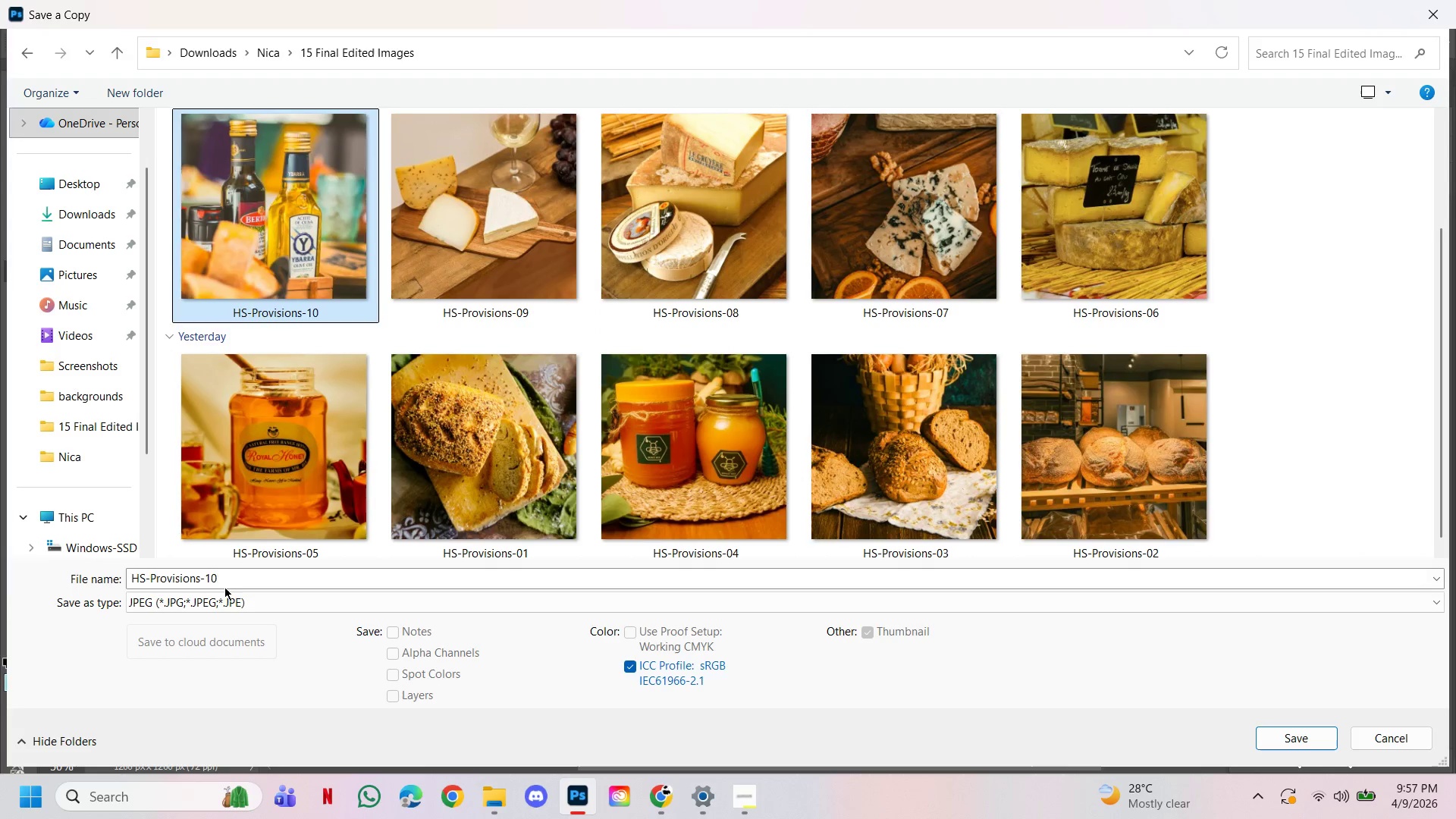 
double_click([224, 581])
 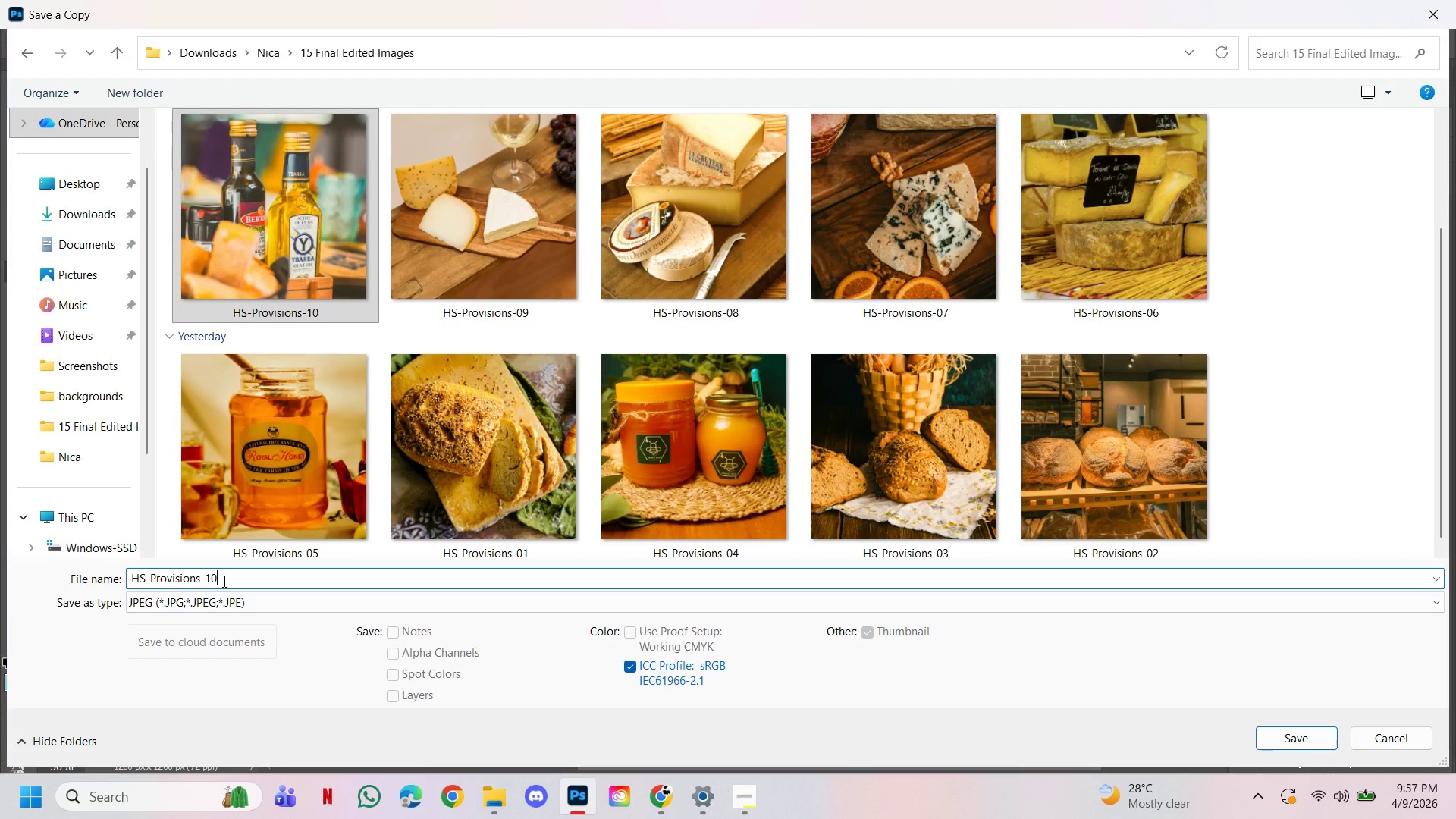 
key(Backspace)
 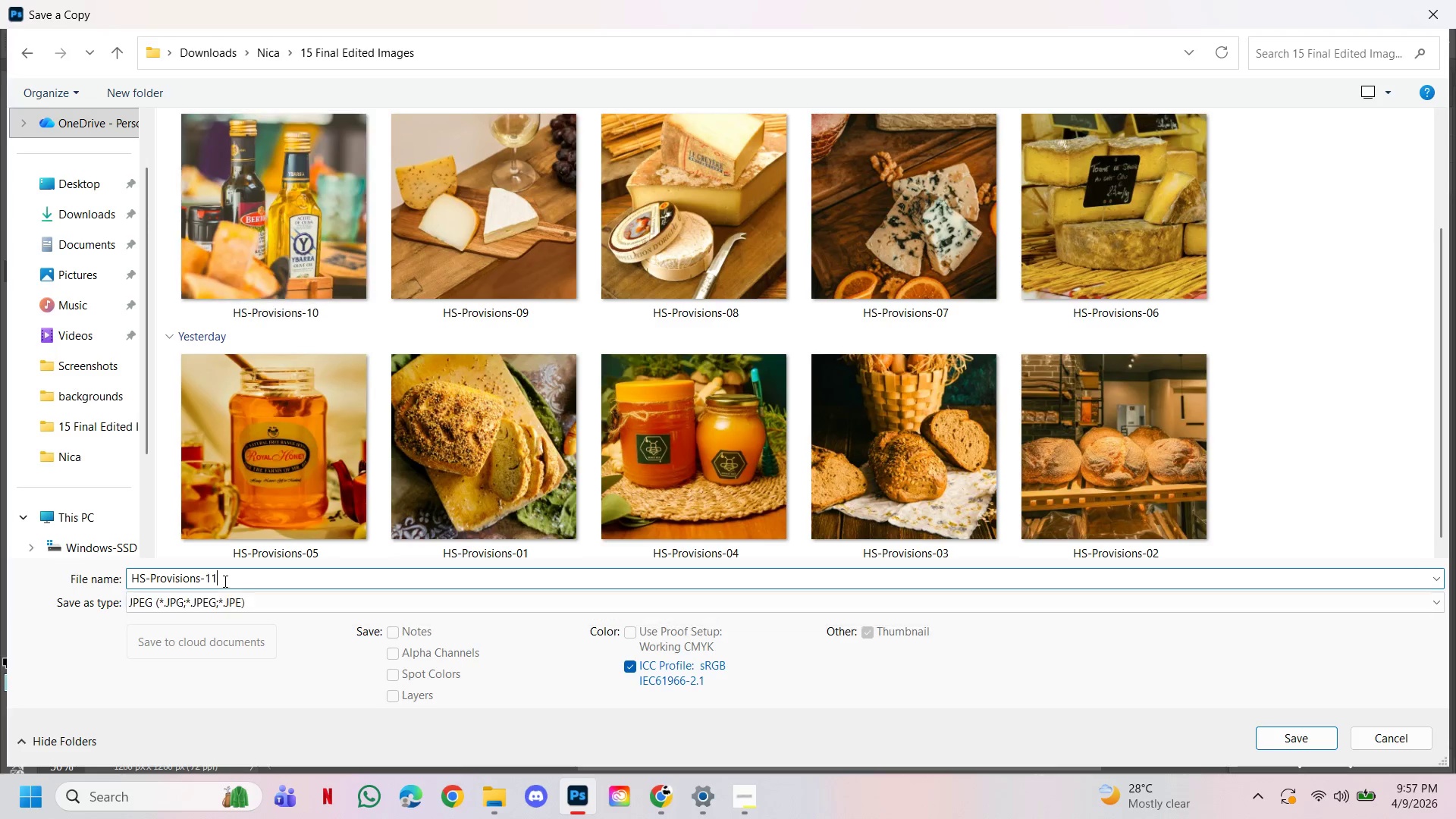 
key(1)
 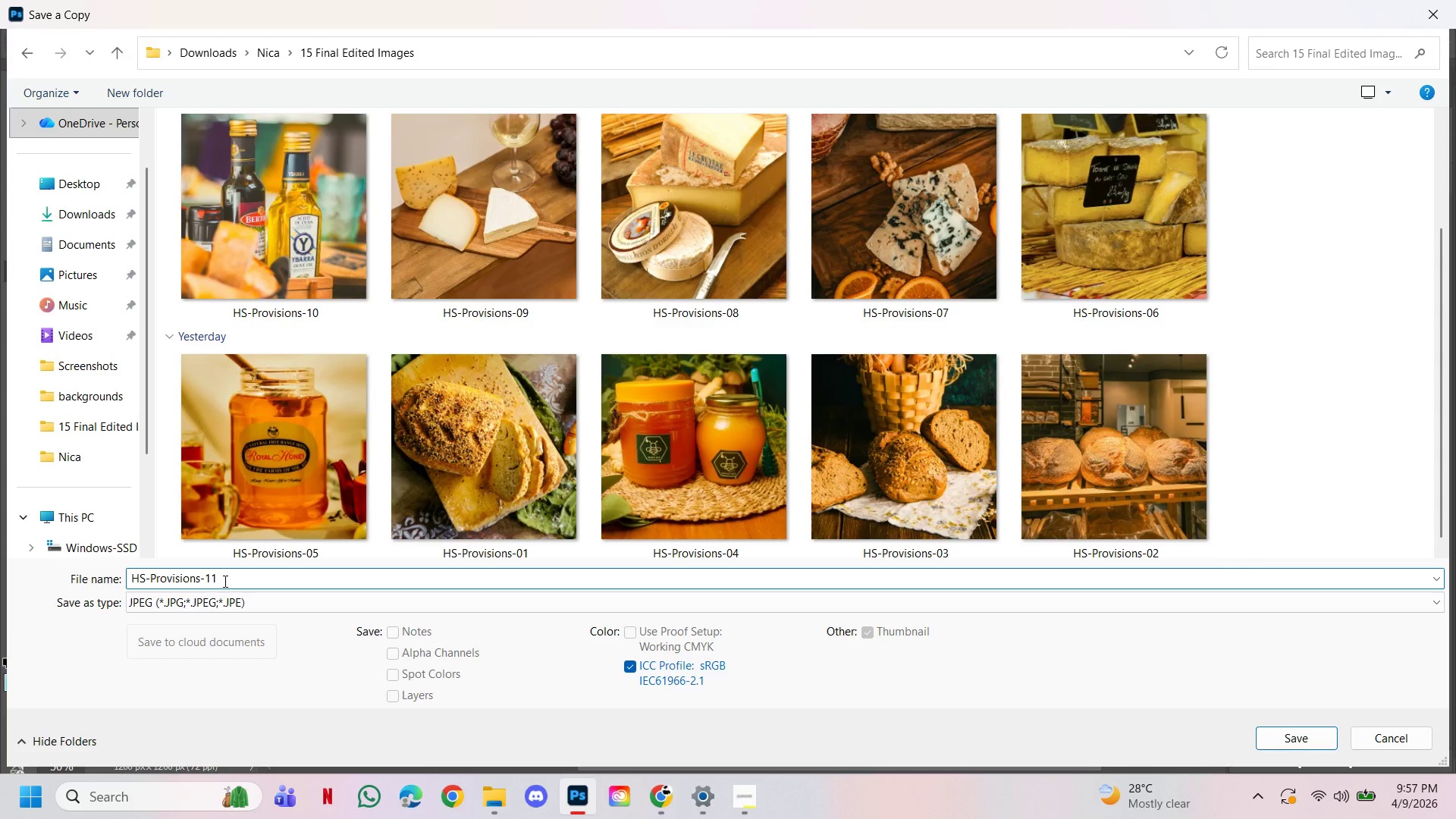 
key(Enter)
 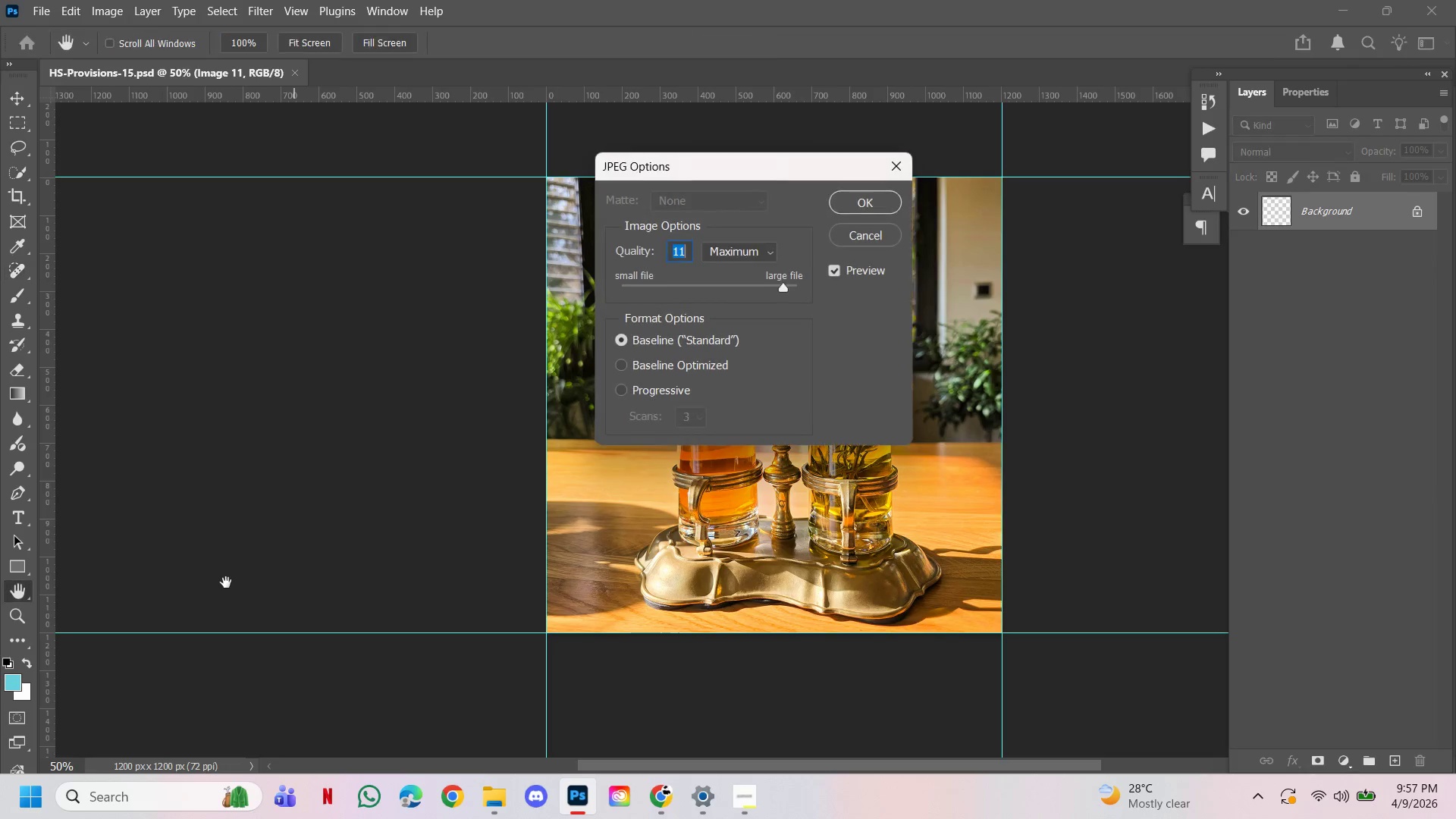 
key(Enter)
 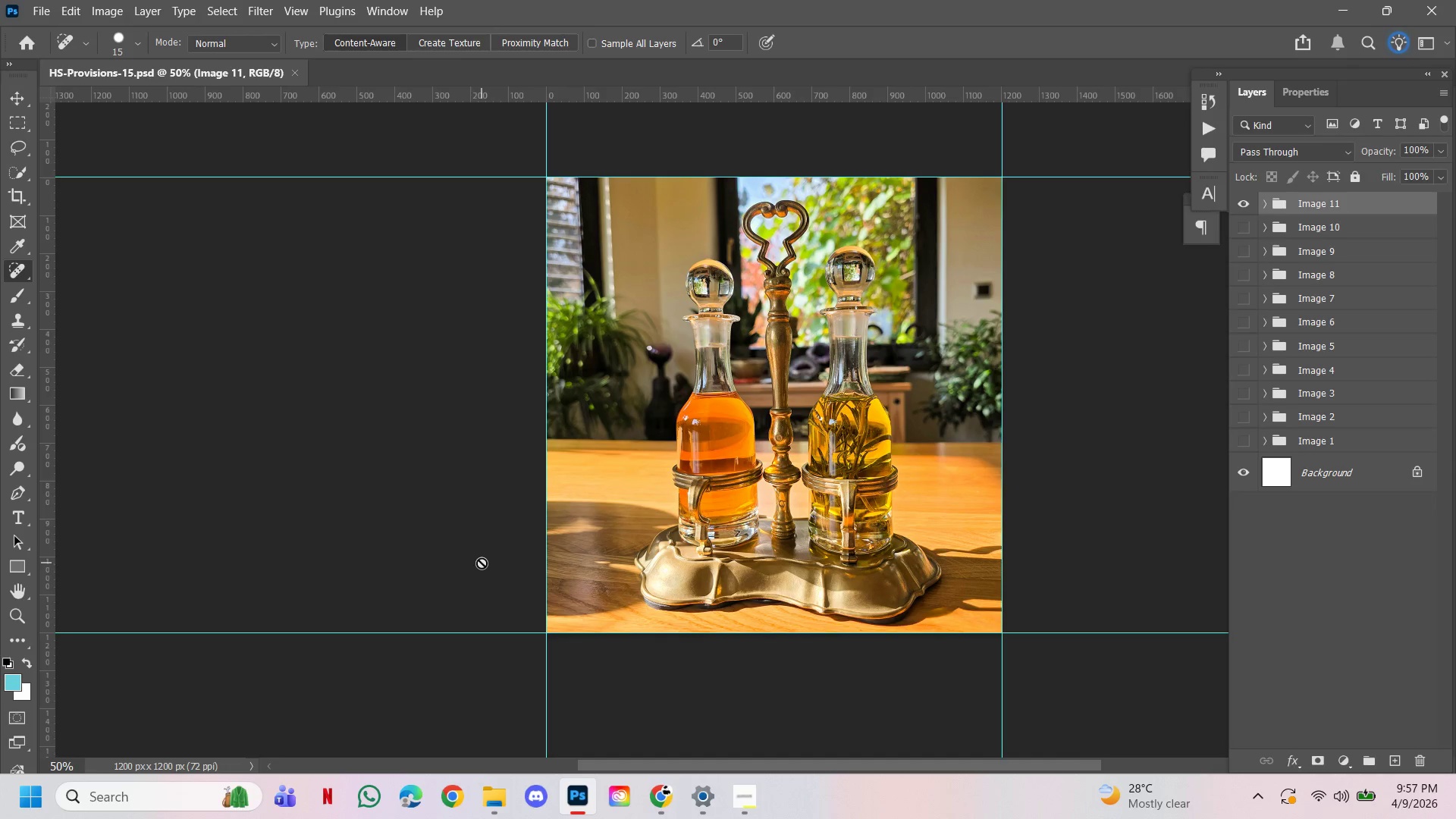 
wait(5.09)
 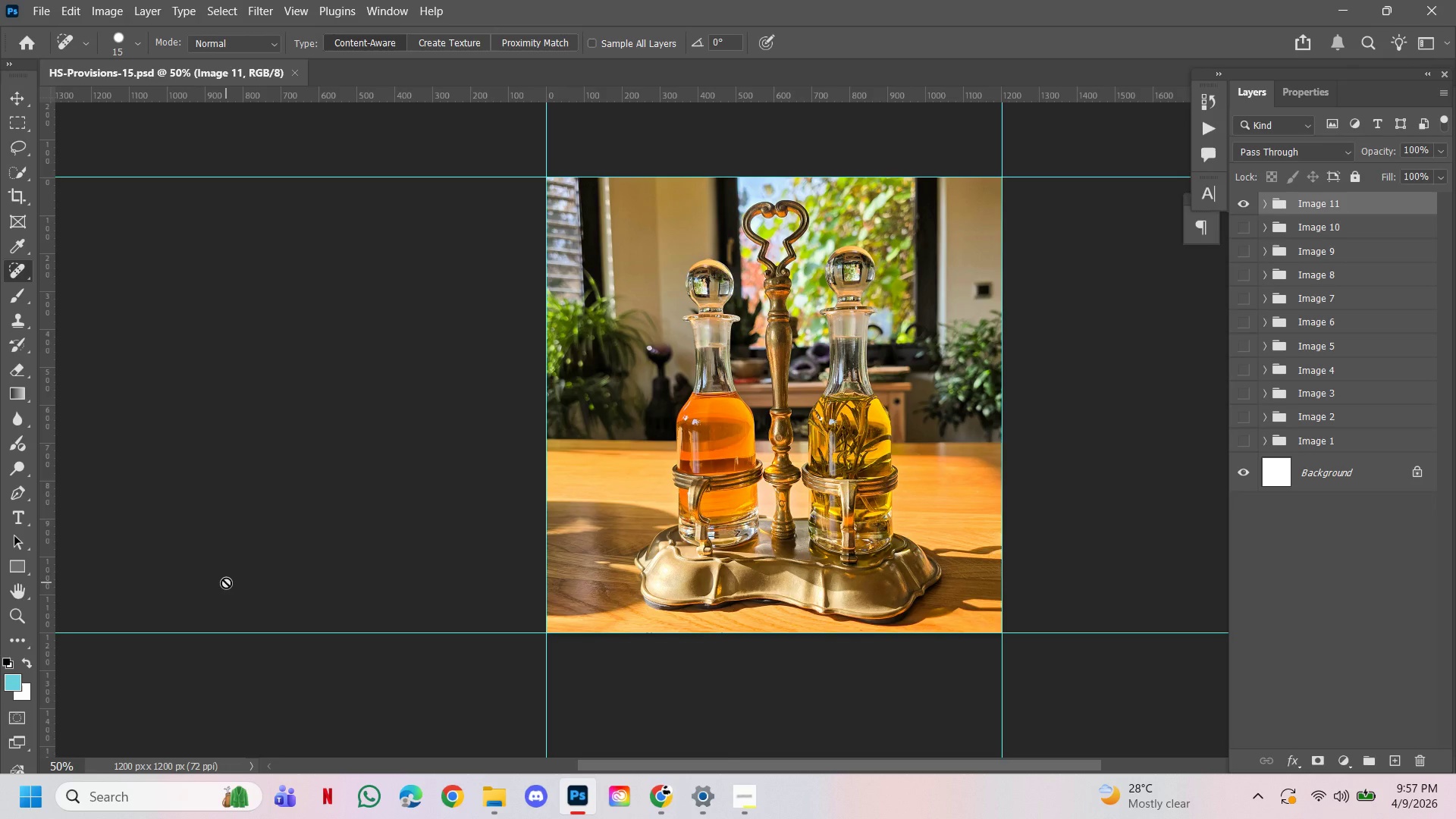 
left_click([1253, 206])
 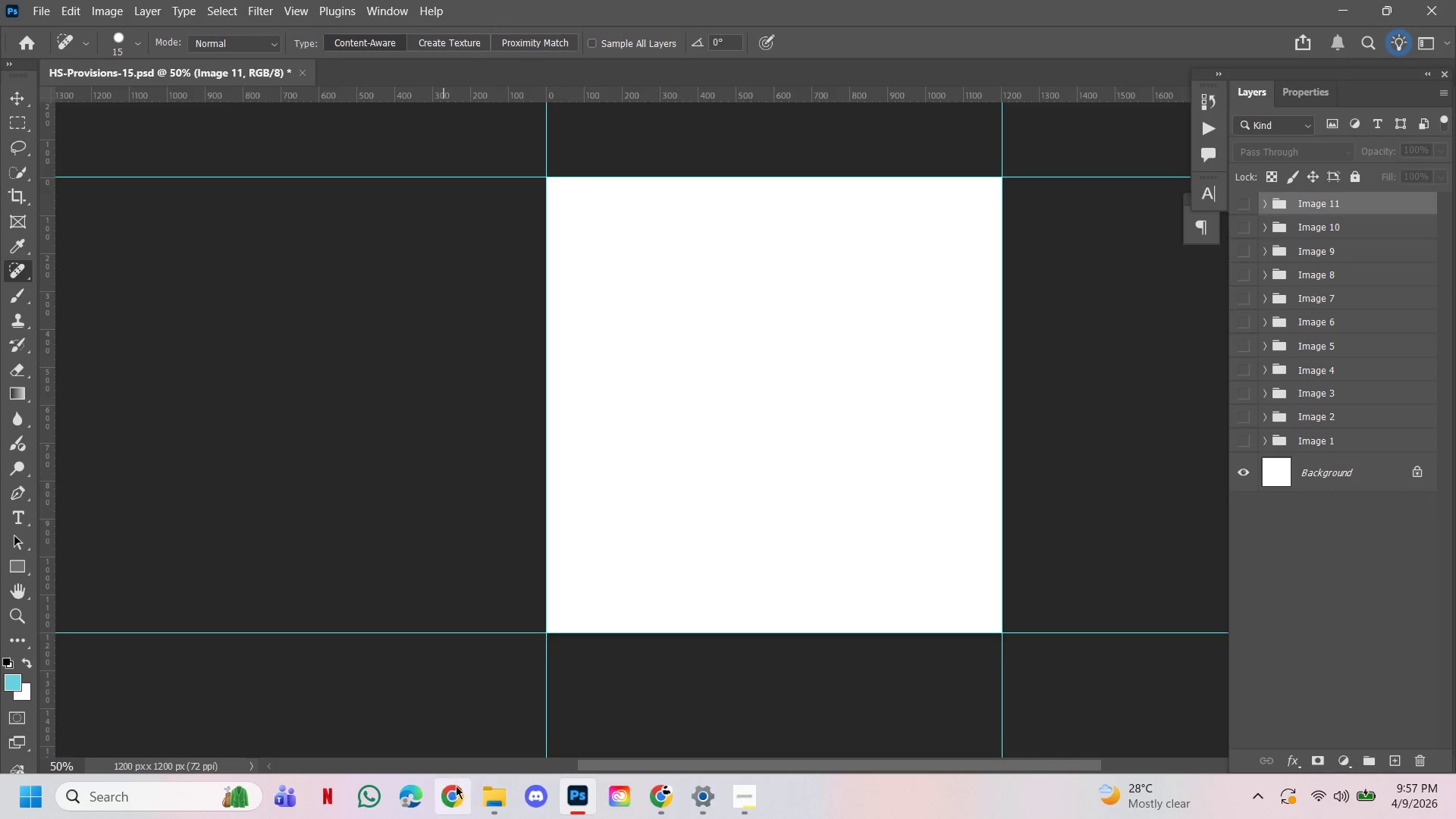 
left_click([496, 796])
 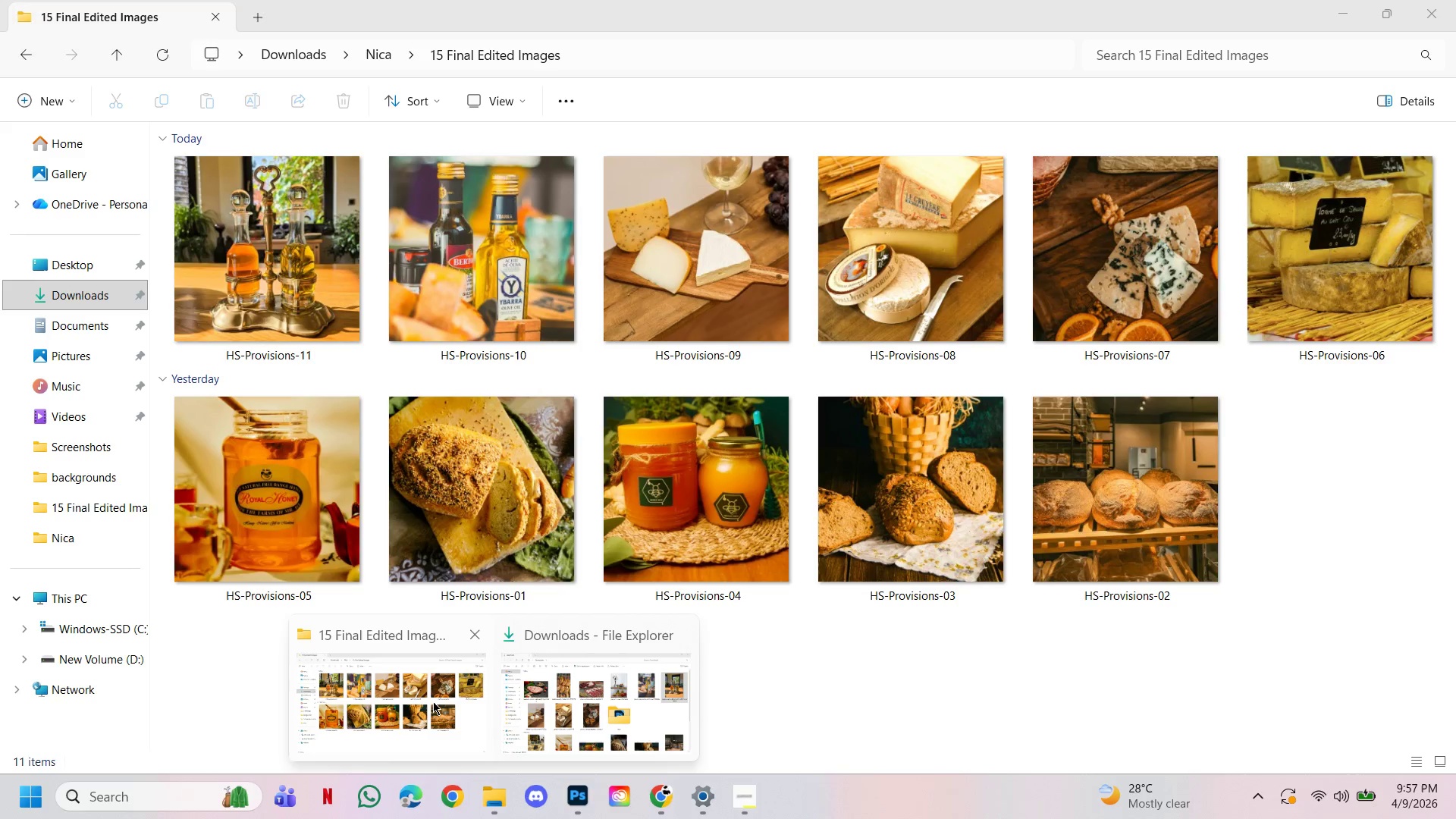 
left_click([433, 701])
 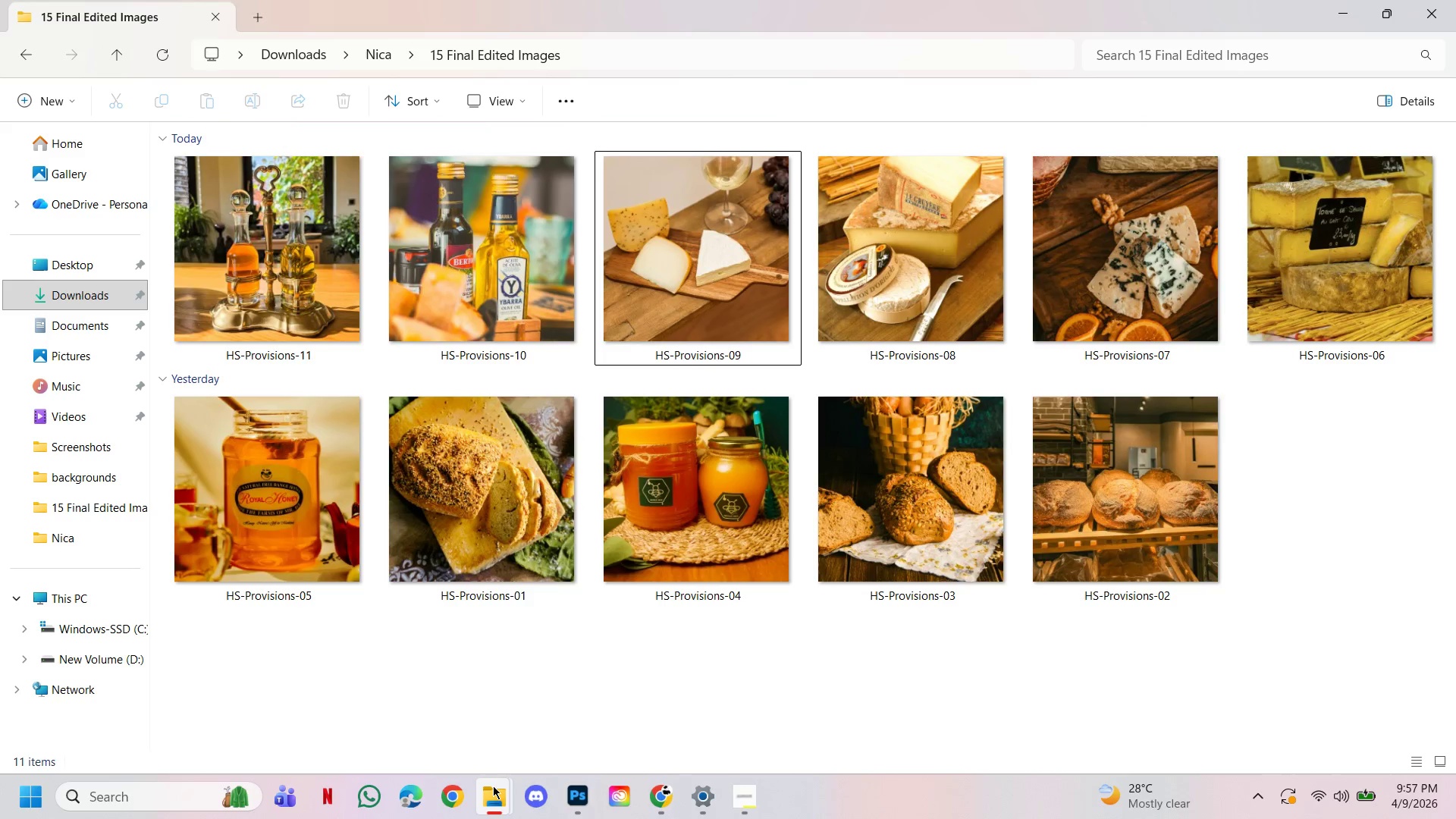 
left_click([493, 799])
 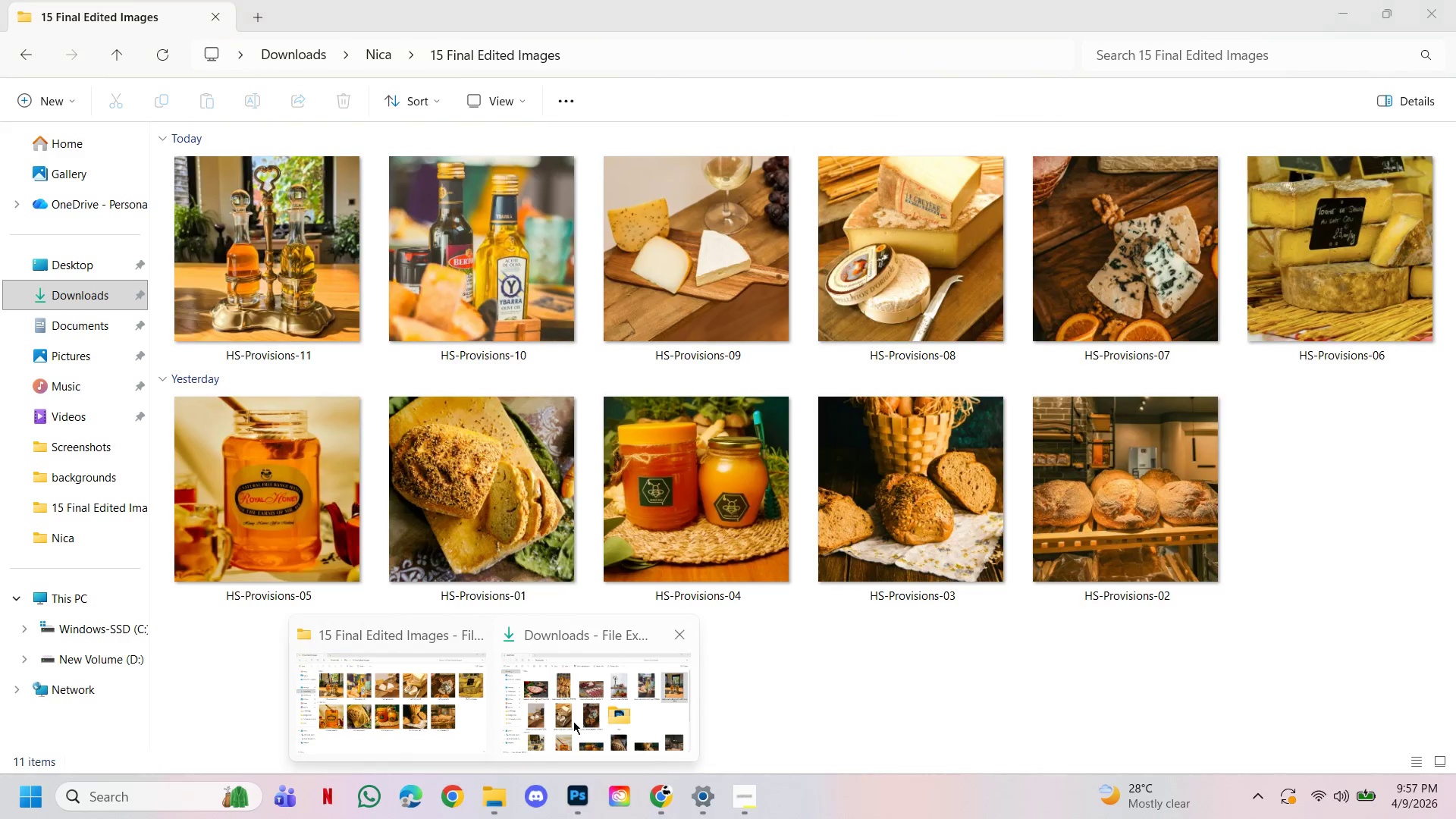 
left_click([573, 721])
 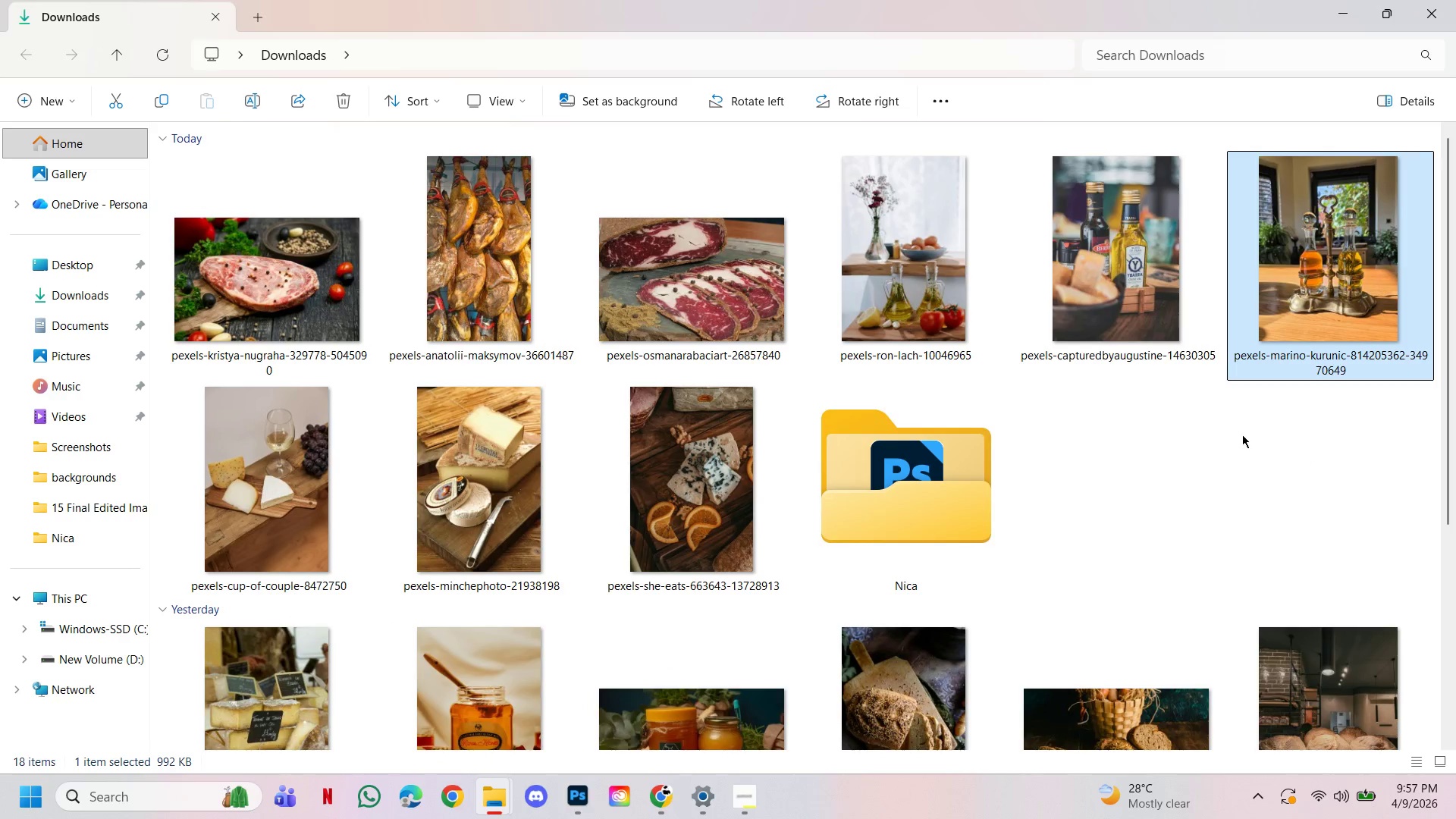 
left_click([916, 328])
 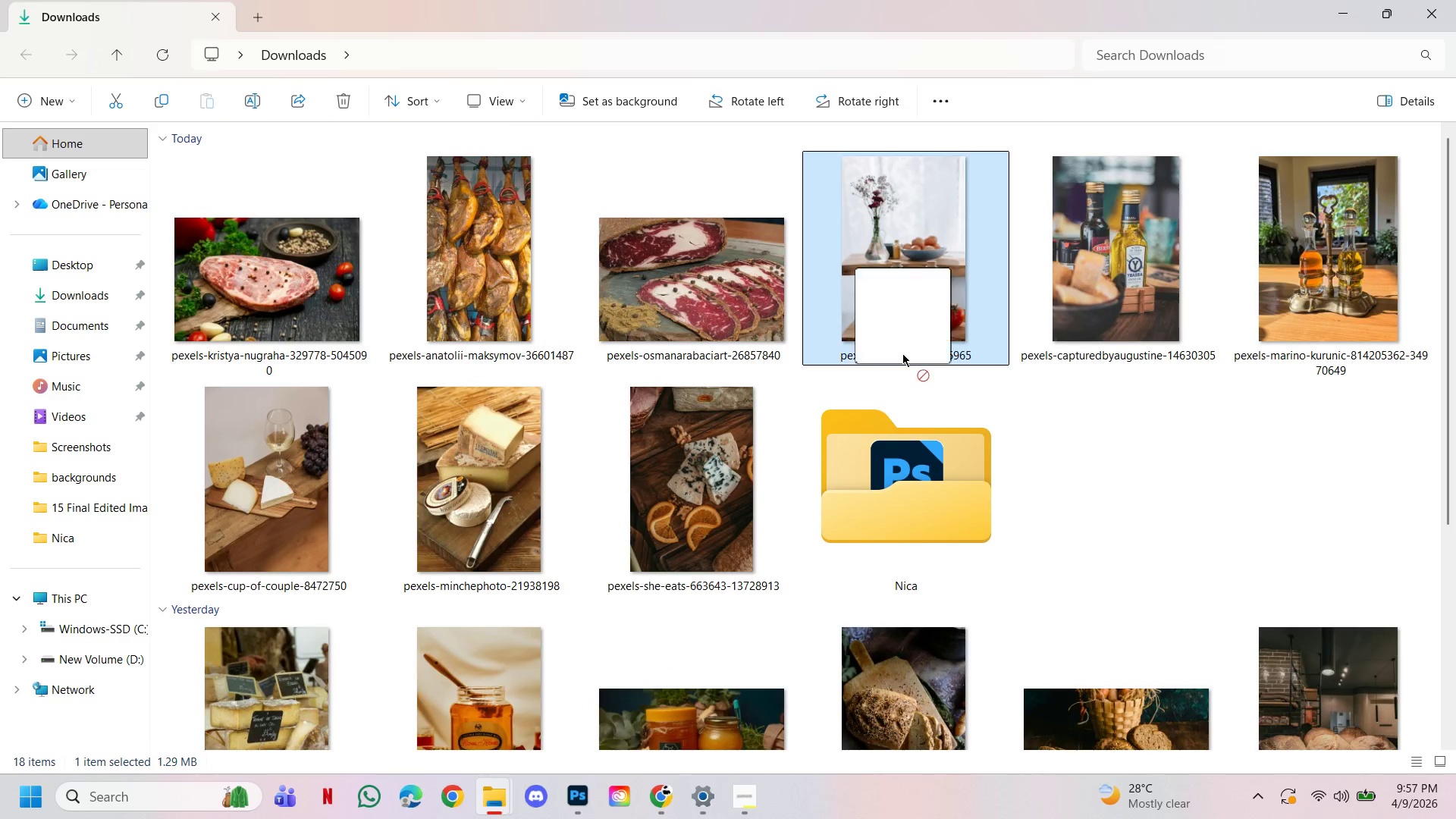 
left_click_drag(start_coordinate=[895, 309], to_coordinate=[711, 538])
 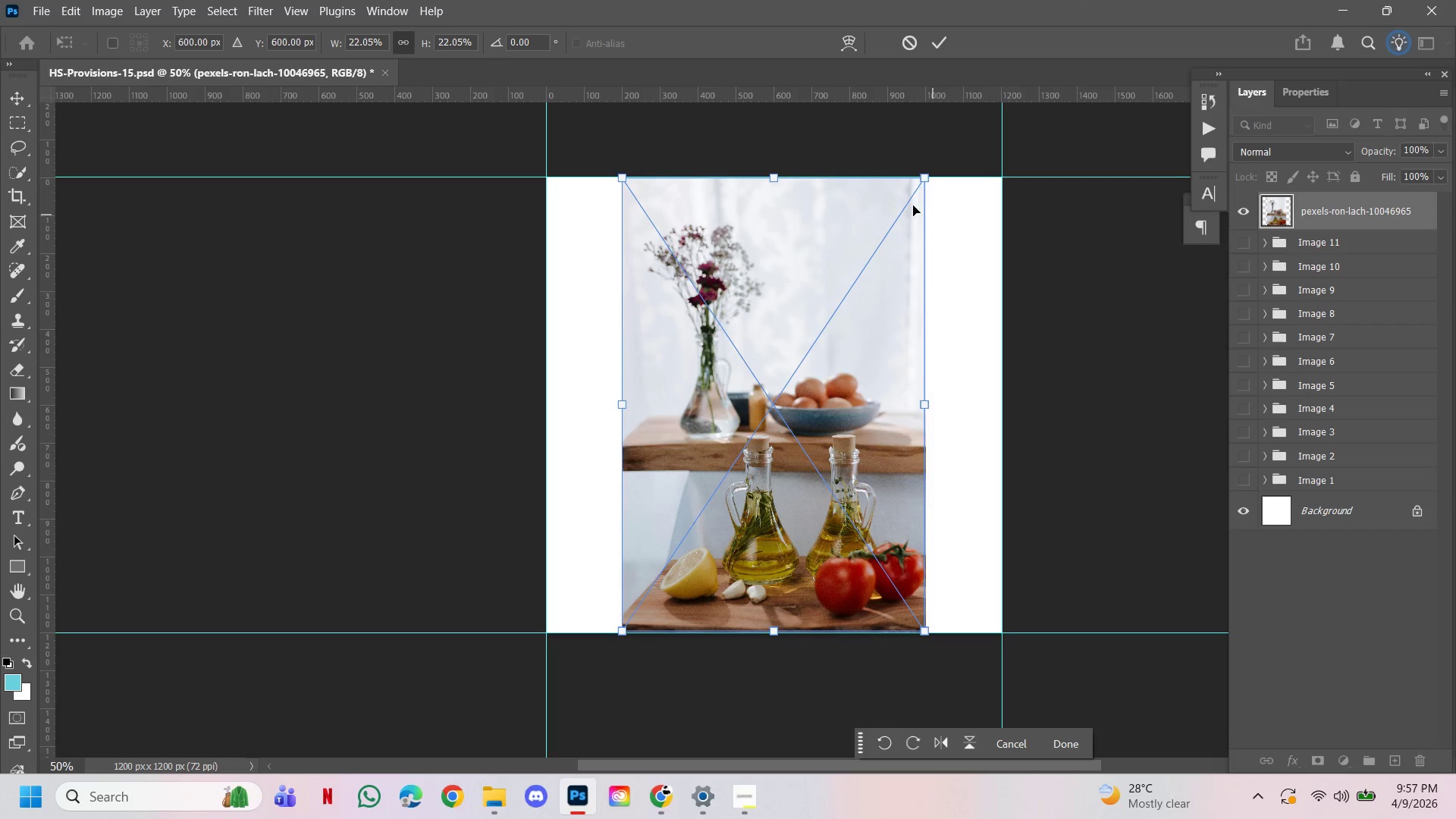 
left_click_drag(start_coordinate=[921, 183], to_coordinate=[1074, 105])
 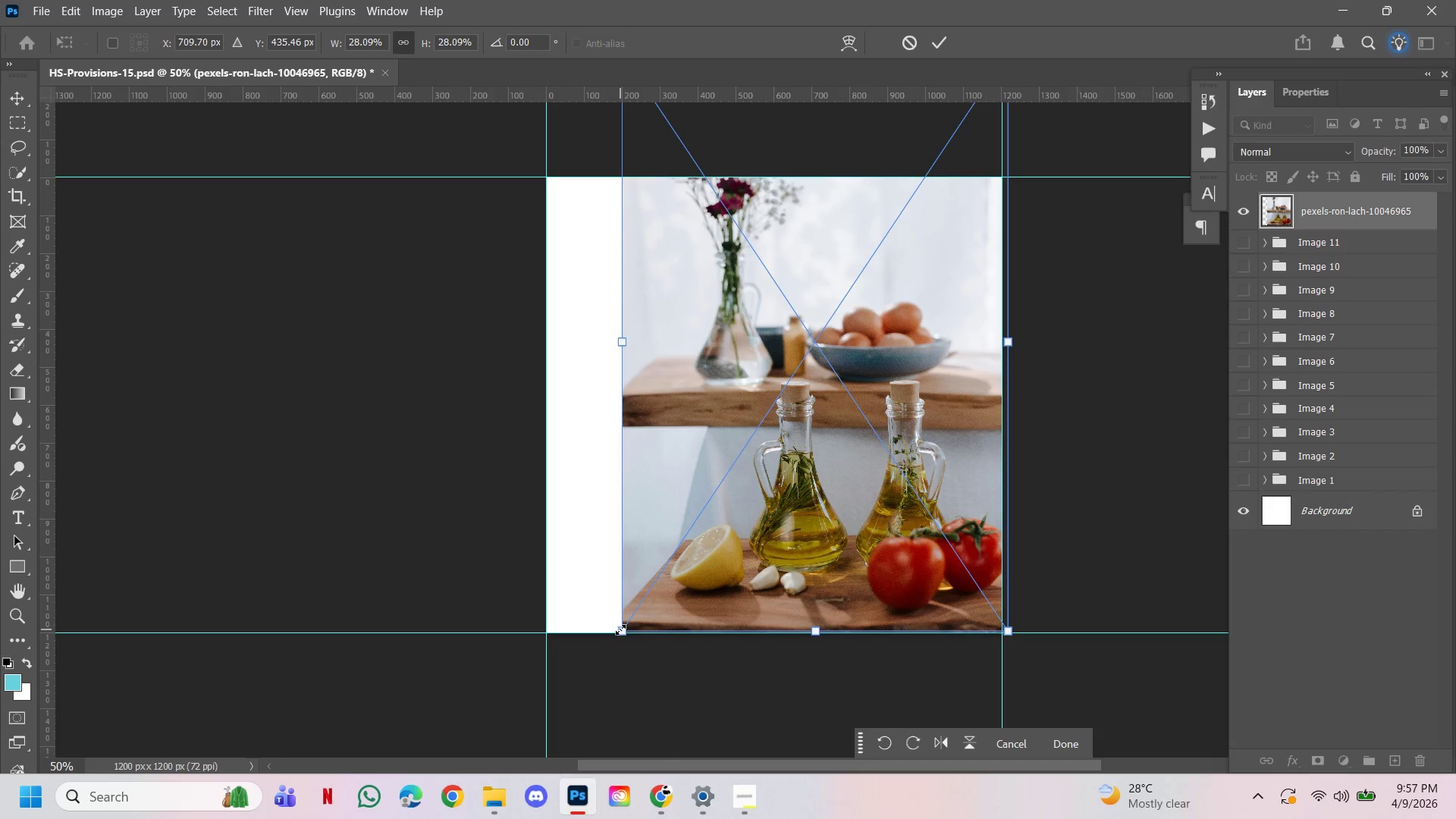 
left_click_drag(start_coordinate=[622, 635], to_coordinate=[536, 750])
 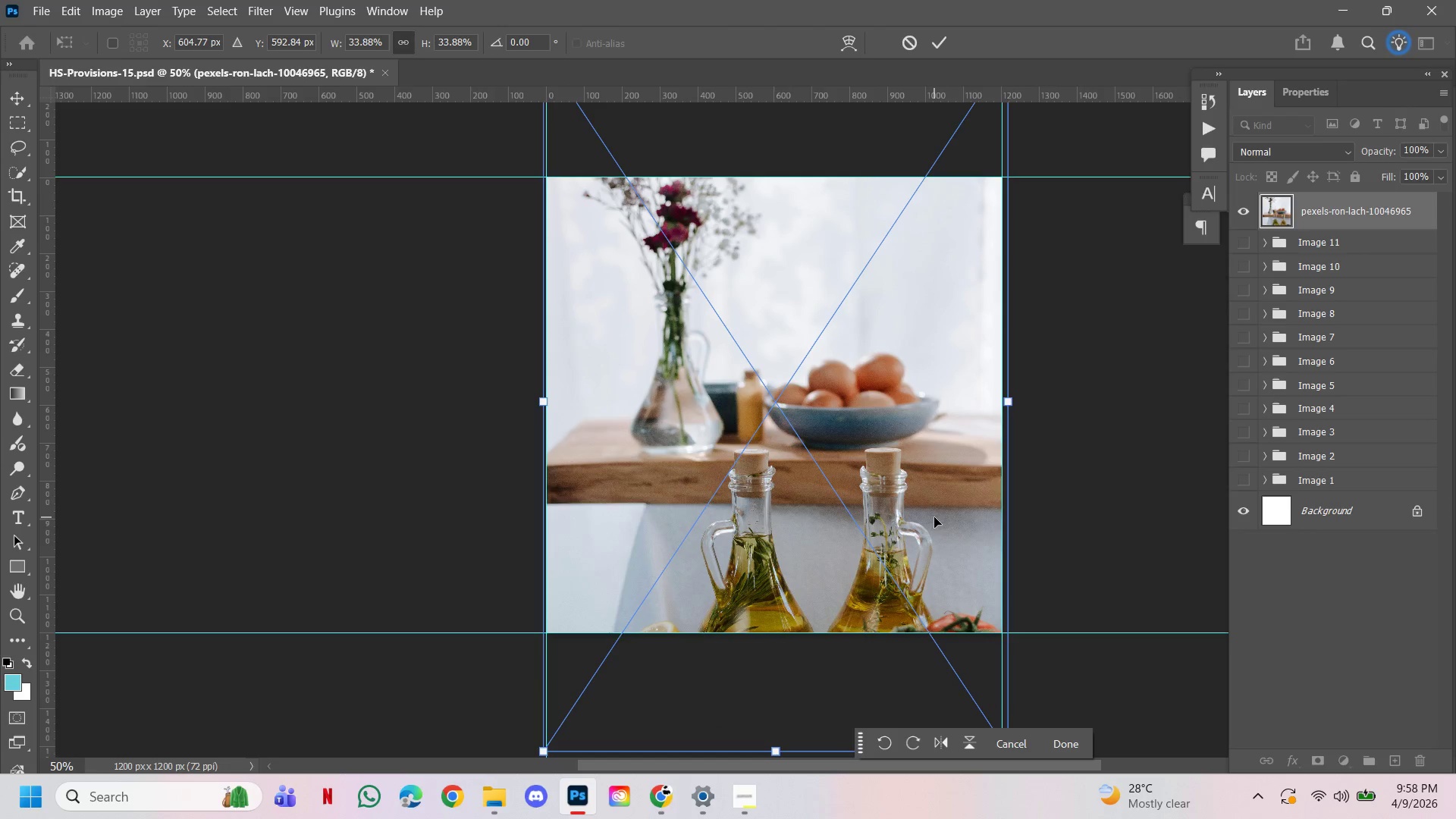 
hold_key(key=ShiftLeft, duration=1.5)
left_click_drag(start_coordinate=[944, 534], to_coordinate=[957, 419])
 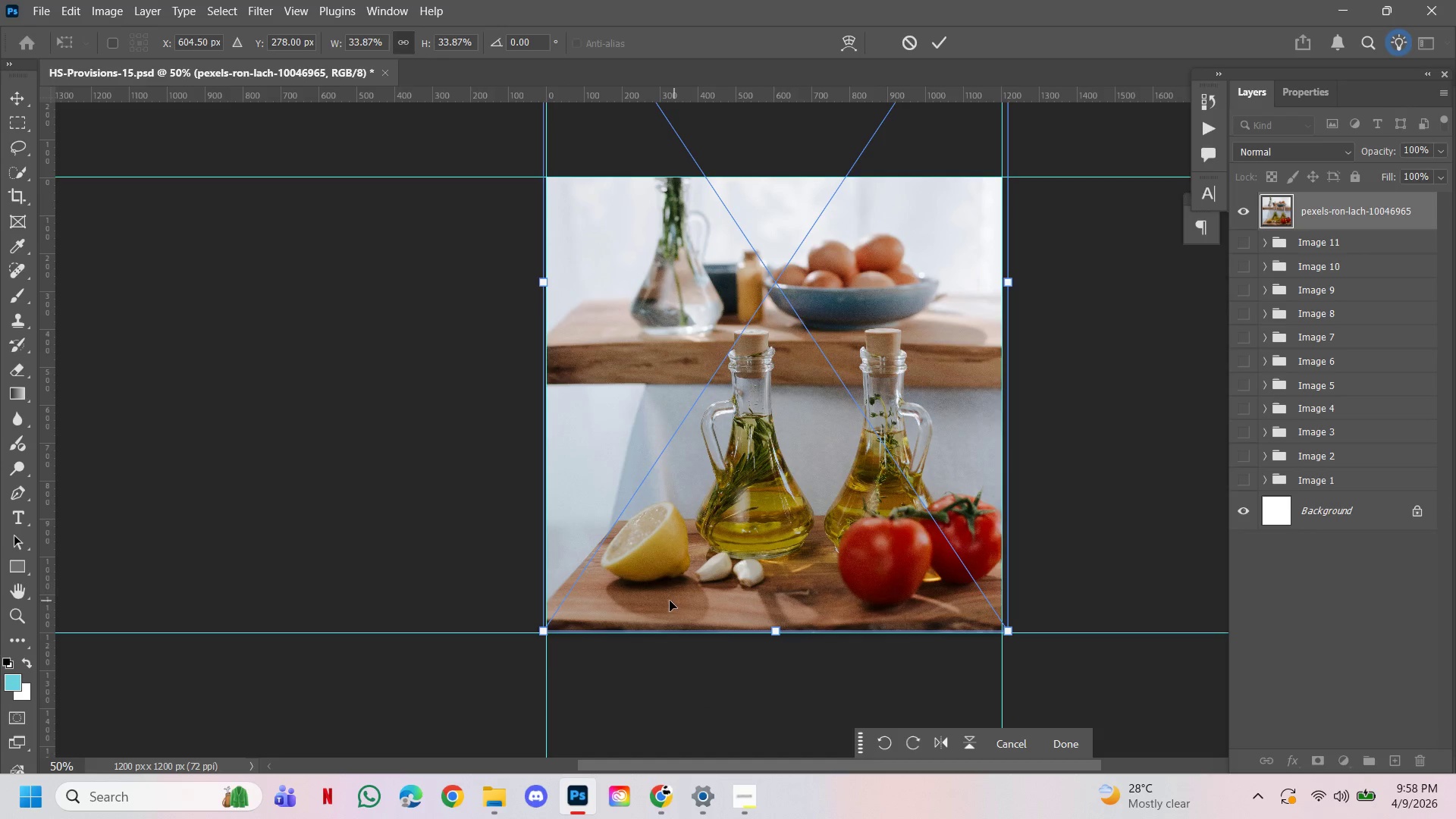 
hold_key(key=ShiftLeft, duration=1.06)
 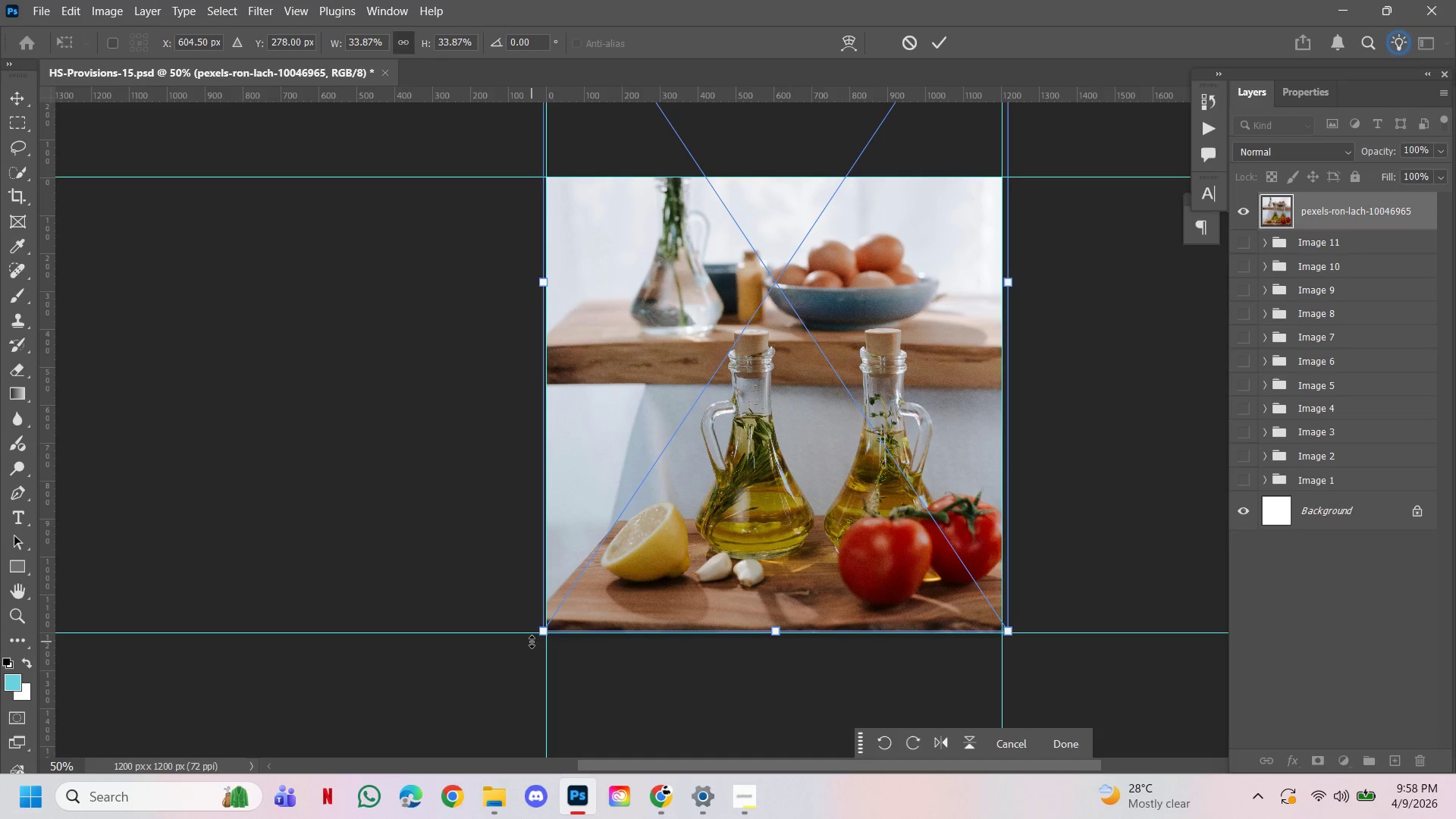 
left_click_drag(start_coordinate=[544, 632], to_coordinate=[515, 670])
 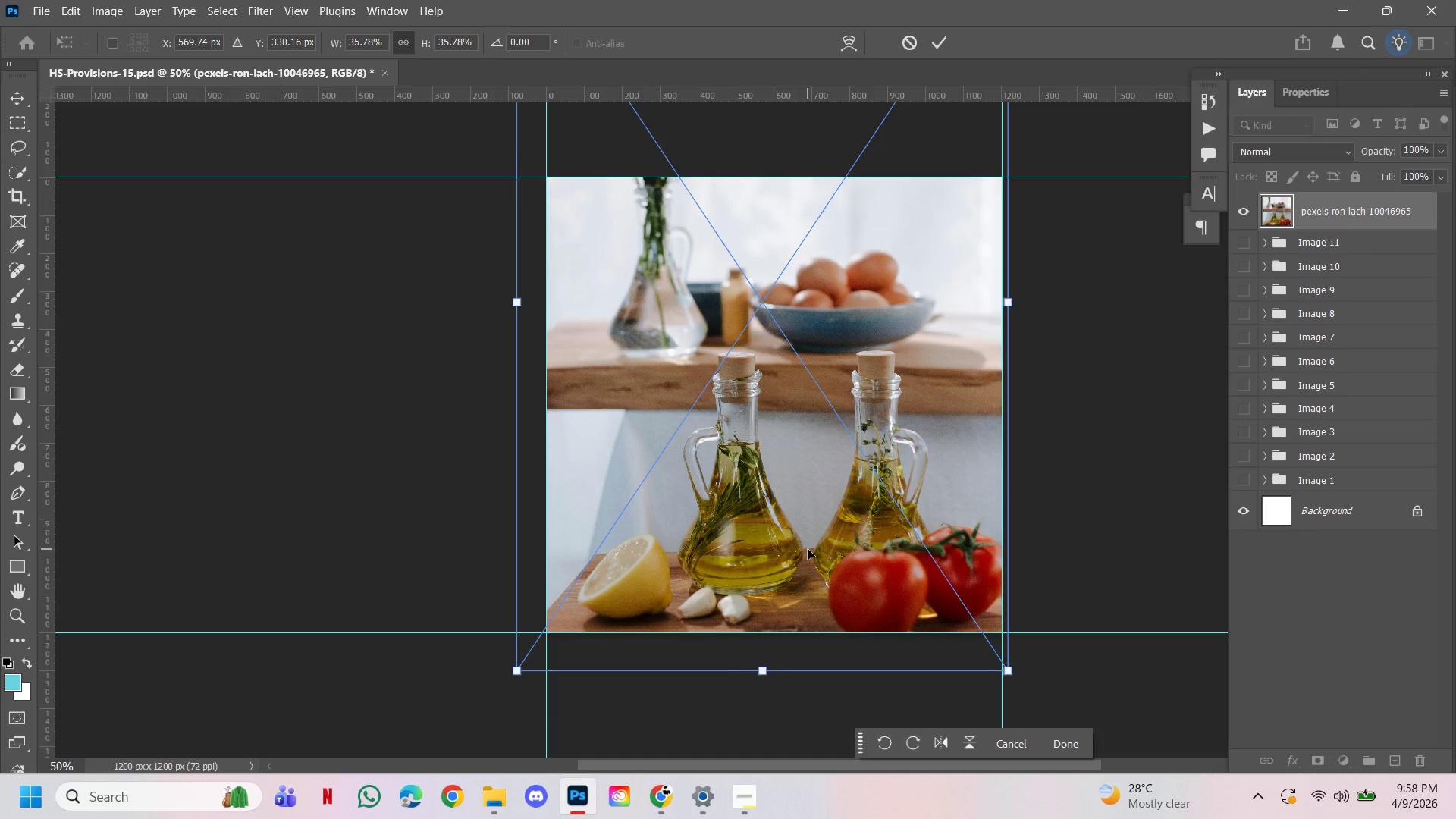 
left_click_drag(start_coordinate=[808, 549], to_coordinate=[814, 538])
 